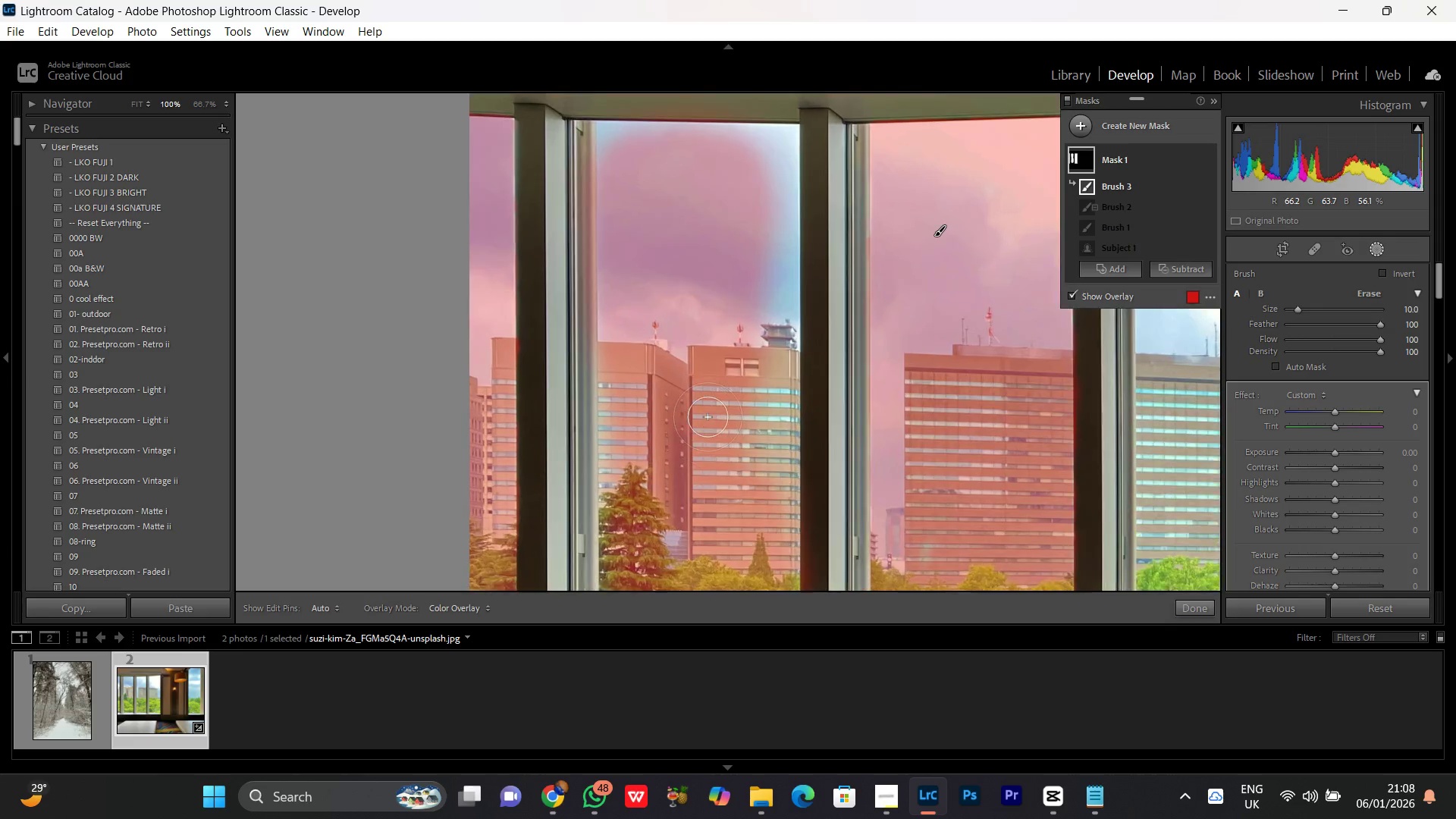 
key(Control+Equal)
 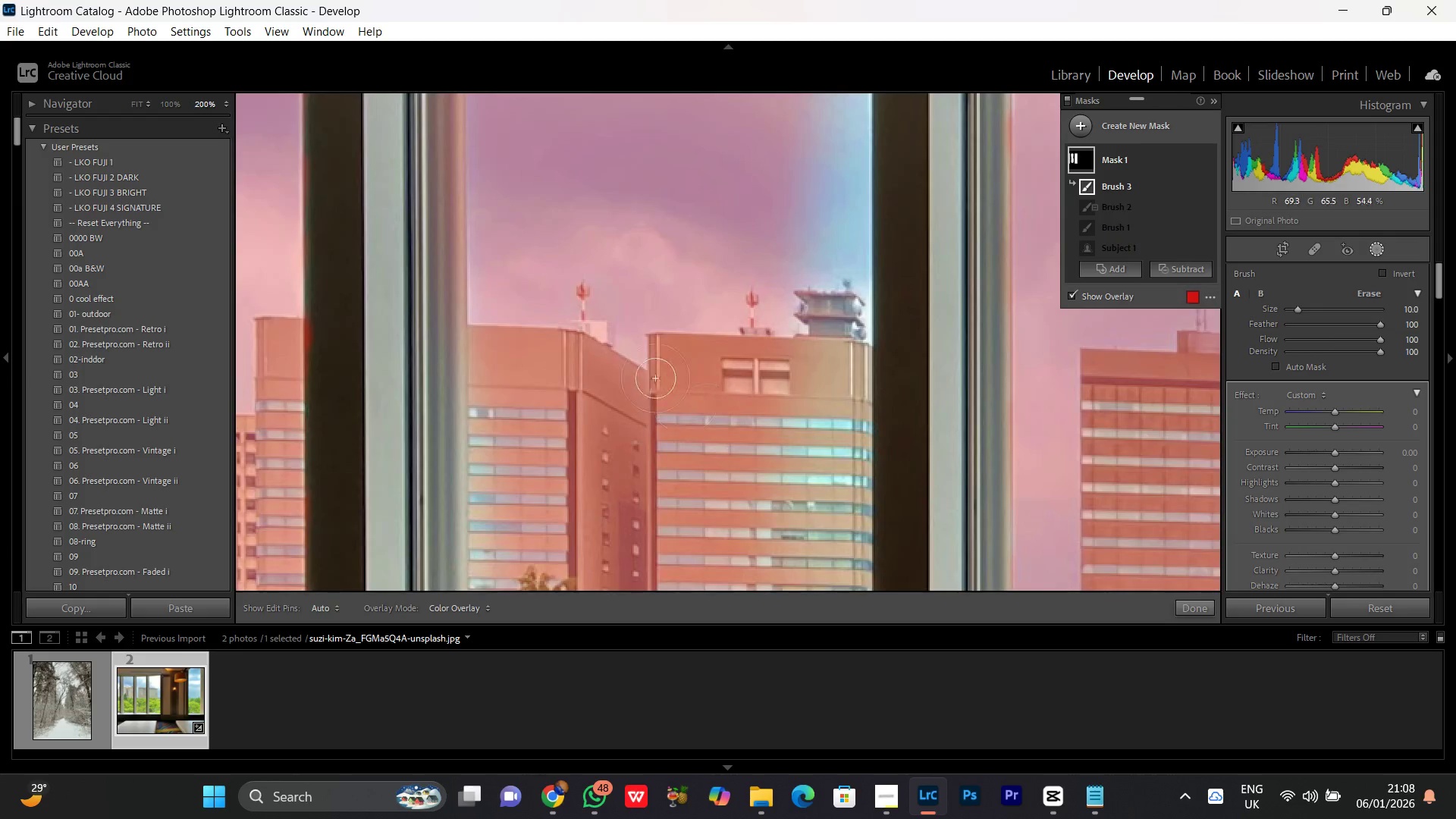 
hold_key(key=Space, duration=1.2)
 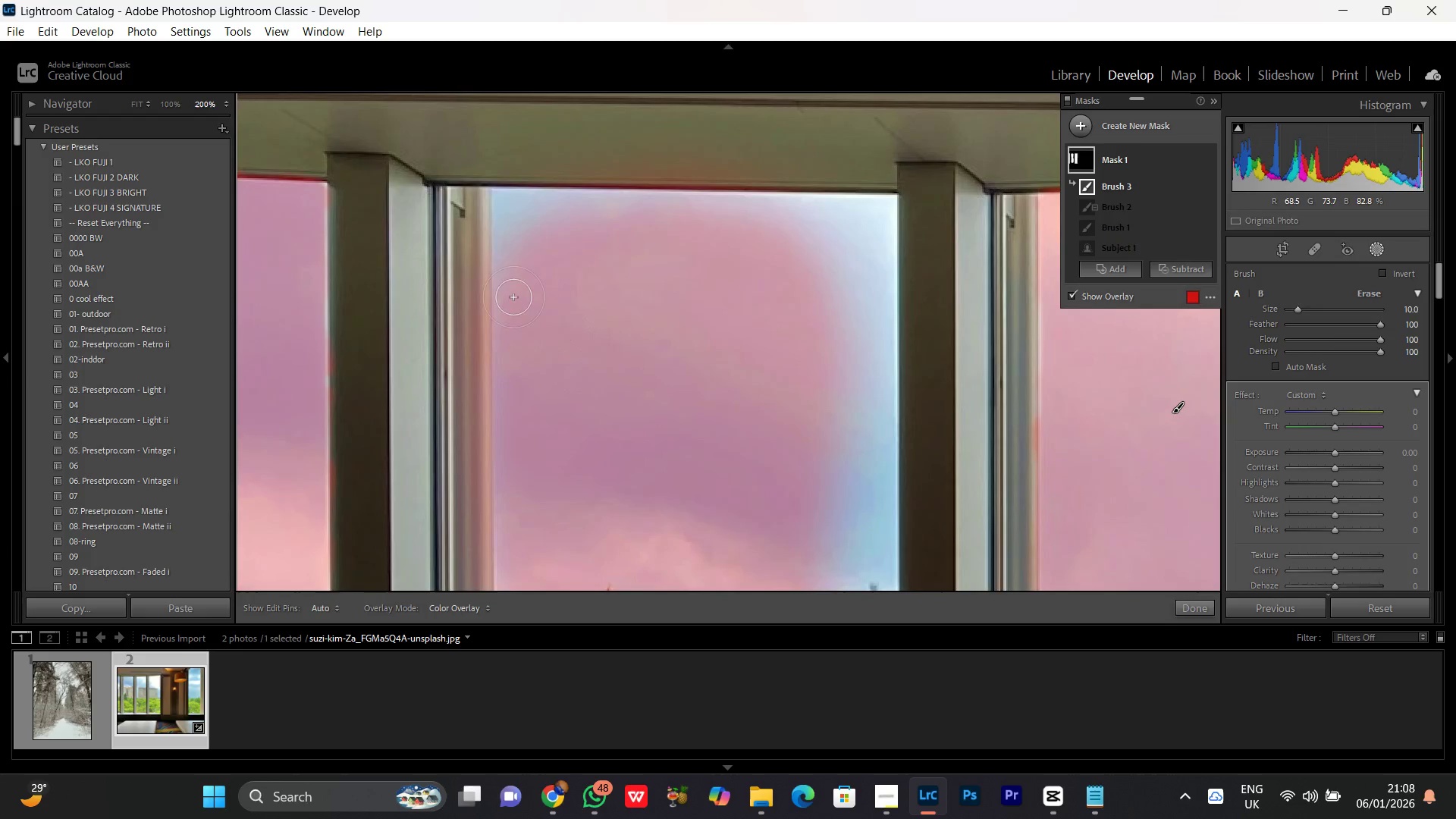 
left_click_drag(start_coordinate=[597, 260], to_coordinate=[621, 557])
 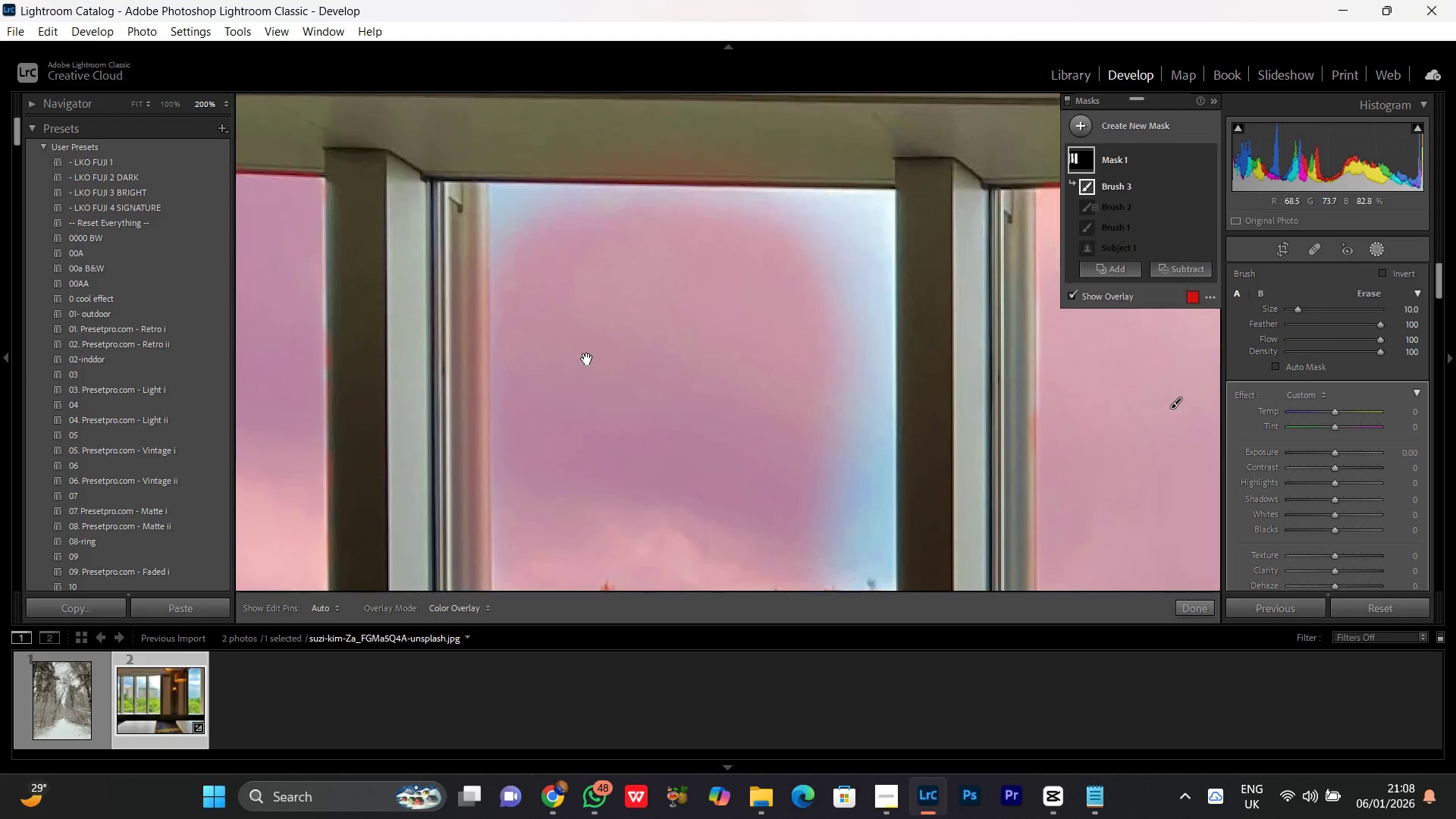 
left_click_drag(start_coordinate=[586, 356], to_coordinate=[588, 362])
 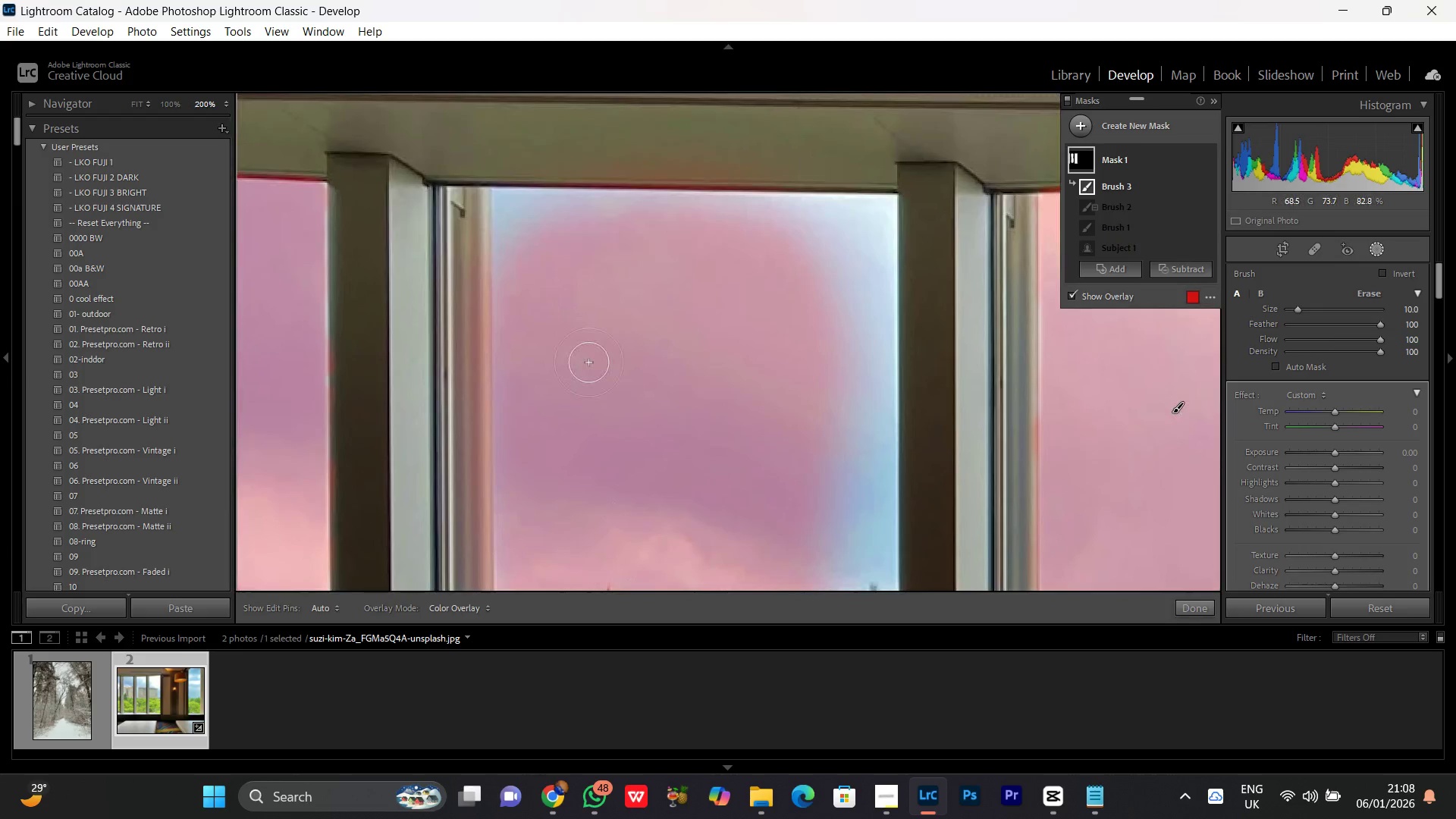 
hold_key(key=Space, duration=11.62)
 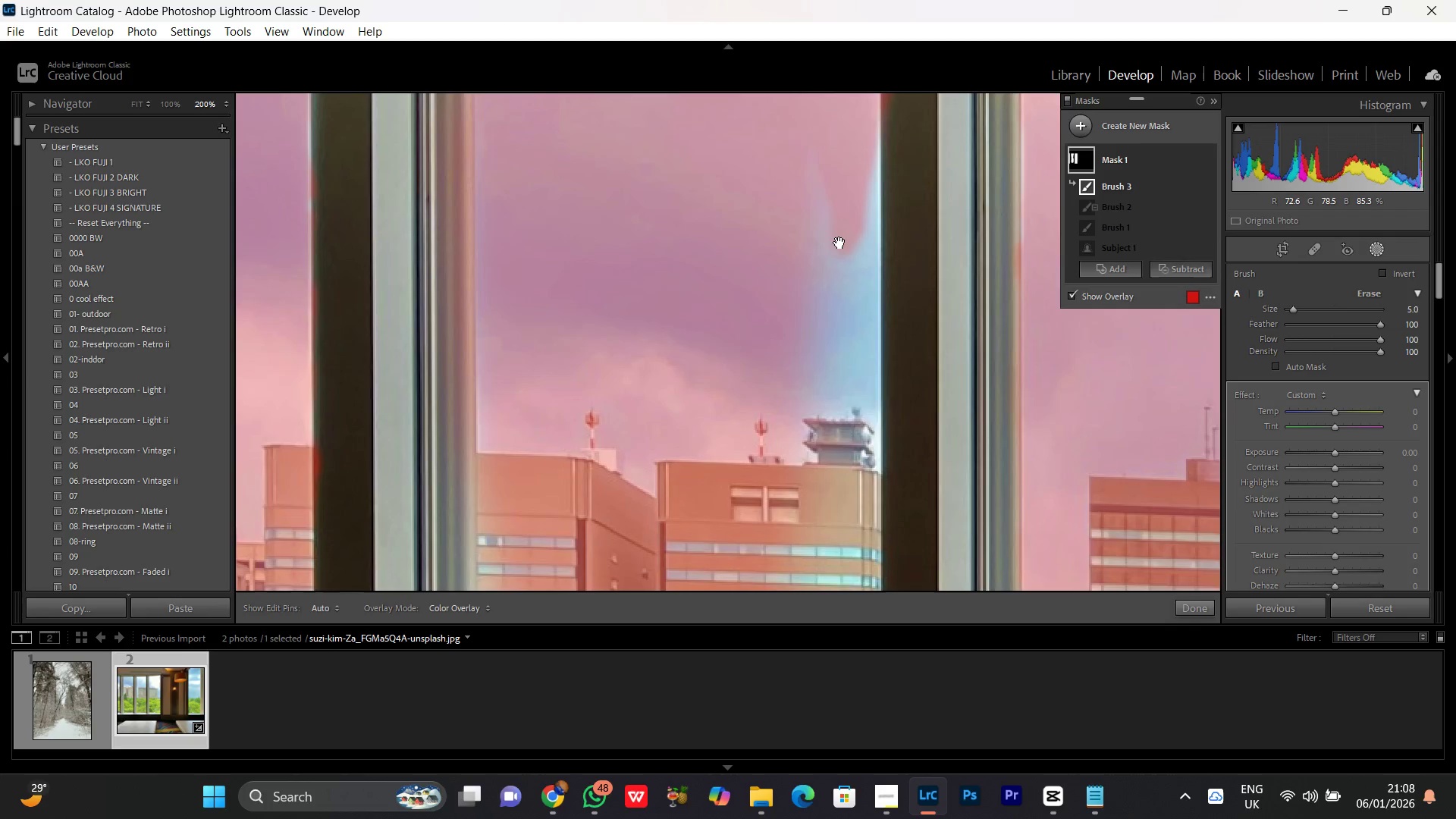 
key(BracketLeft)
 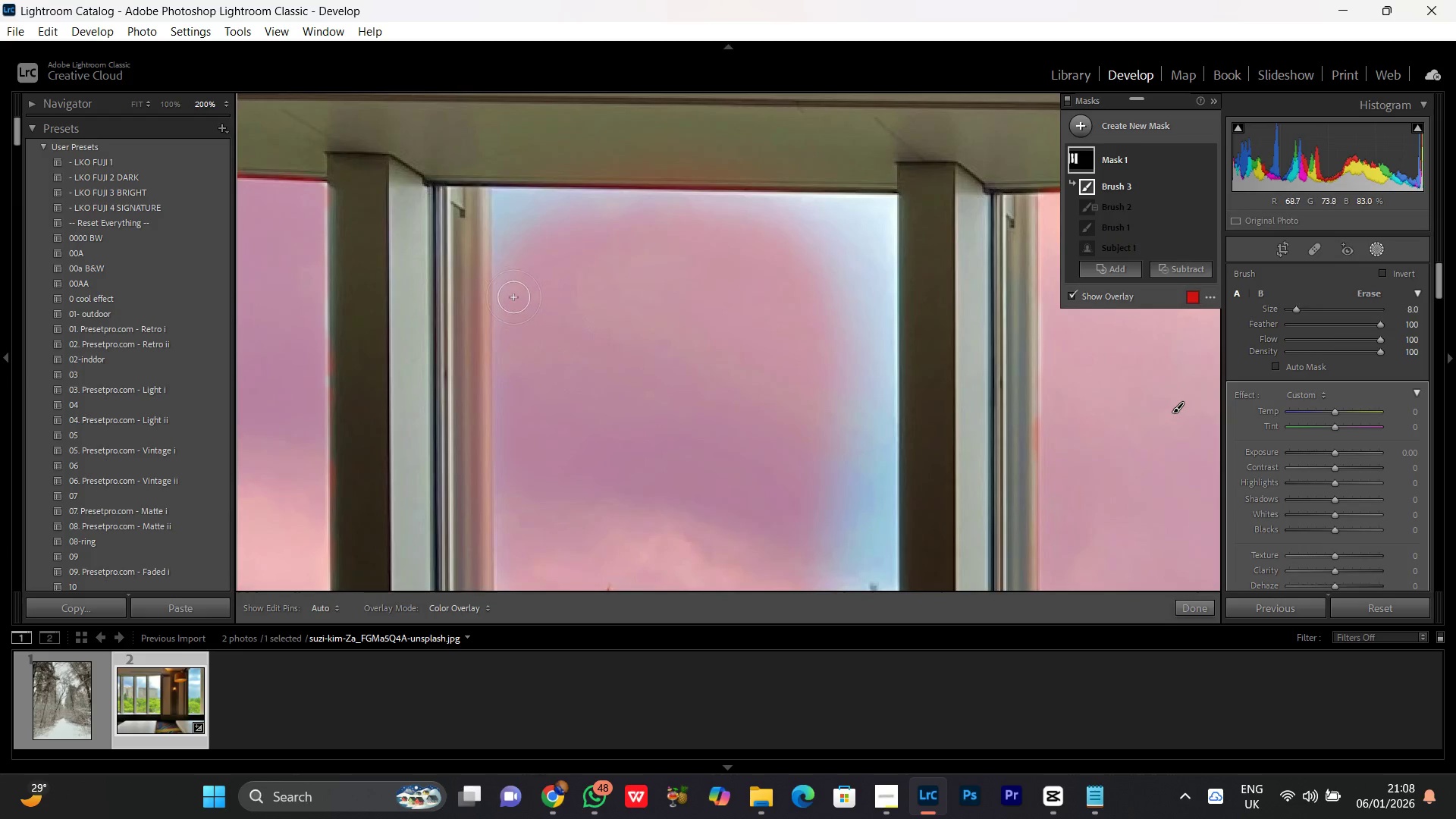 
key(BracketLeft)
 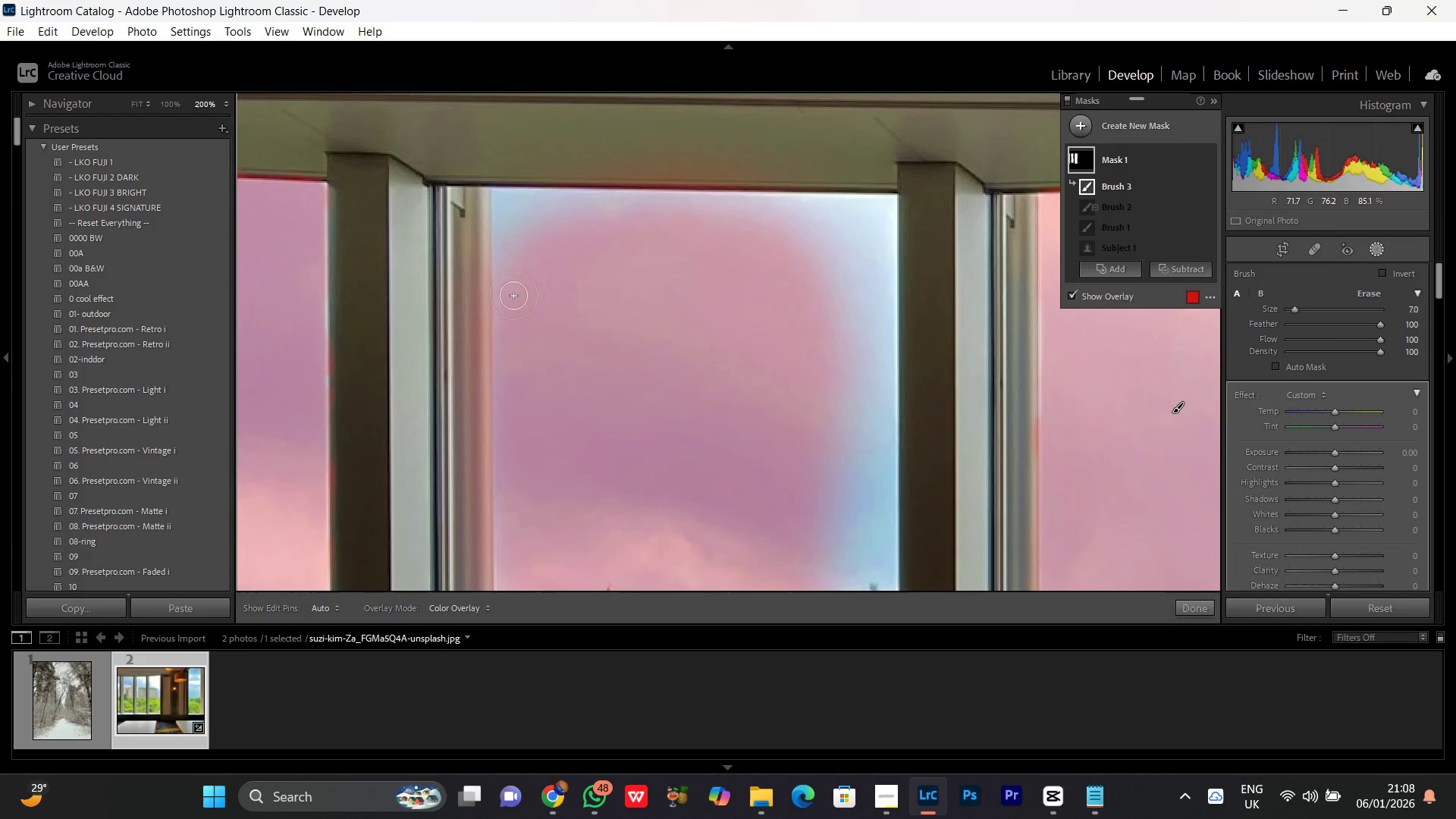 
key(BracketLeft)
 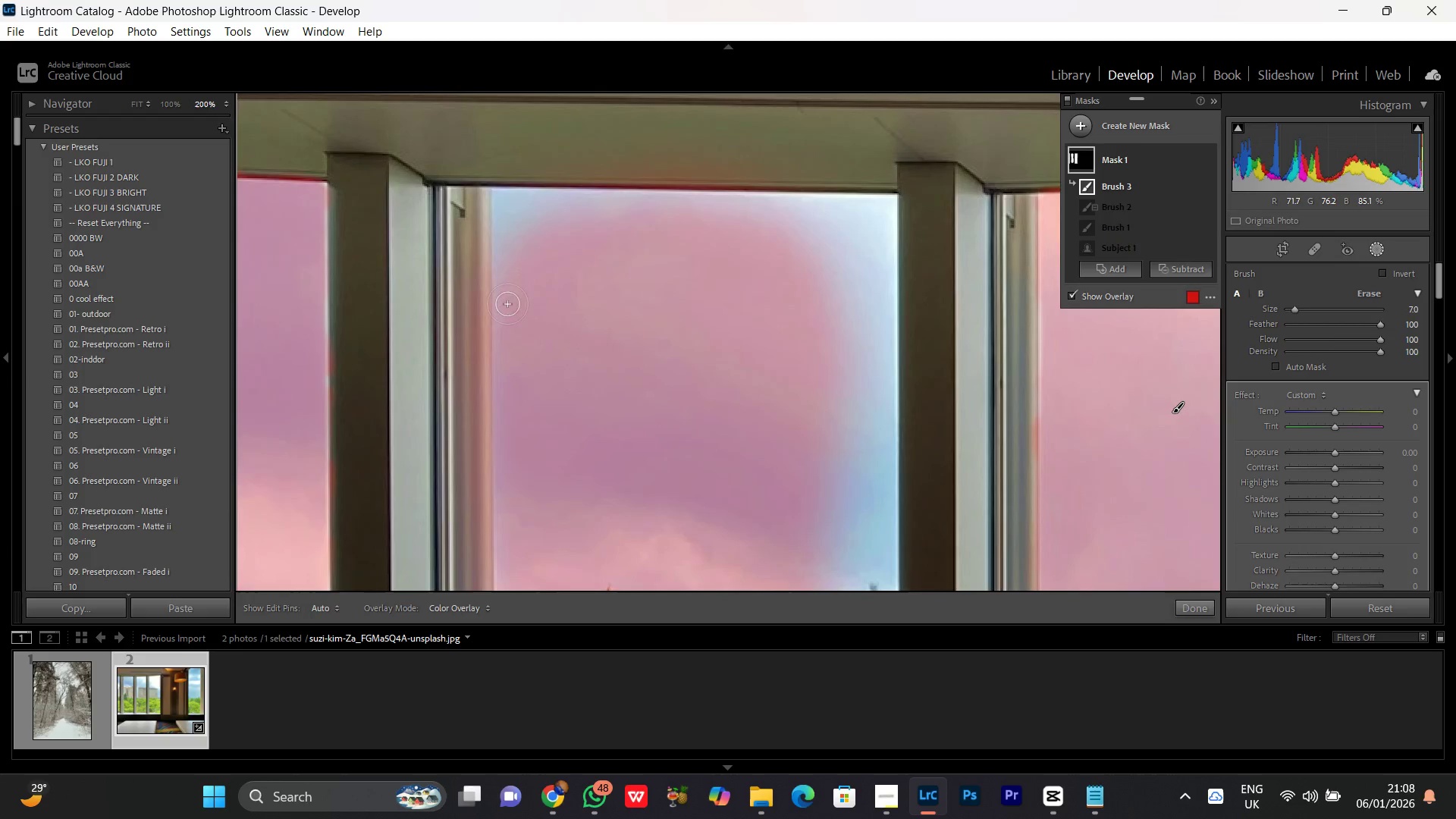 
key(BracketLeft)
 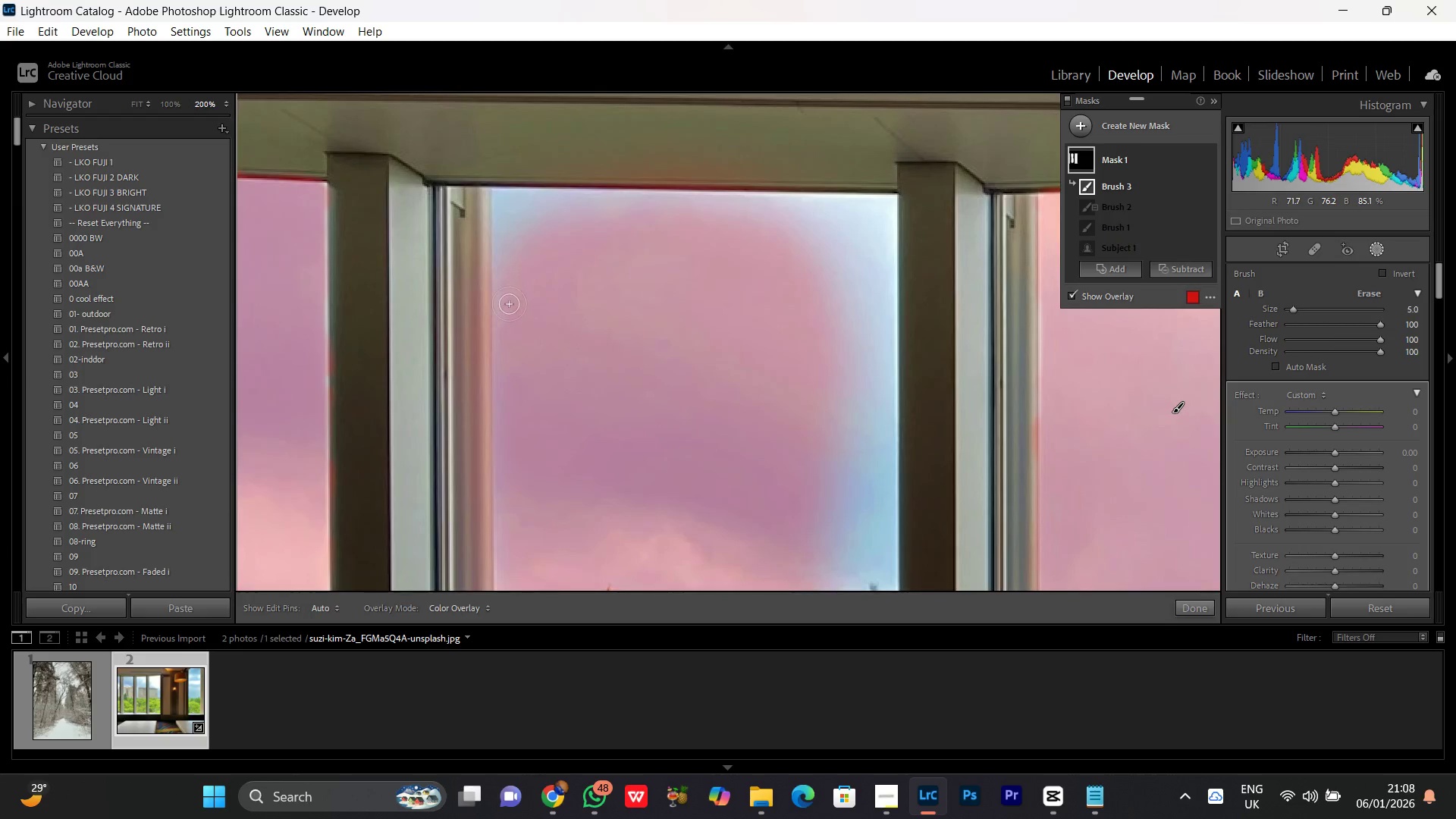 
key(BracketLeft)
 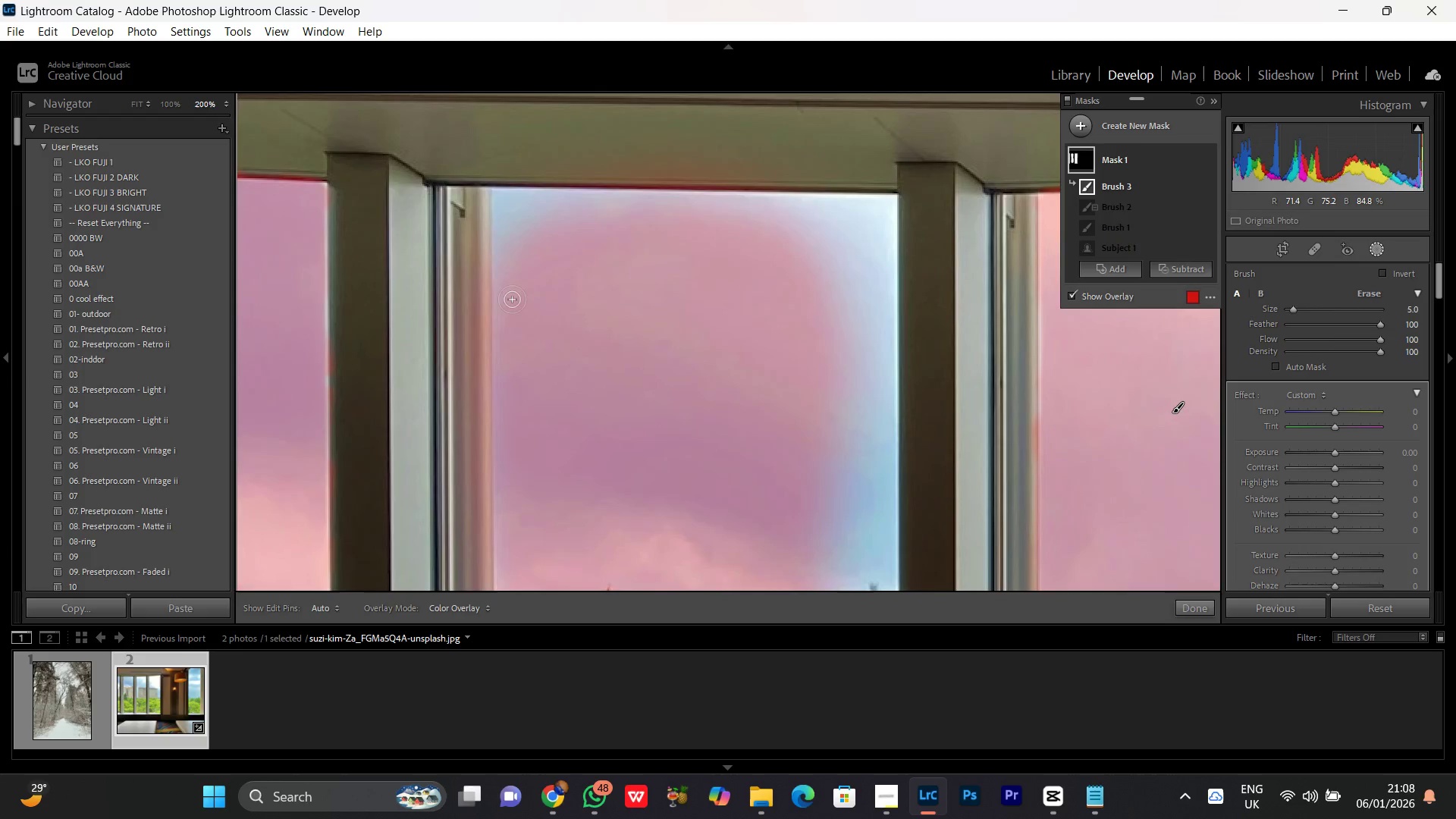 
key(BracketLeft)
 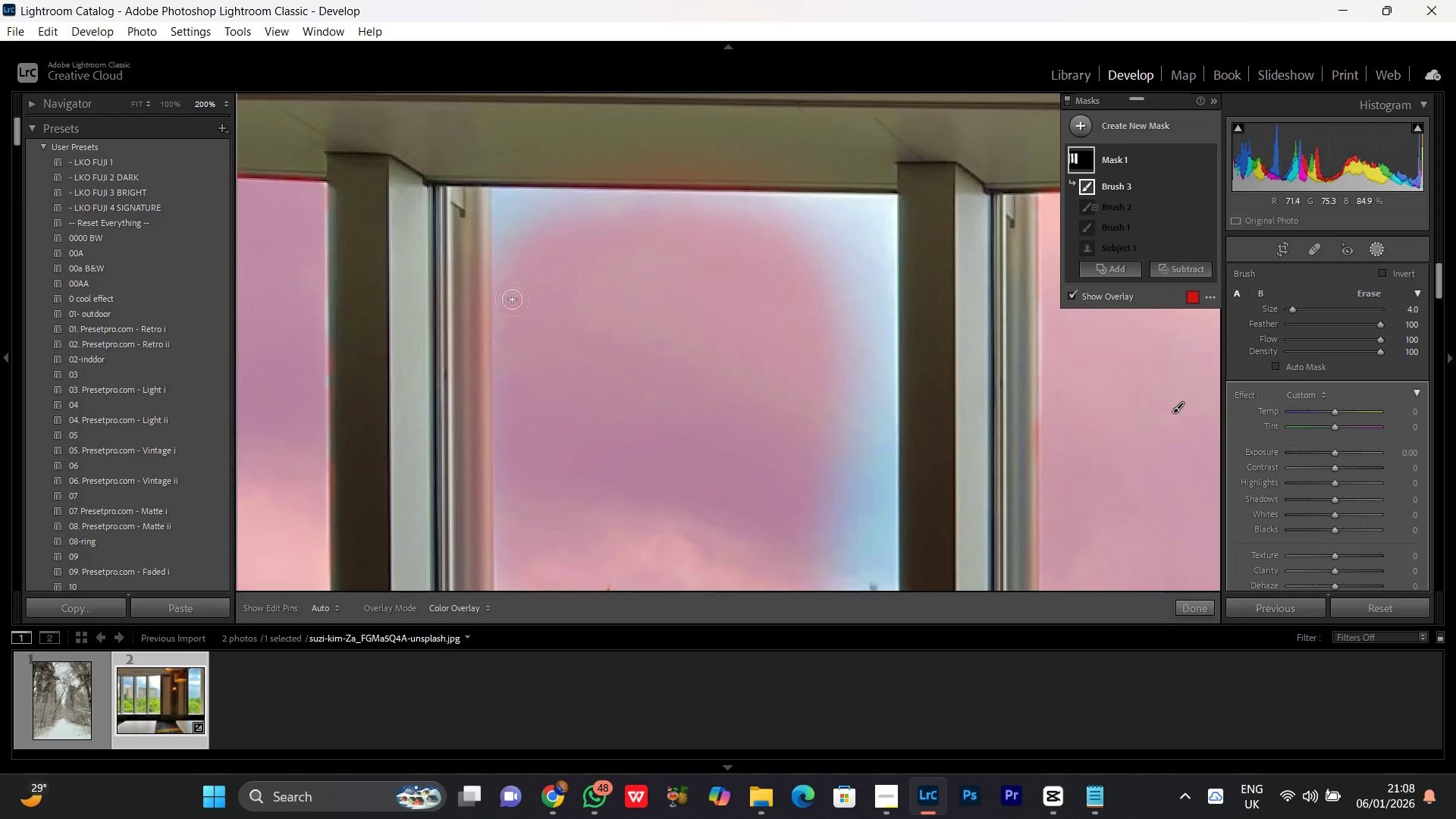 
key(BracketRight)
 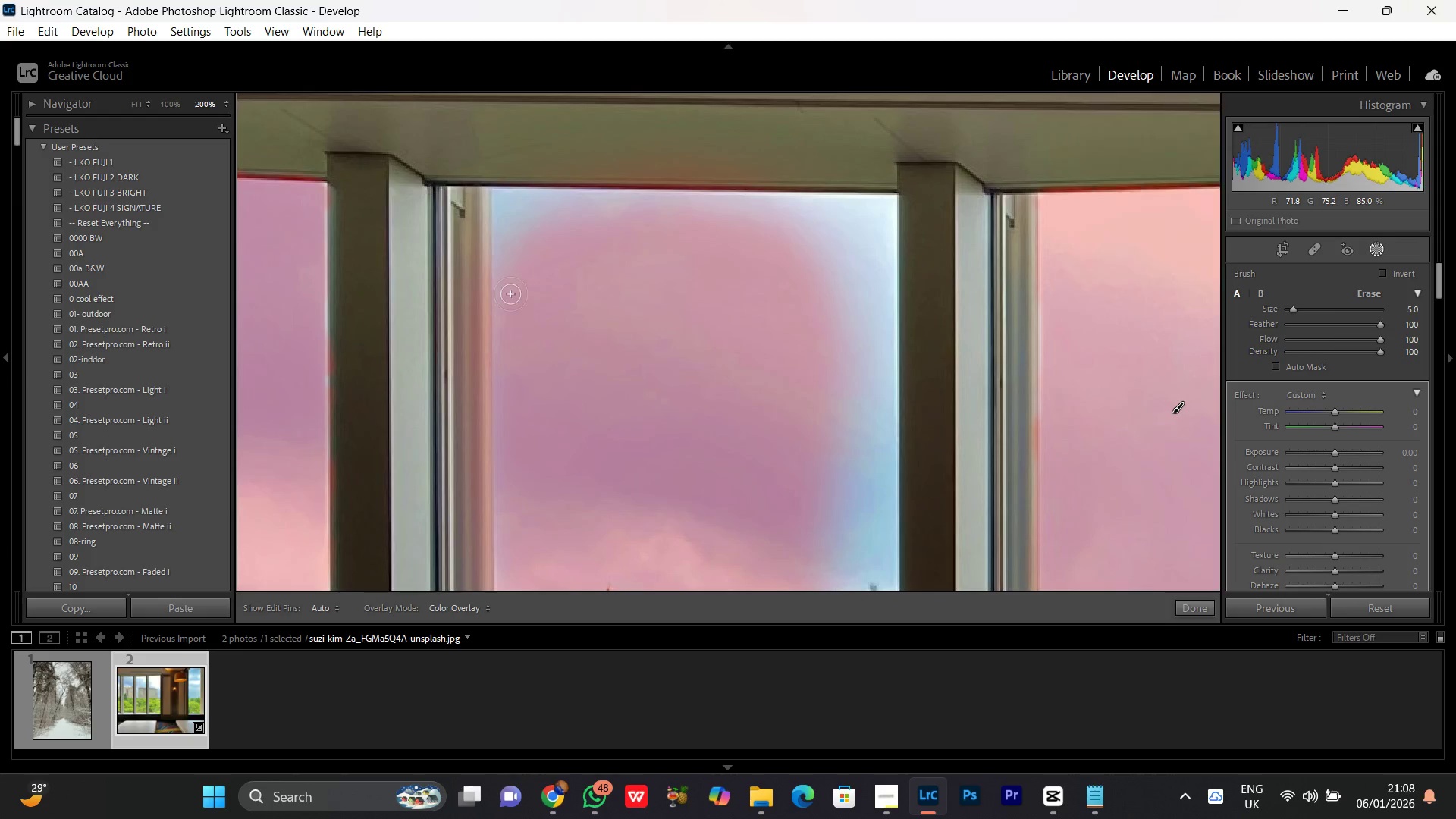 
left_click_drag(start_coordinate=[510, 307], to_coordinate=[858, 423])
 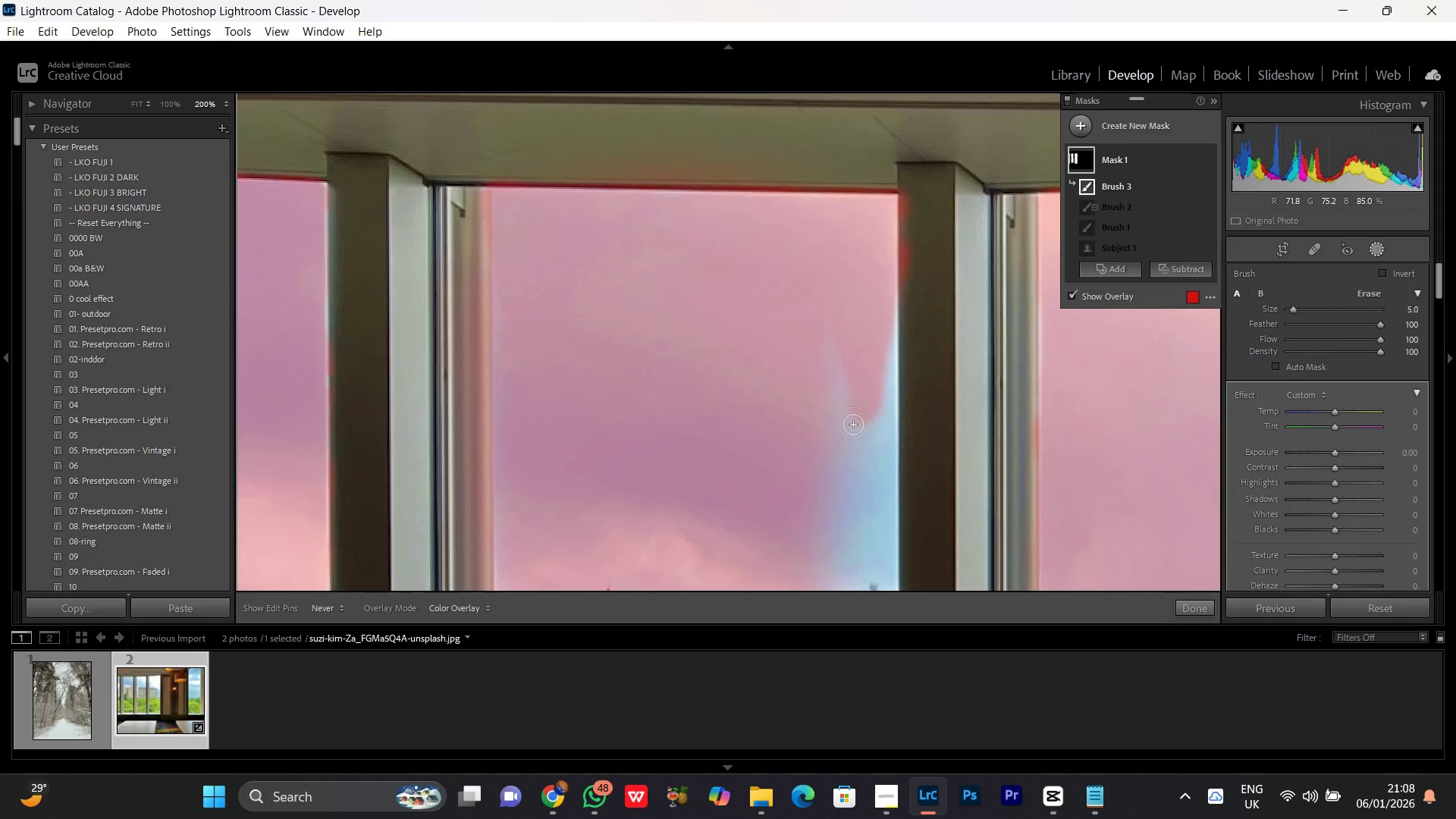 
hold_key(key=Space, duration=0.73)
 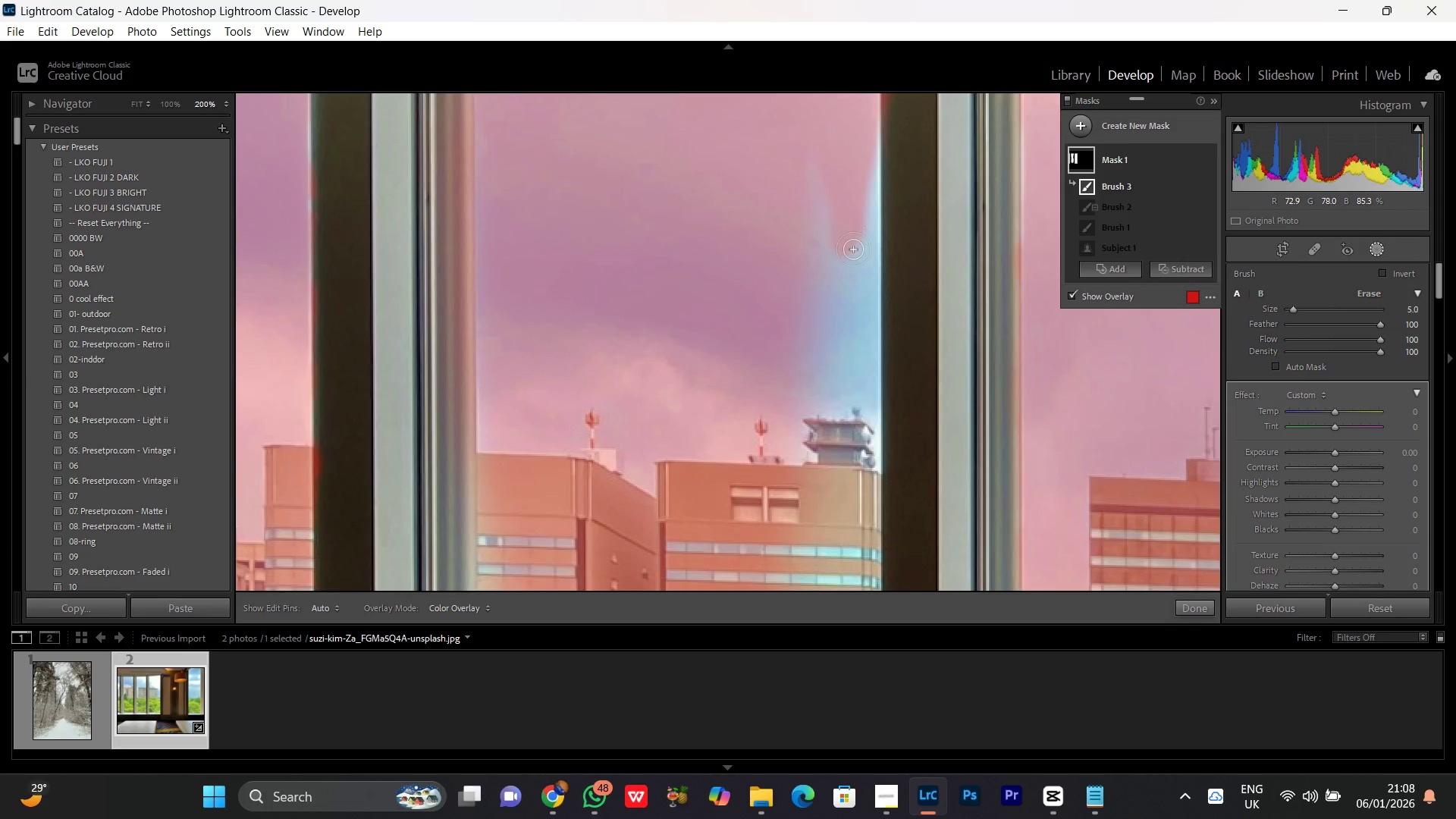 
left_click_drag(start_coordinate=[857, 419], to_coordinate=[839, 243])
 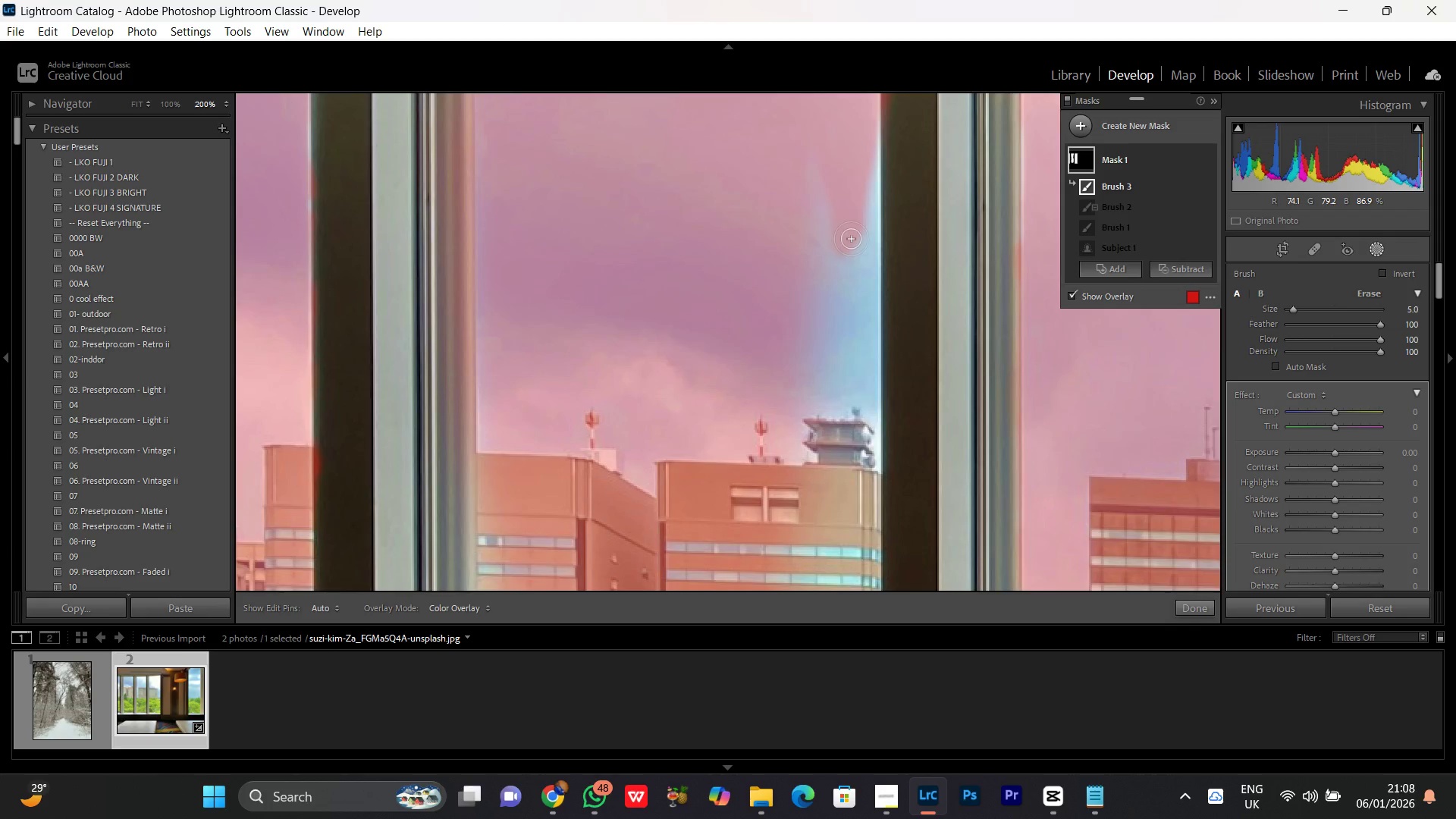 
left_click_drag(start_coordinate=[852, 249], to_coordinate=[870, 224])
 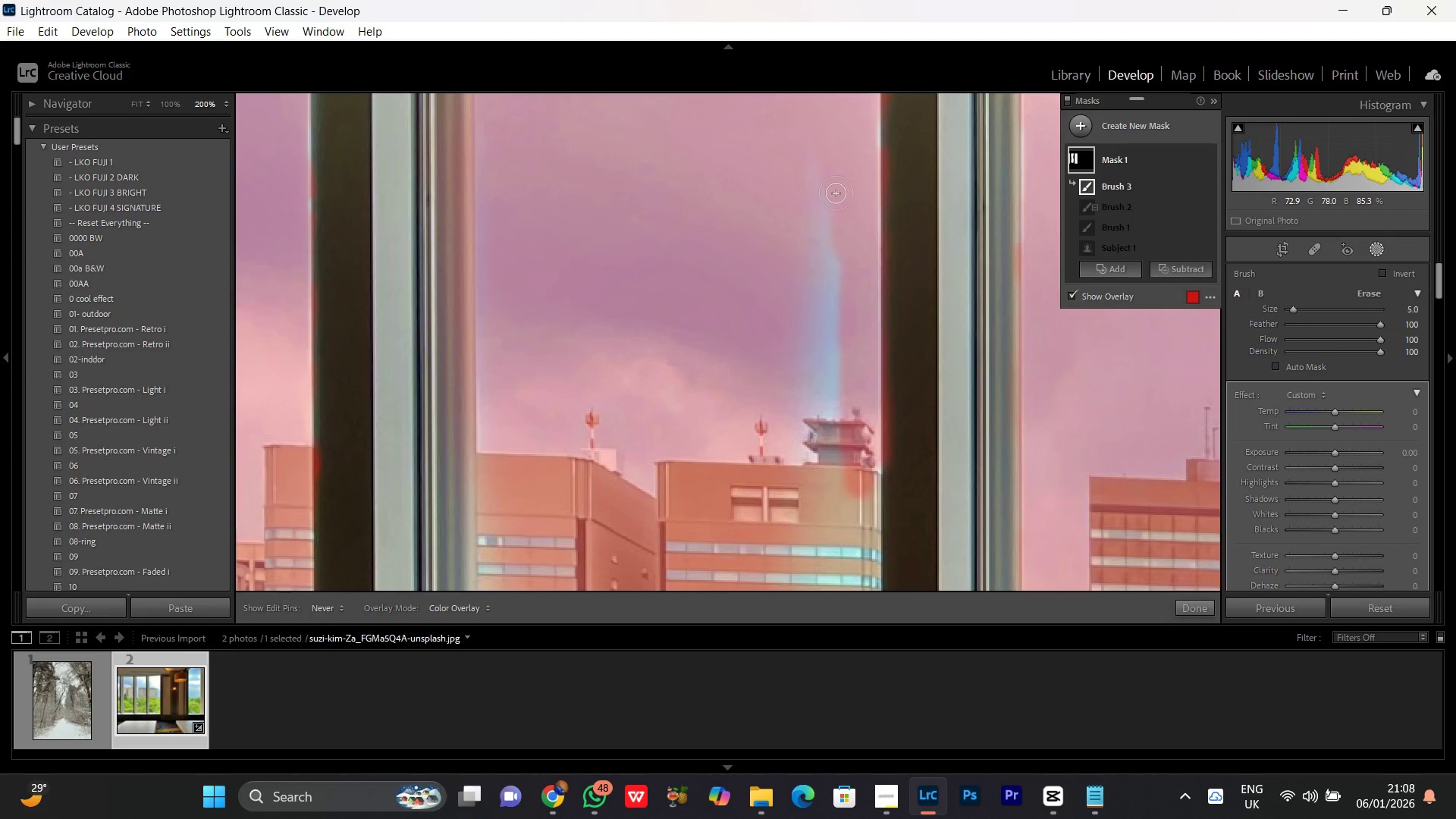 
left_click_drag(start_coordinate=[833, 202], to_coordinate=[817, 447])
 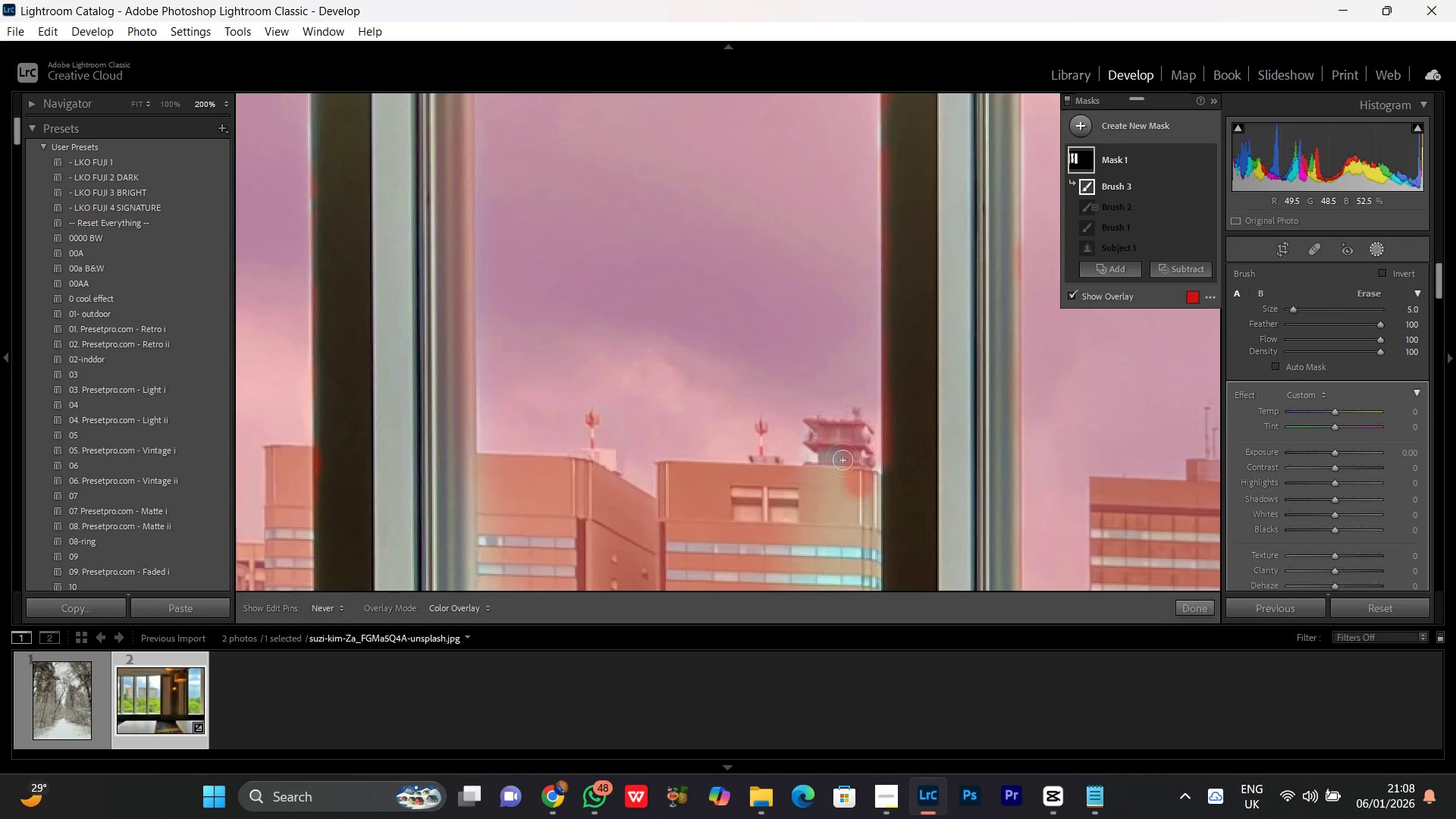 
hold_key(key=Space, duration=0.84)
 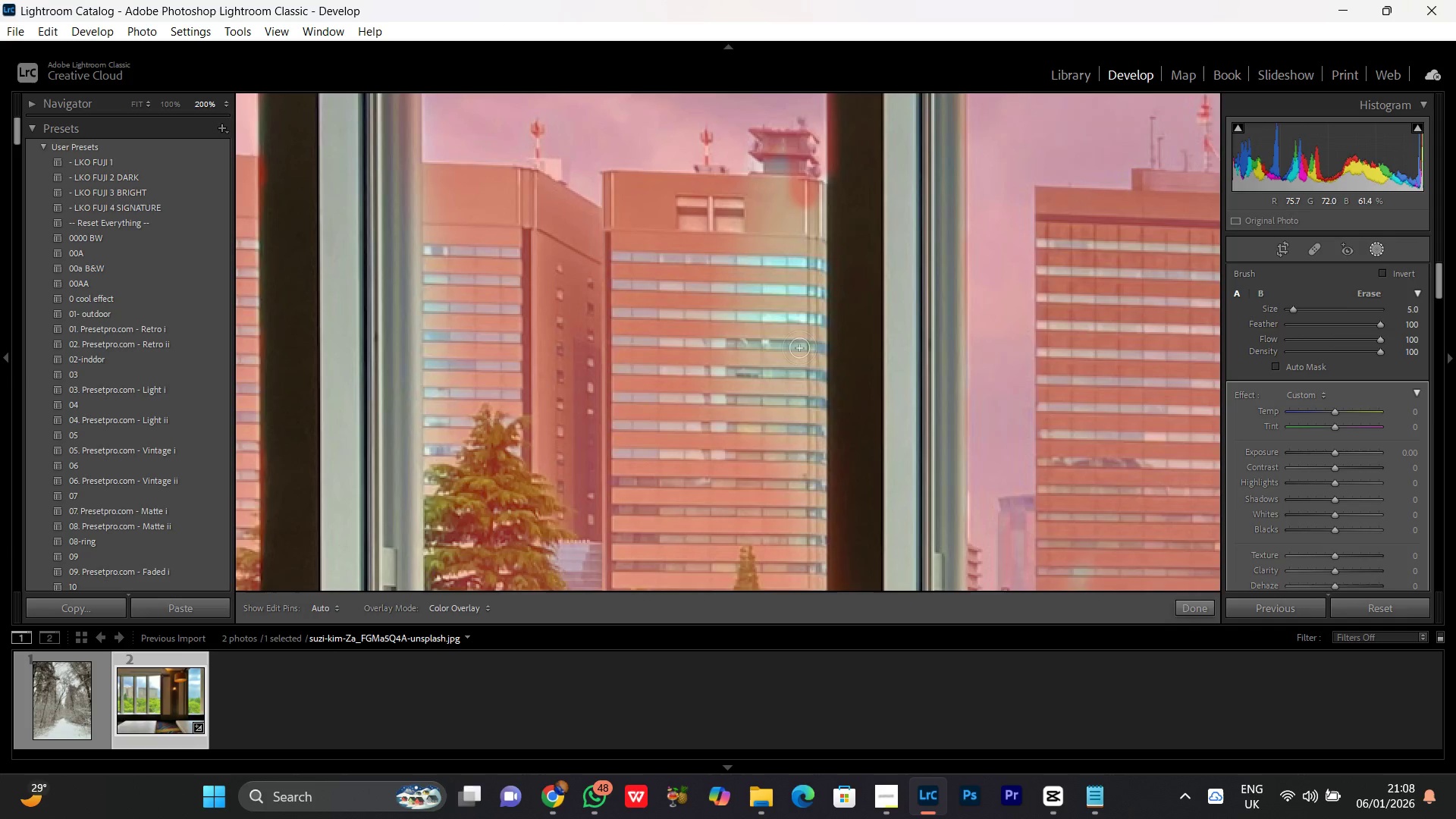 
left_click_drag(start_coordinate=[843, 474], to_coordinate=[788, 184])
 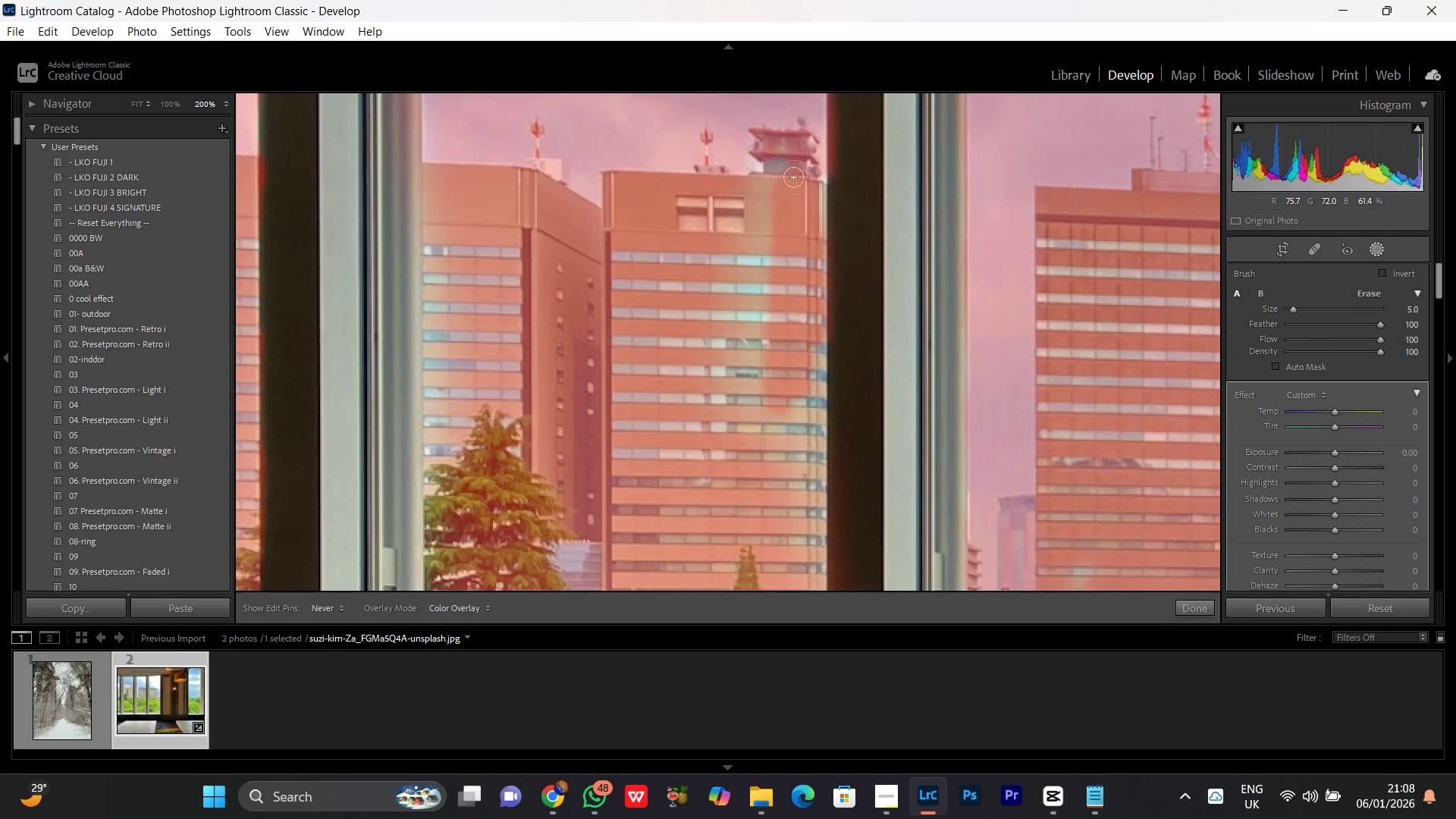 
key(Control+Z)
 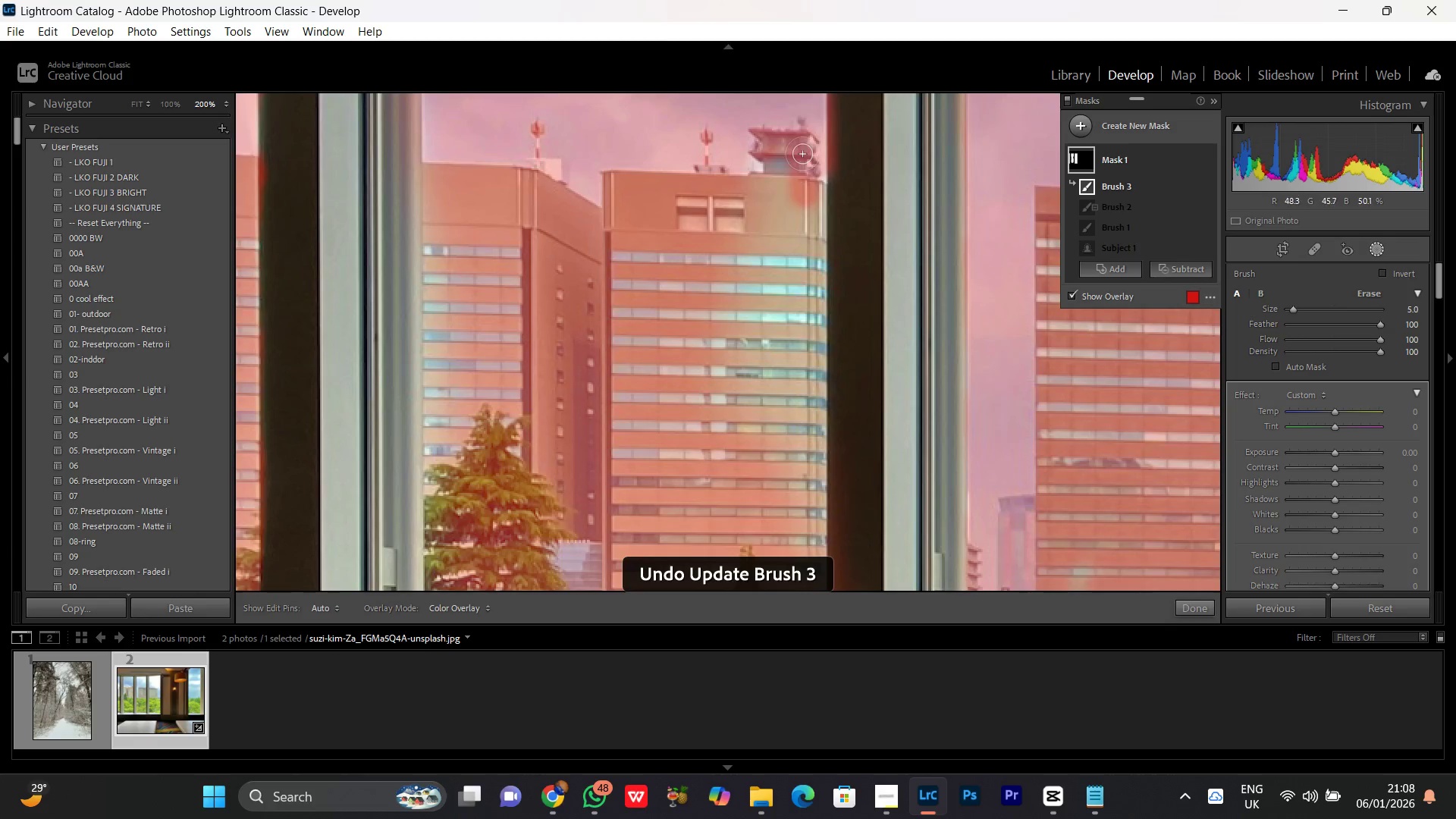 
left_click_drag(start_coordinate=[803, 153], to_coordinate=[742, 449])
 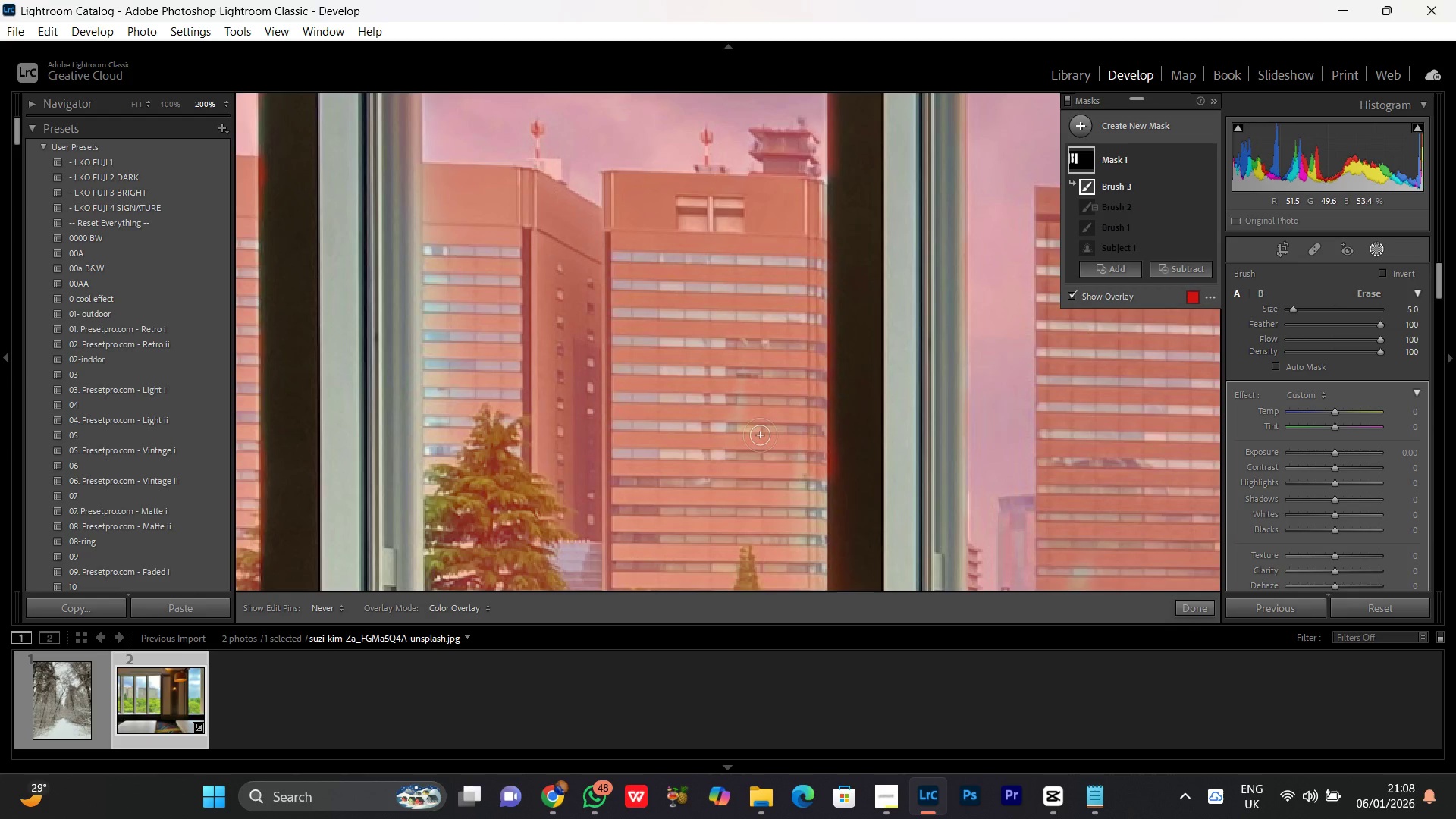 
hold_key(key=Space, duration=0.95)
 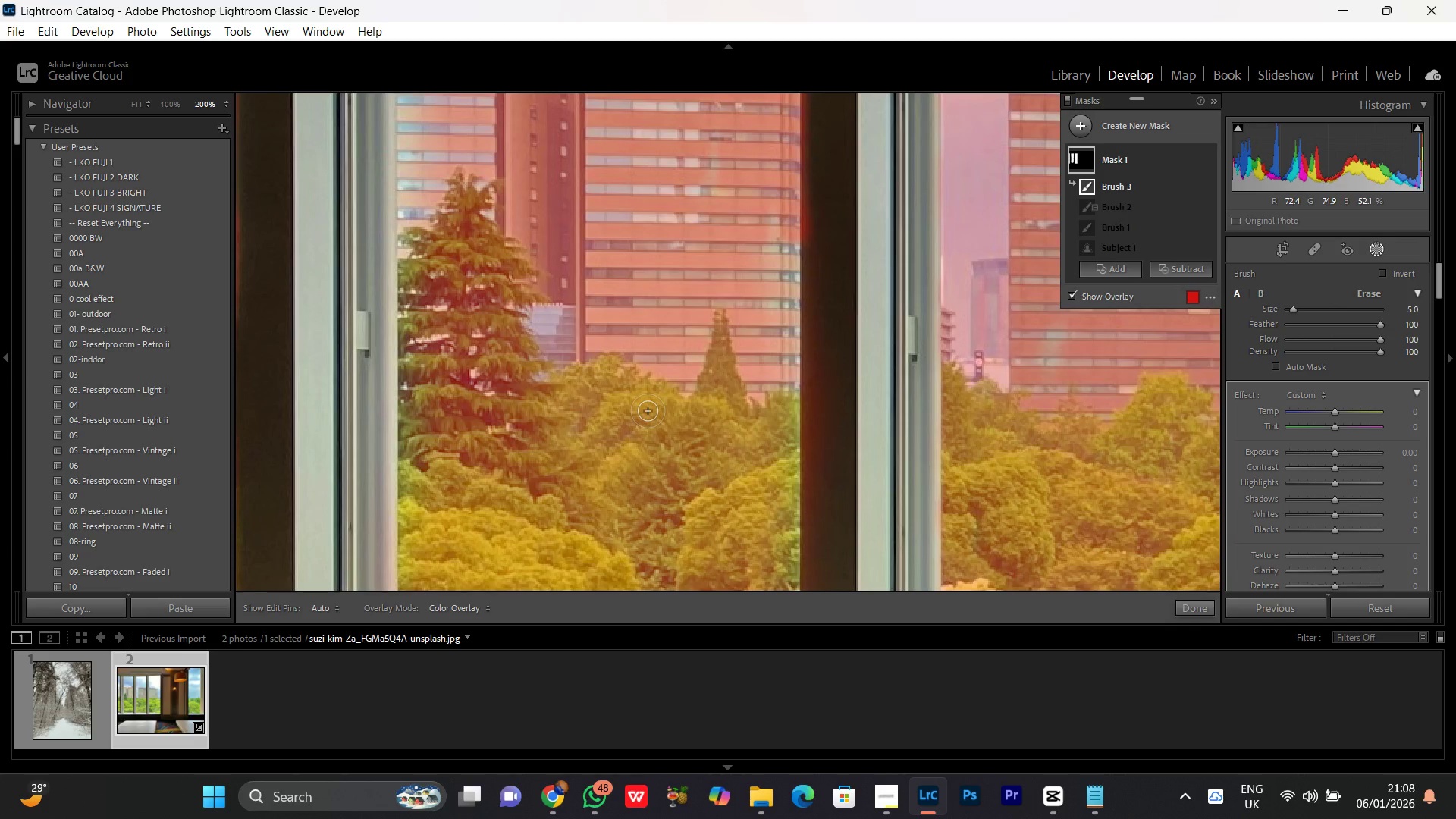 
left_click_drag(start_coordinate=[756, 447], to_coordinate=[730, 210])
 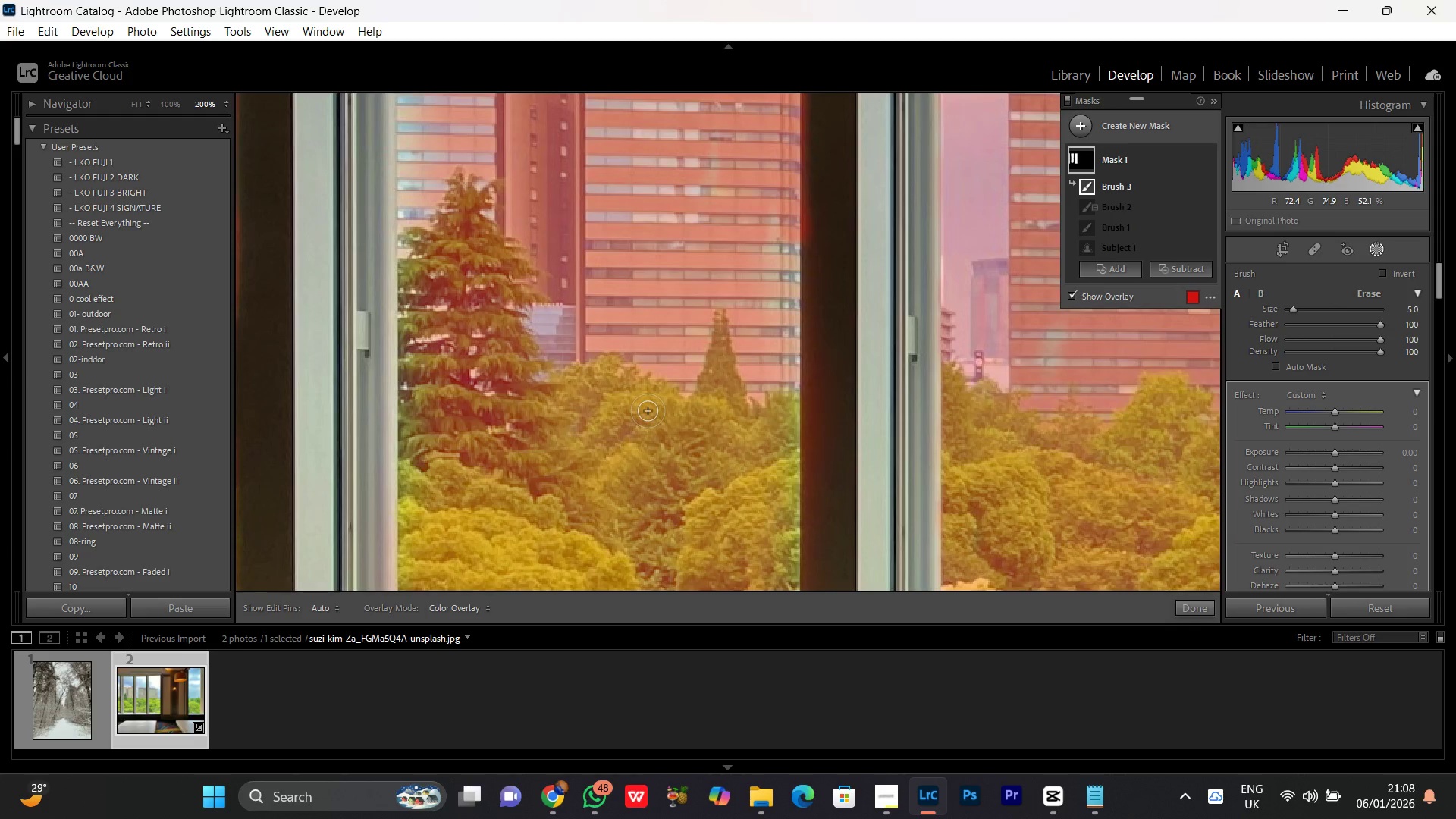 
hold_key(key=Space, duration=0.58)
 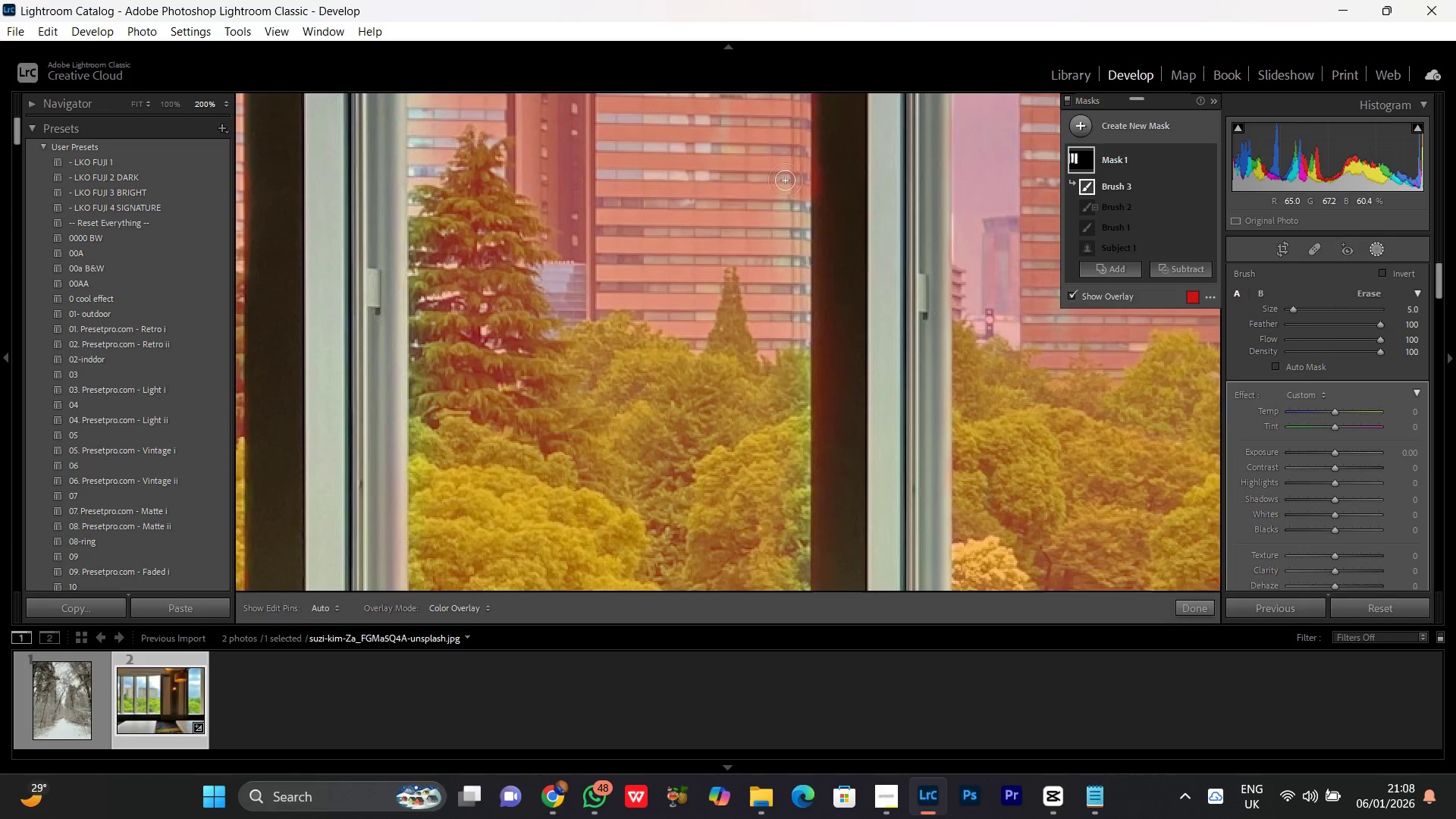 
left_click_drag(start_coordinate=[693, 473], to_coordinate=[704, 431])
 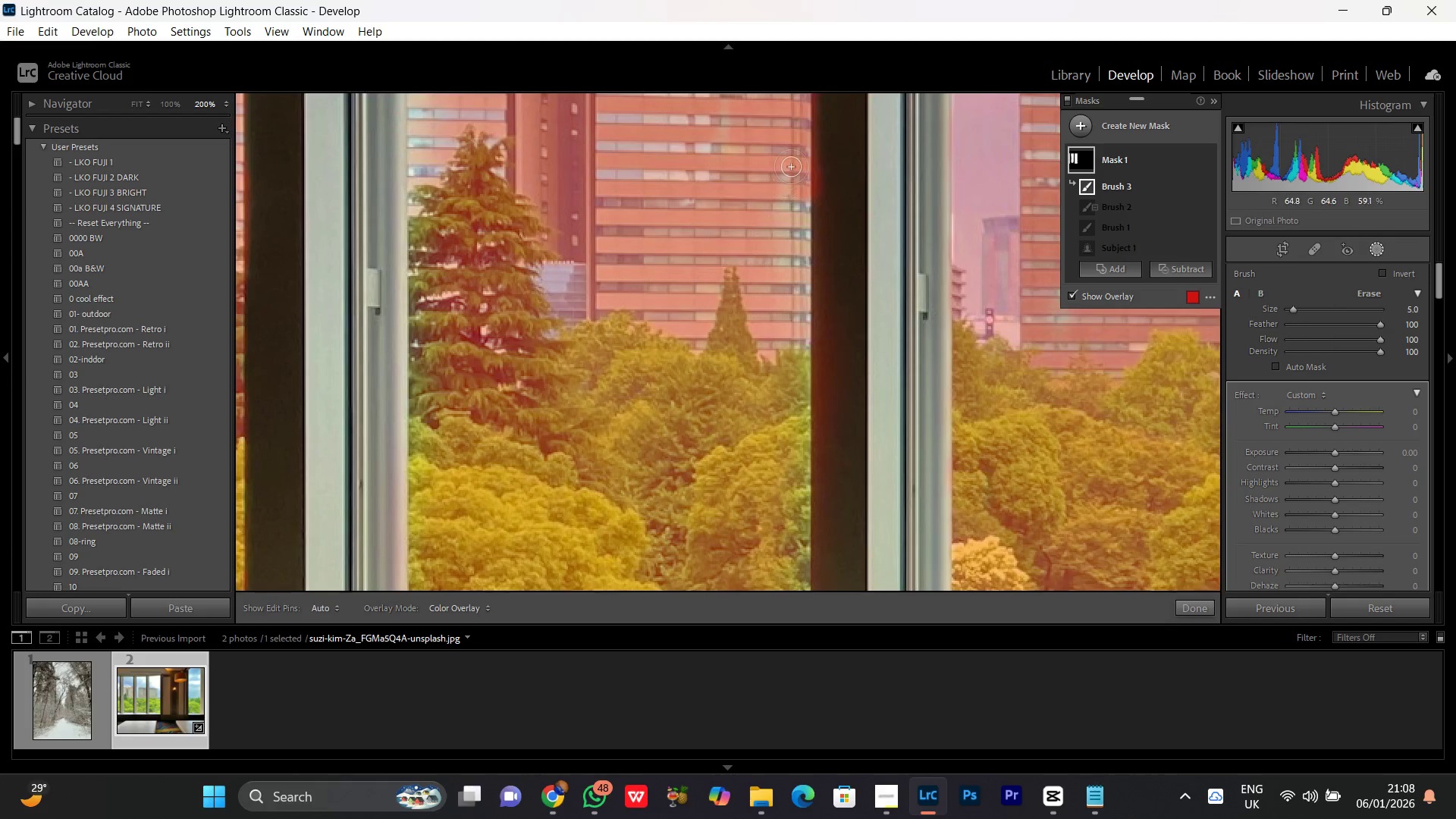 
left_click_drag(start_coordinate=[791, 167], to_coordinate=[776, 473])
 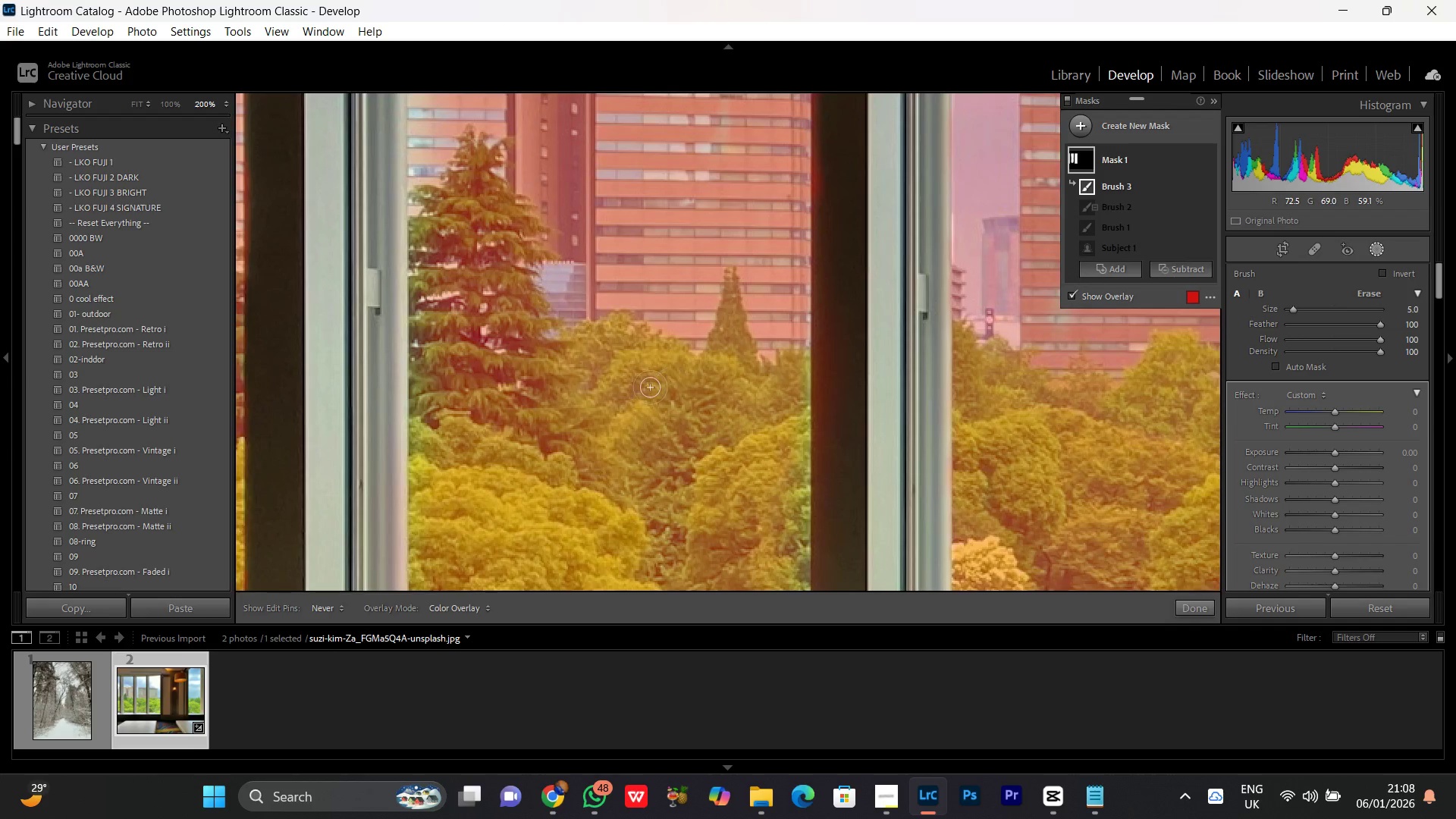 
hold_key(key=Space, duration=0.58)
 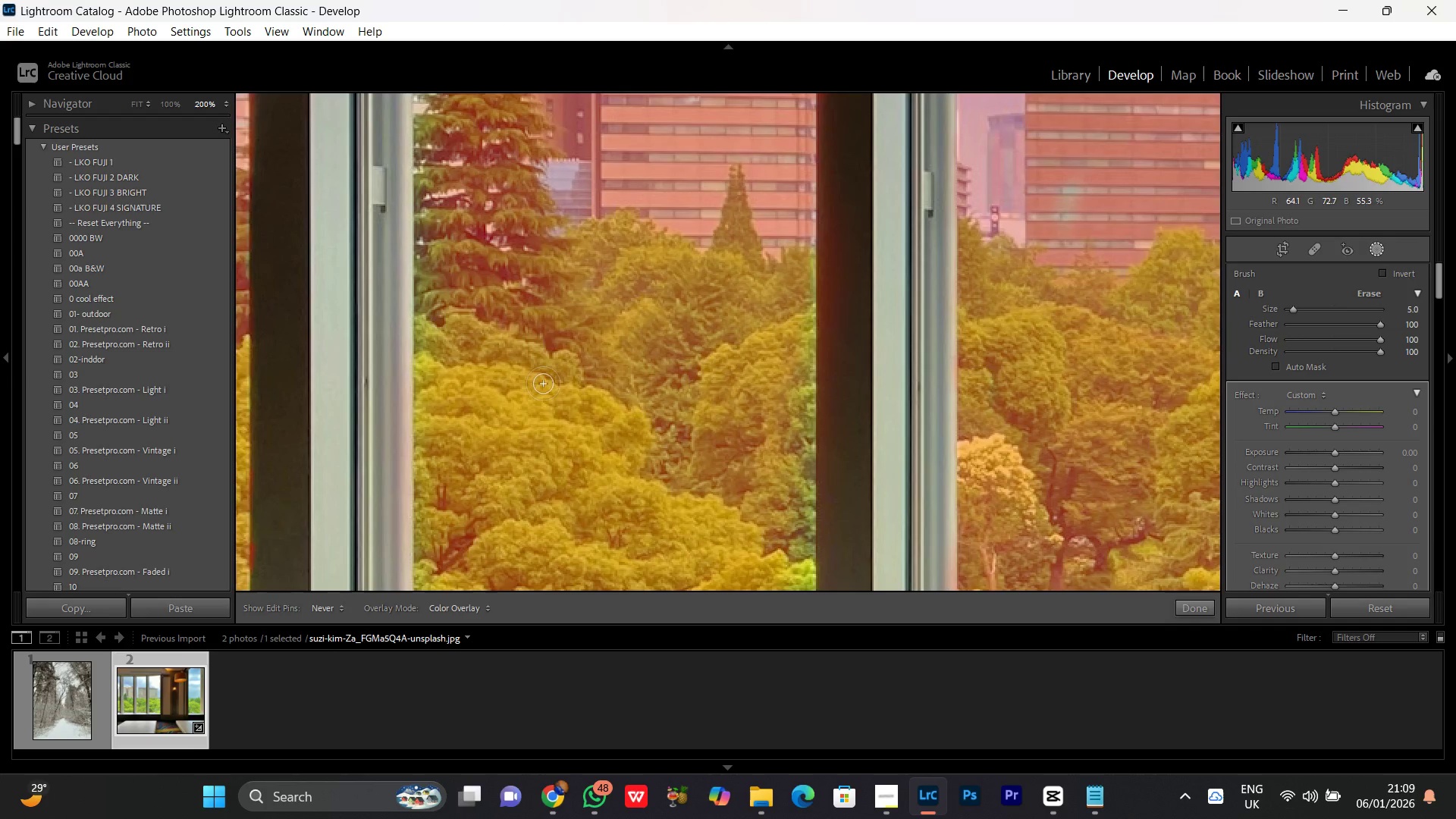 
left_click_drag(start_coordinate=[650, 388], to_coordinate=[663, 285])
 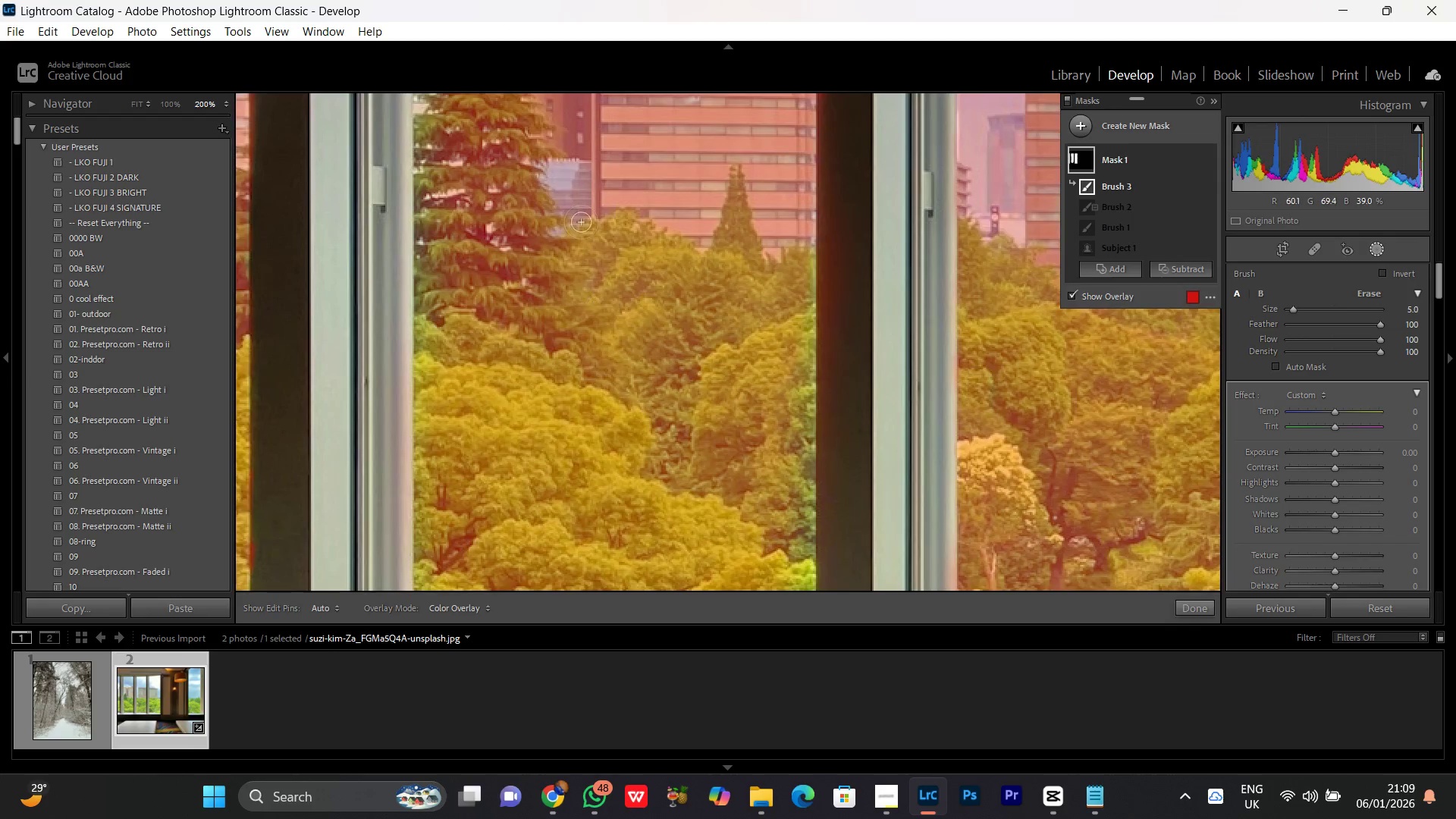 
left_click_drag(start_coordinate=[579, 224], to_coordinate=[430, 356])
 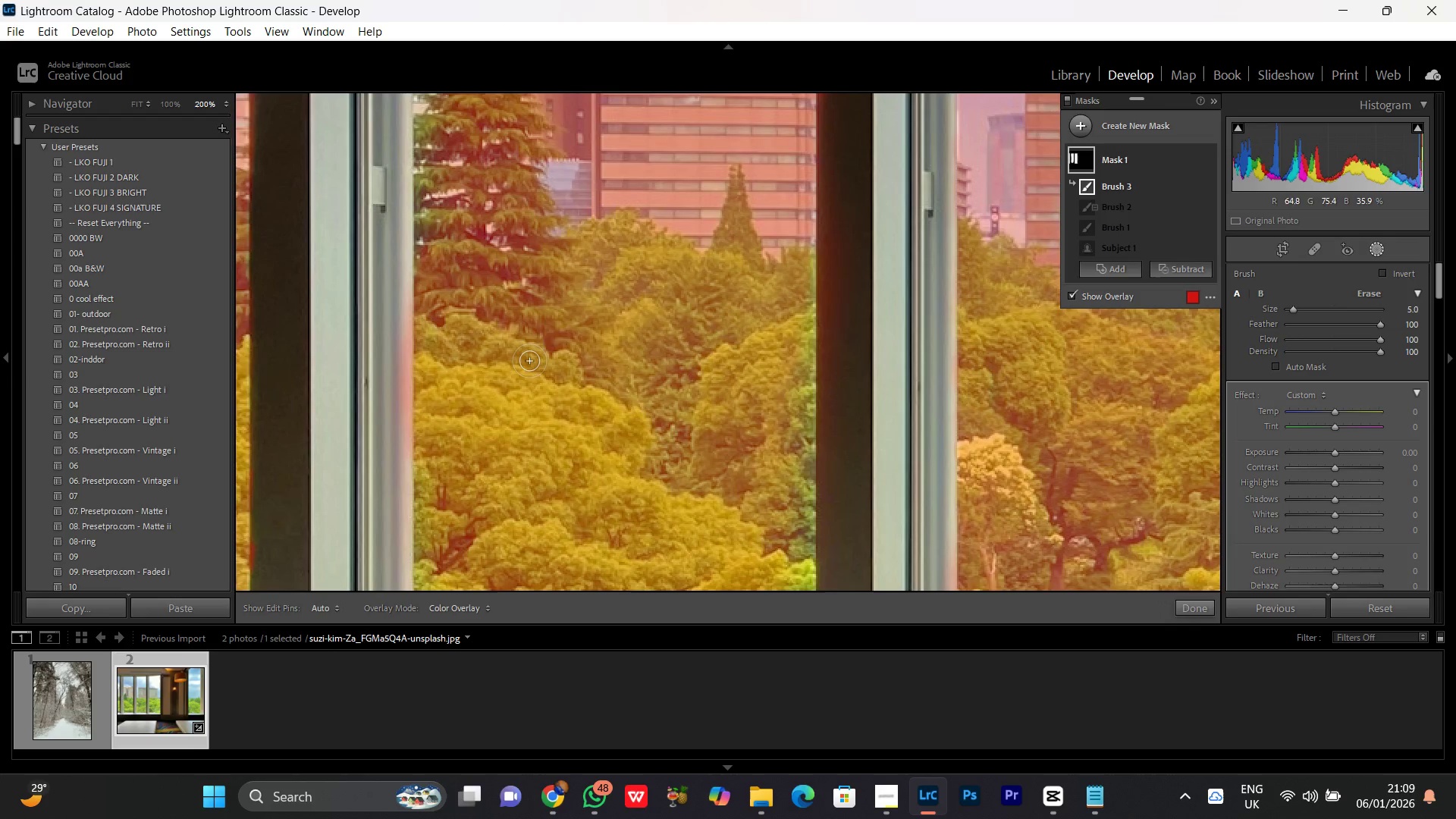 
key(Control+Z)
 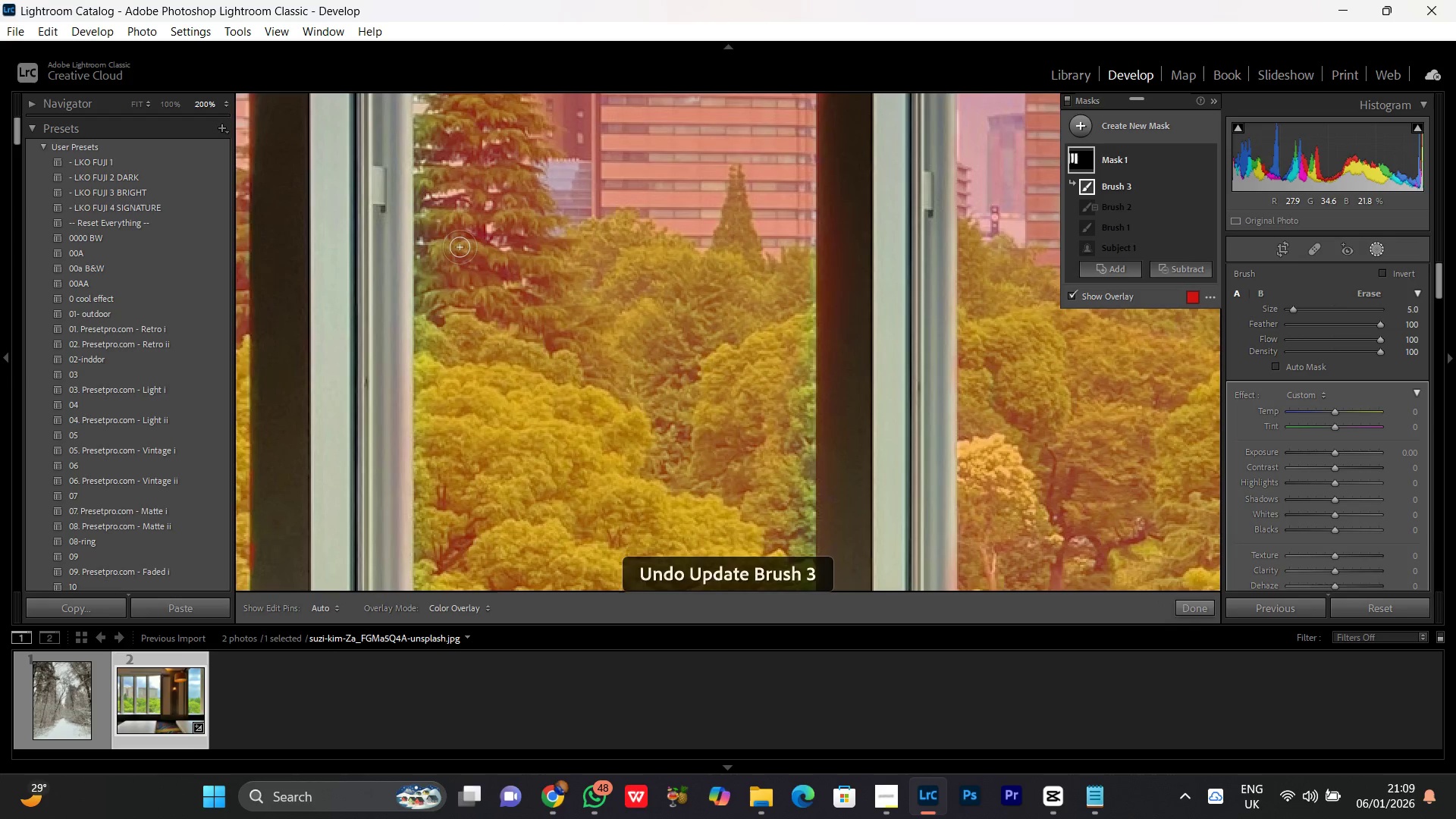 
left_click_drag(start_coordinate=[450, 182], to_coordinate=[423, 194])
 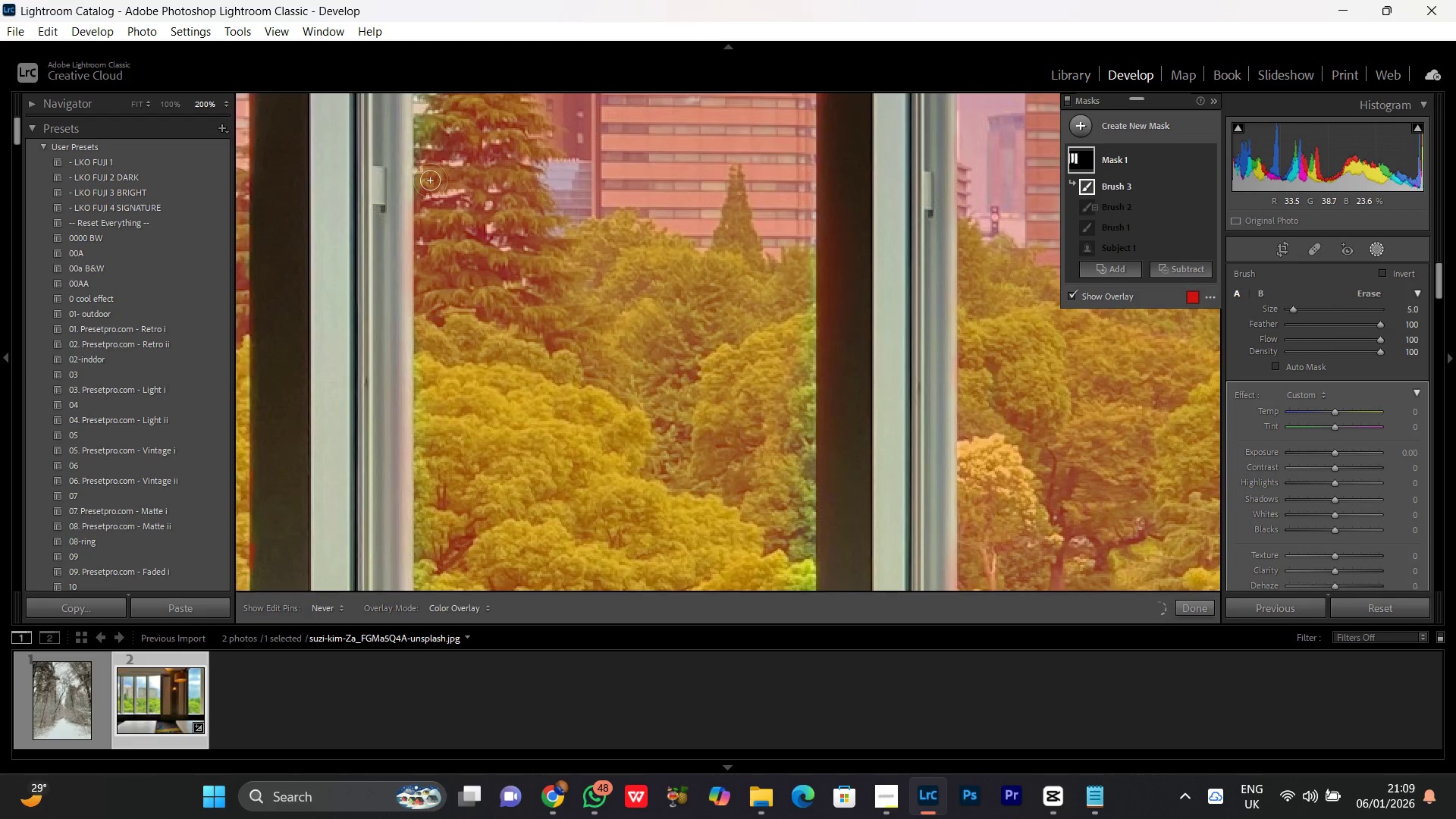 
hold_key(key=Space, duration=0.69)
 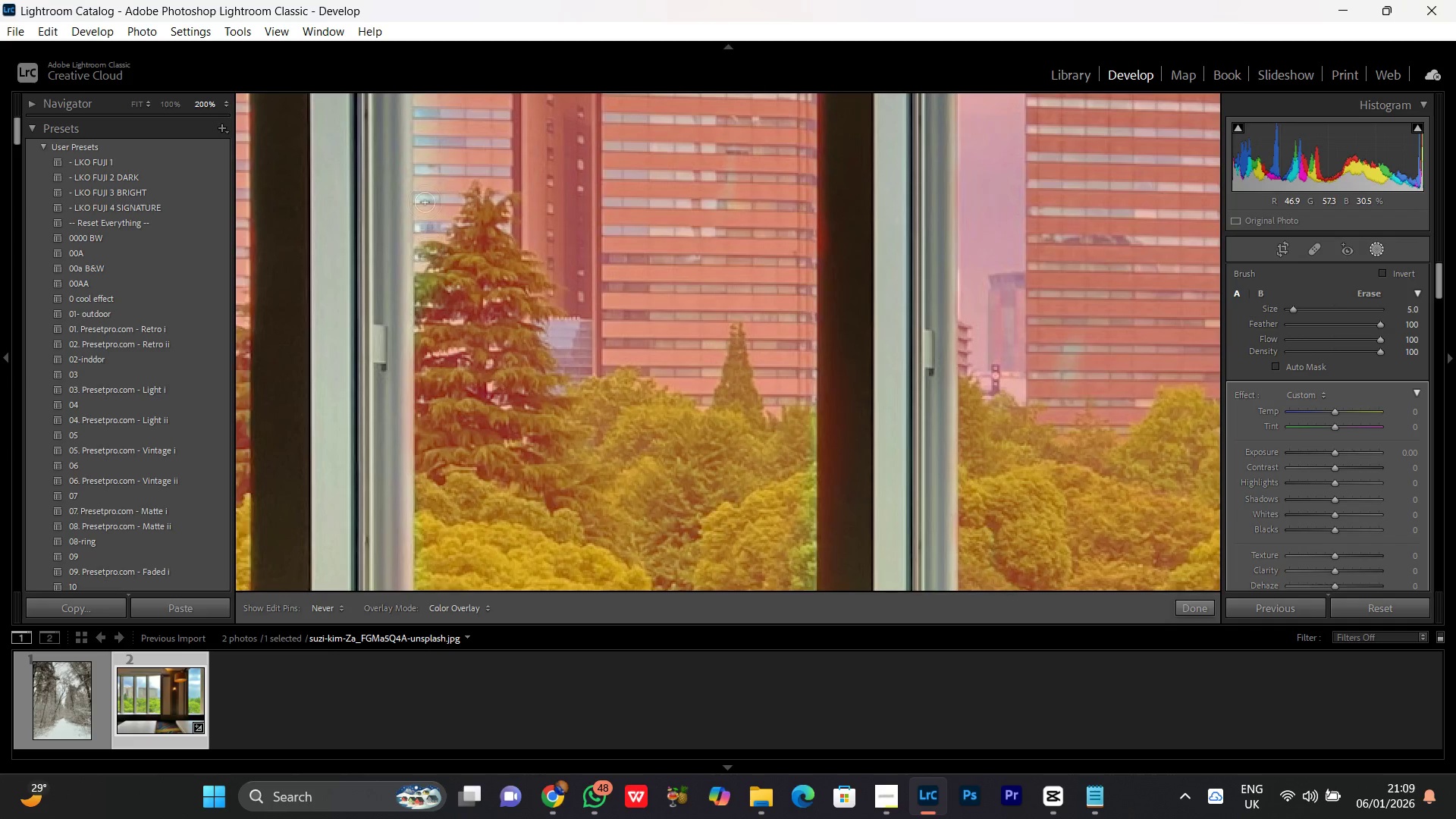 
left_click_drag(start_coordinate=[450, 233], to_coordinate=[451, 391])
 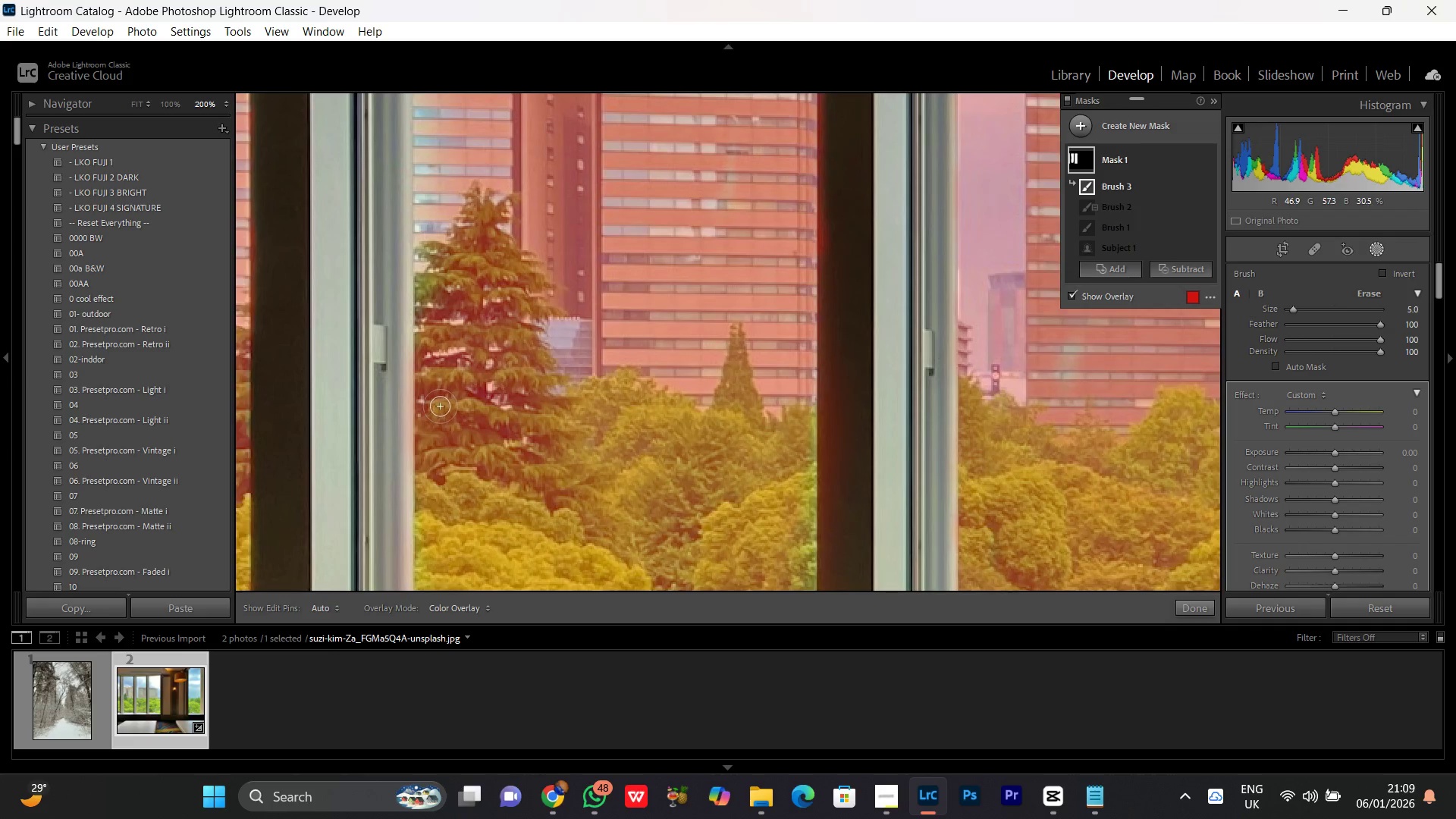 
left_click_drag(start_coordinate=[441, 406], to_coordinate=[514, 406])
 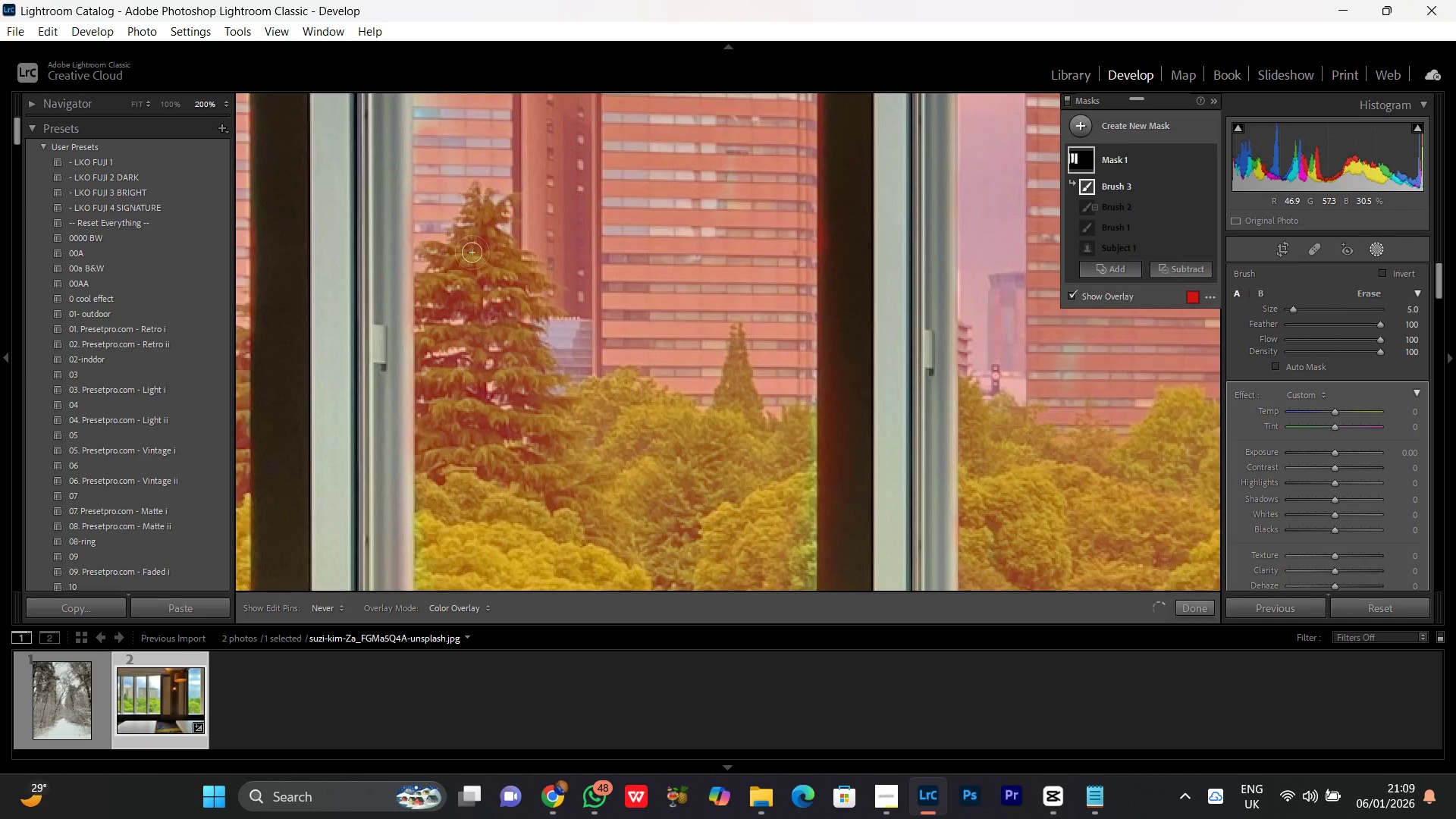 
hold_key(key=Space, duration=0.66)
 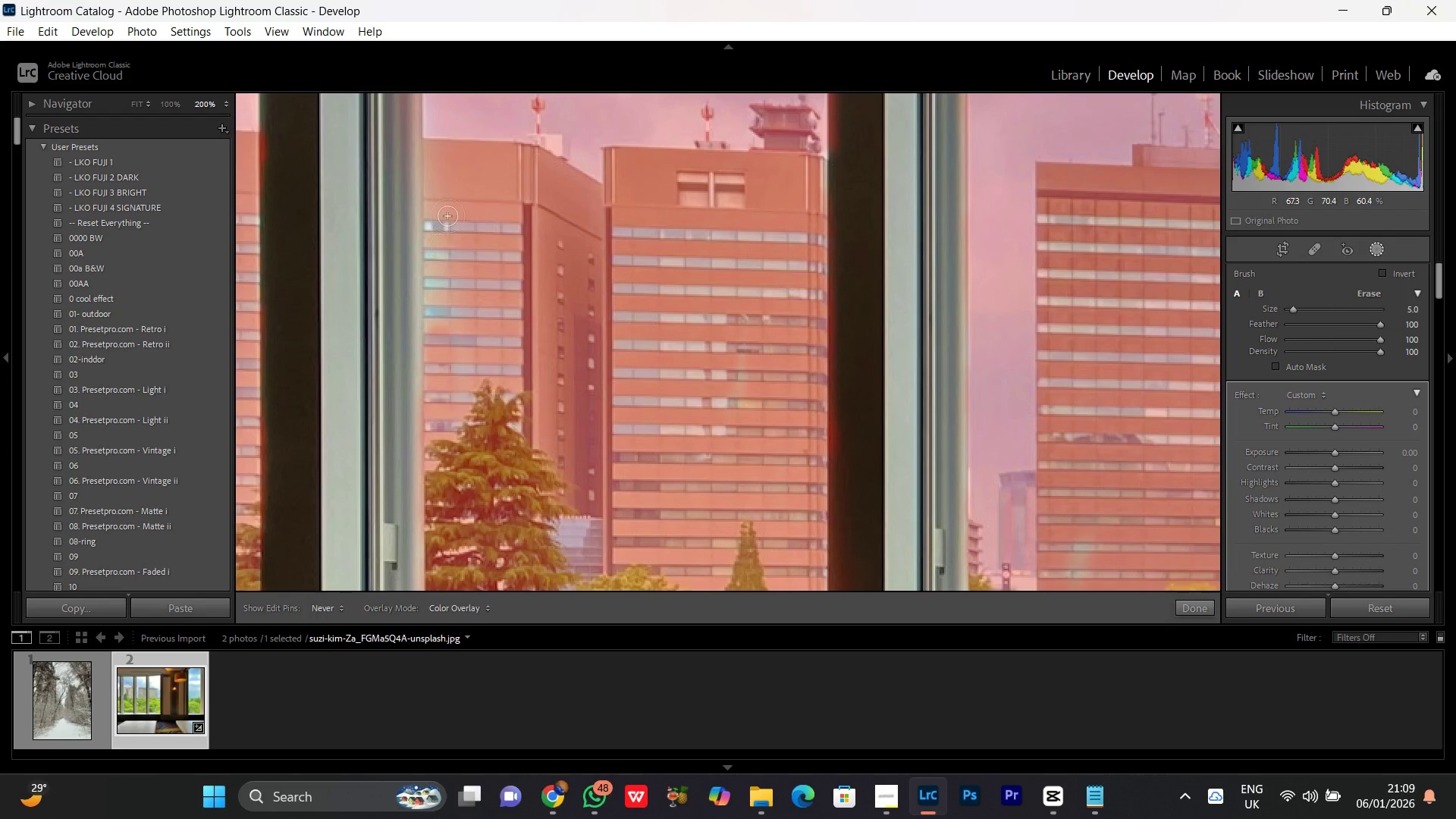 
left_click_drag(start_coordinate=[476, 262], to_coordinate=[487, 464])
 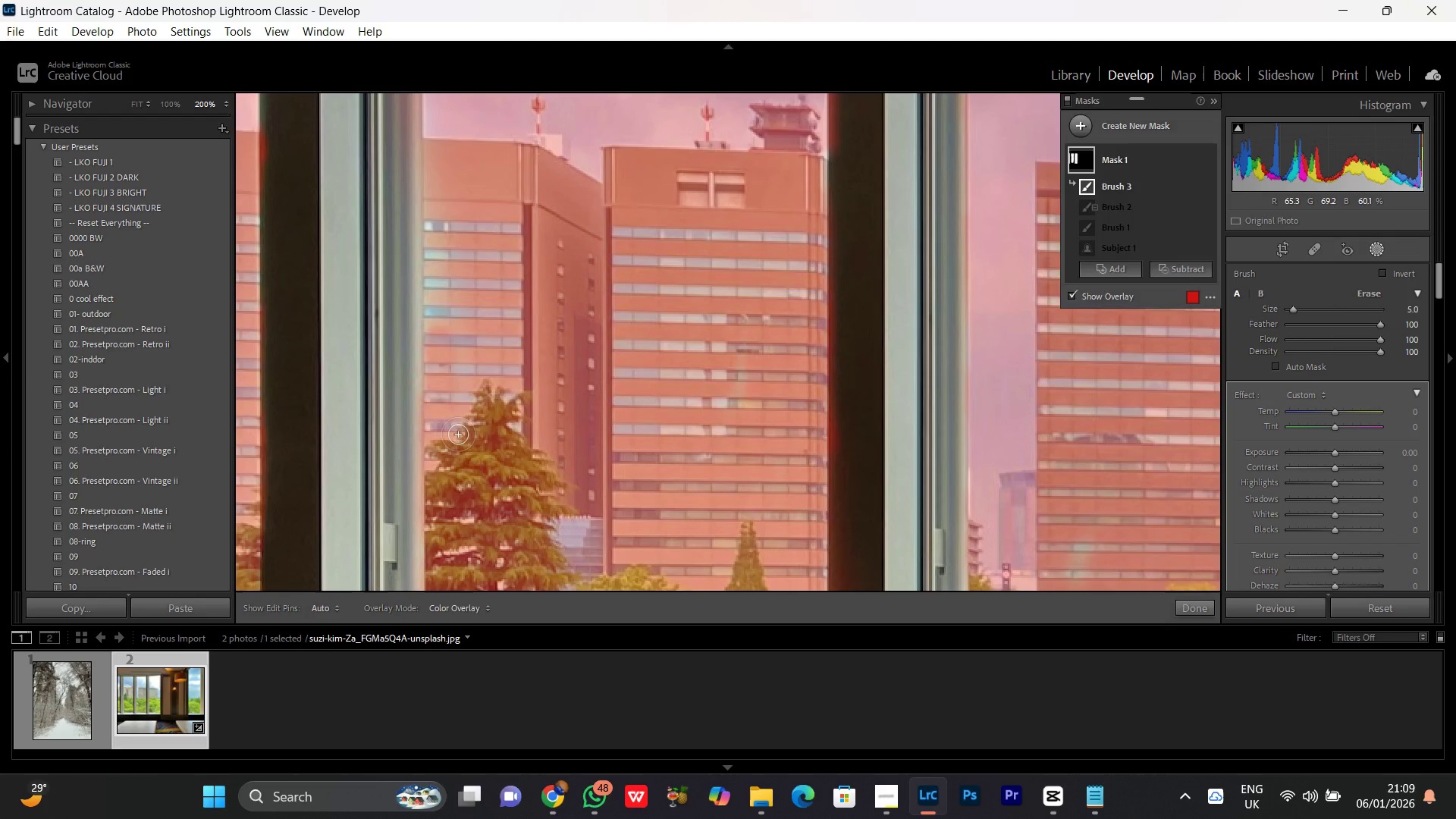 
left_click_drag(start_coordinate=[458, 435], to_coordinate=[443, 155])
 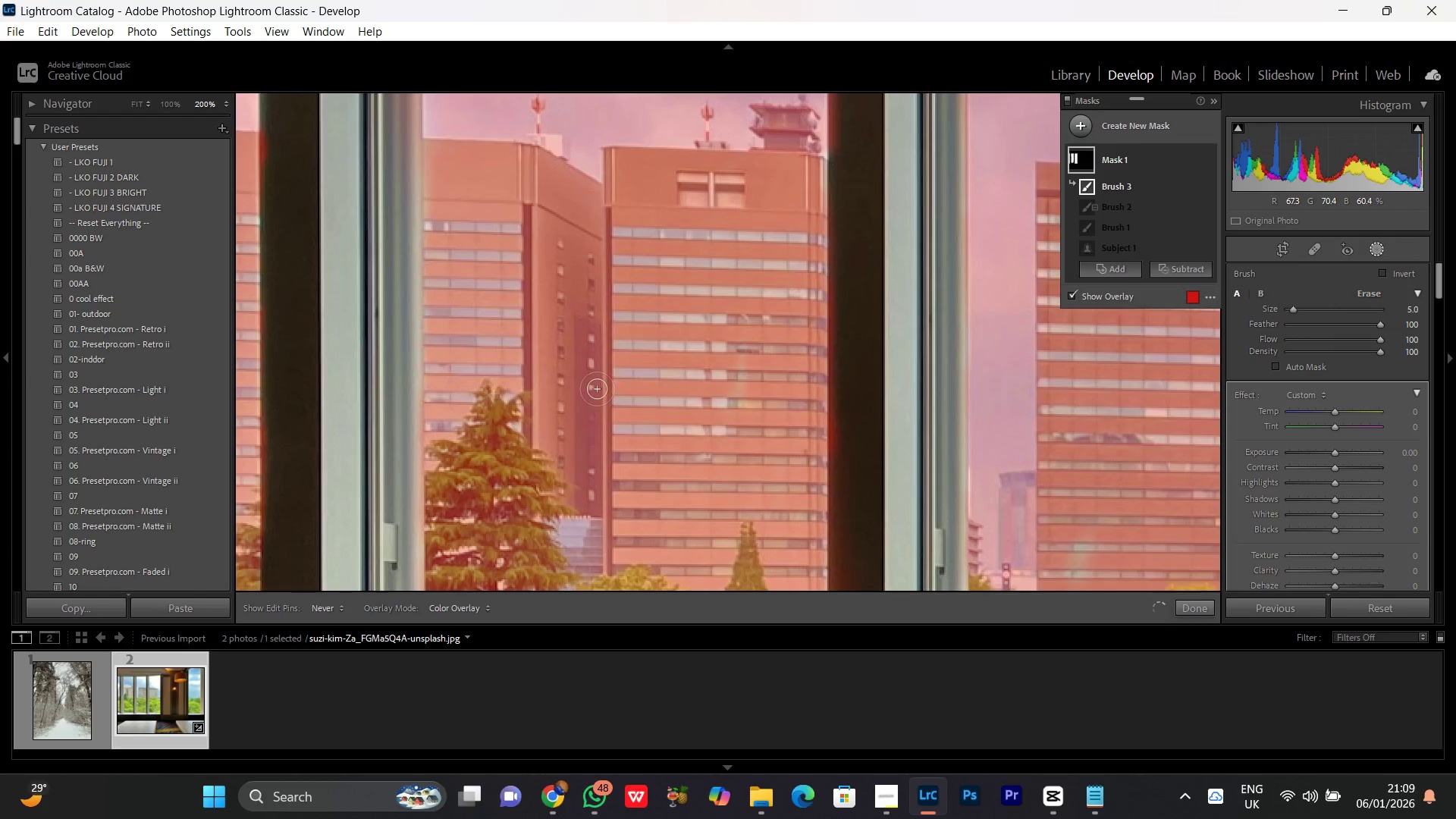 
hold_key(key=Space, duration=1.52)
 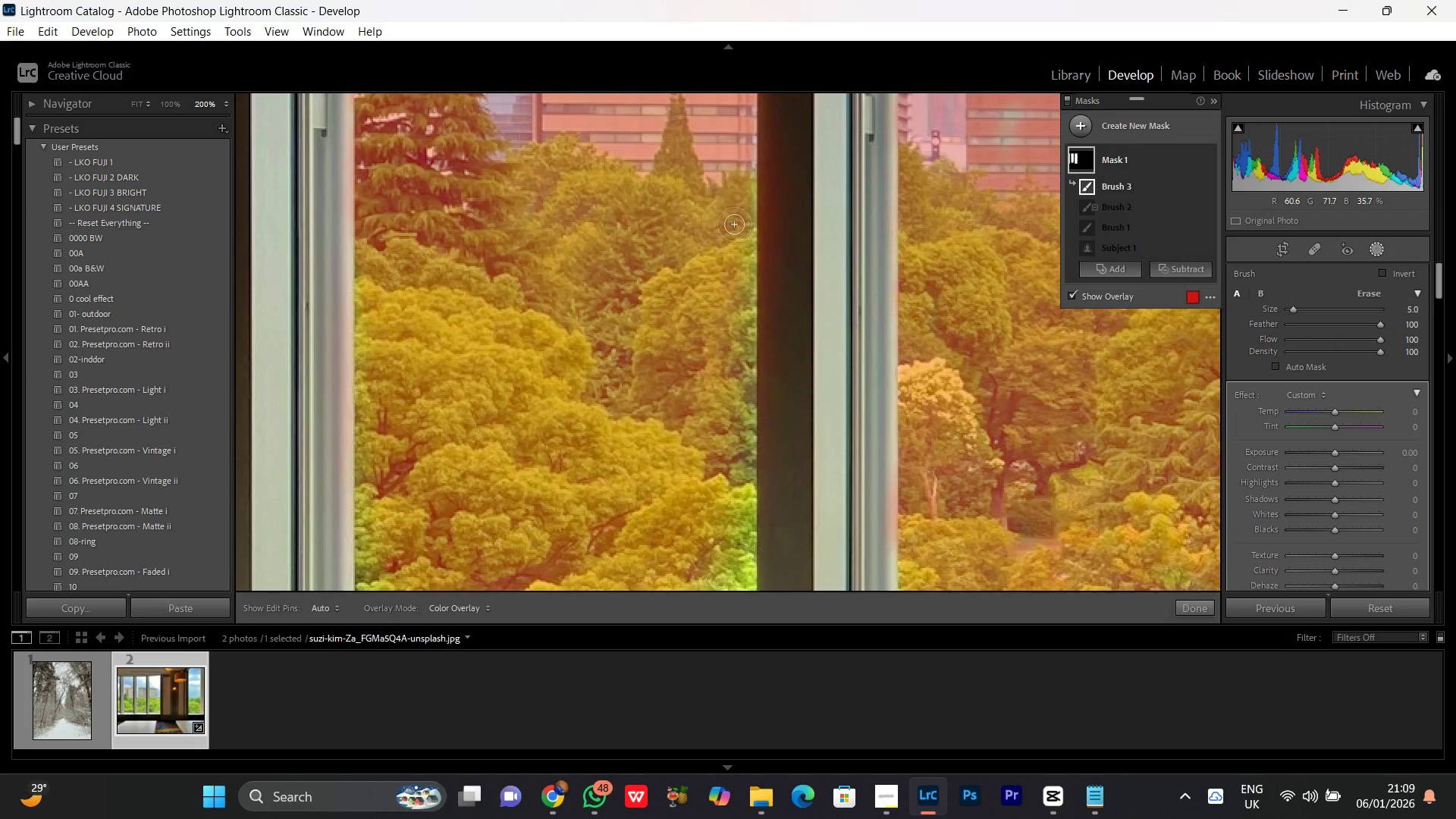 
left_click_drag(start_coordinate=[619, 450], to_coordinate=[609, 256])
 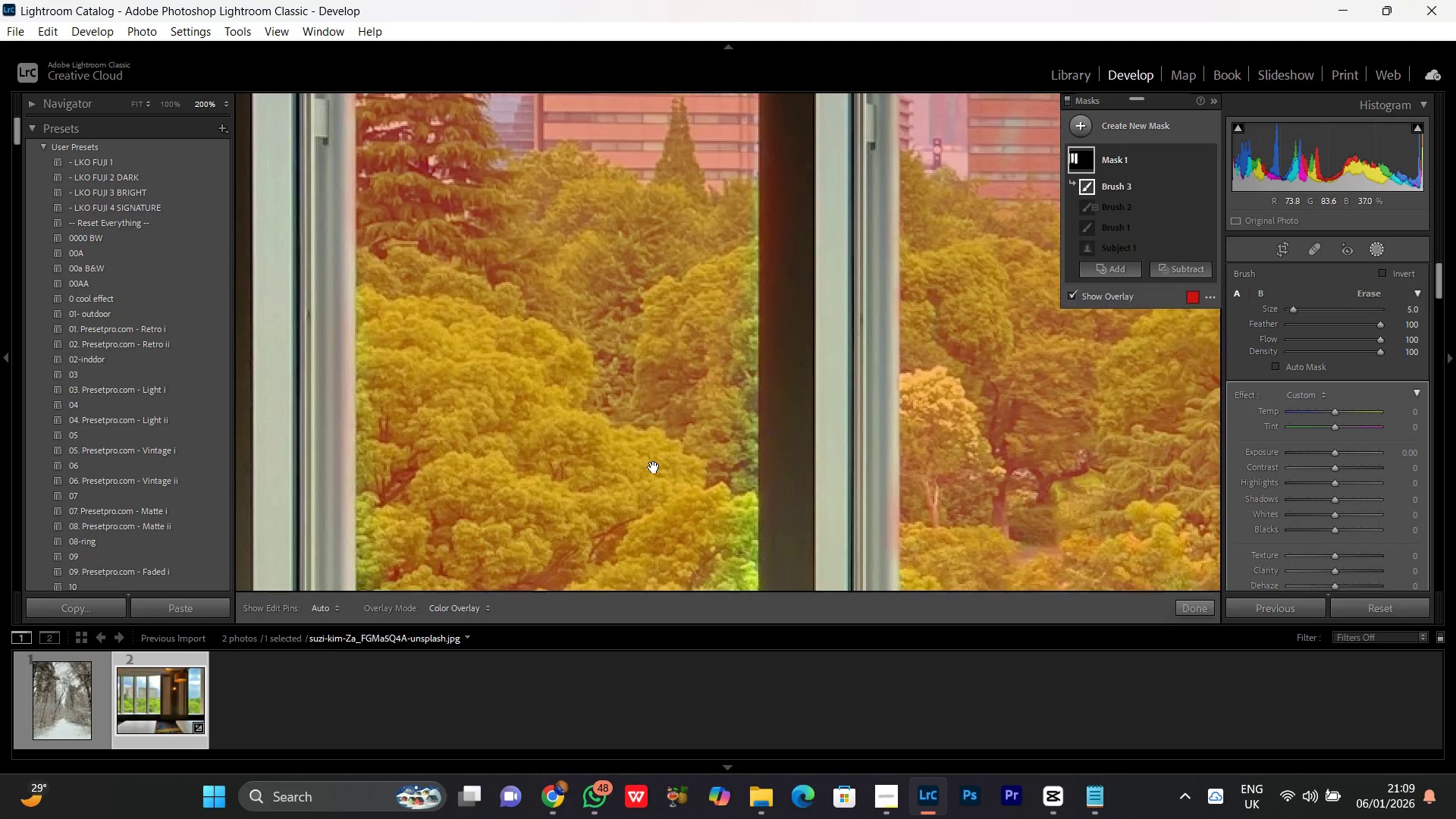 
left_click_drag(start_coordinate=[657, 487], to_coordinate=[654, 467])
 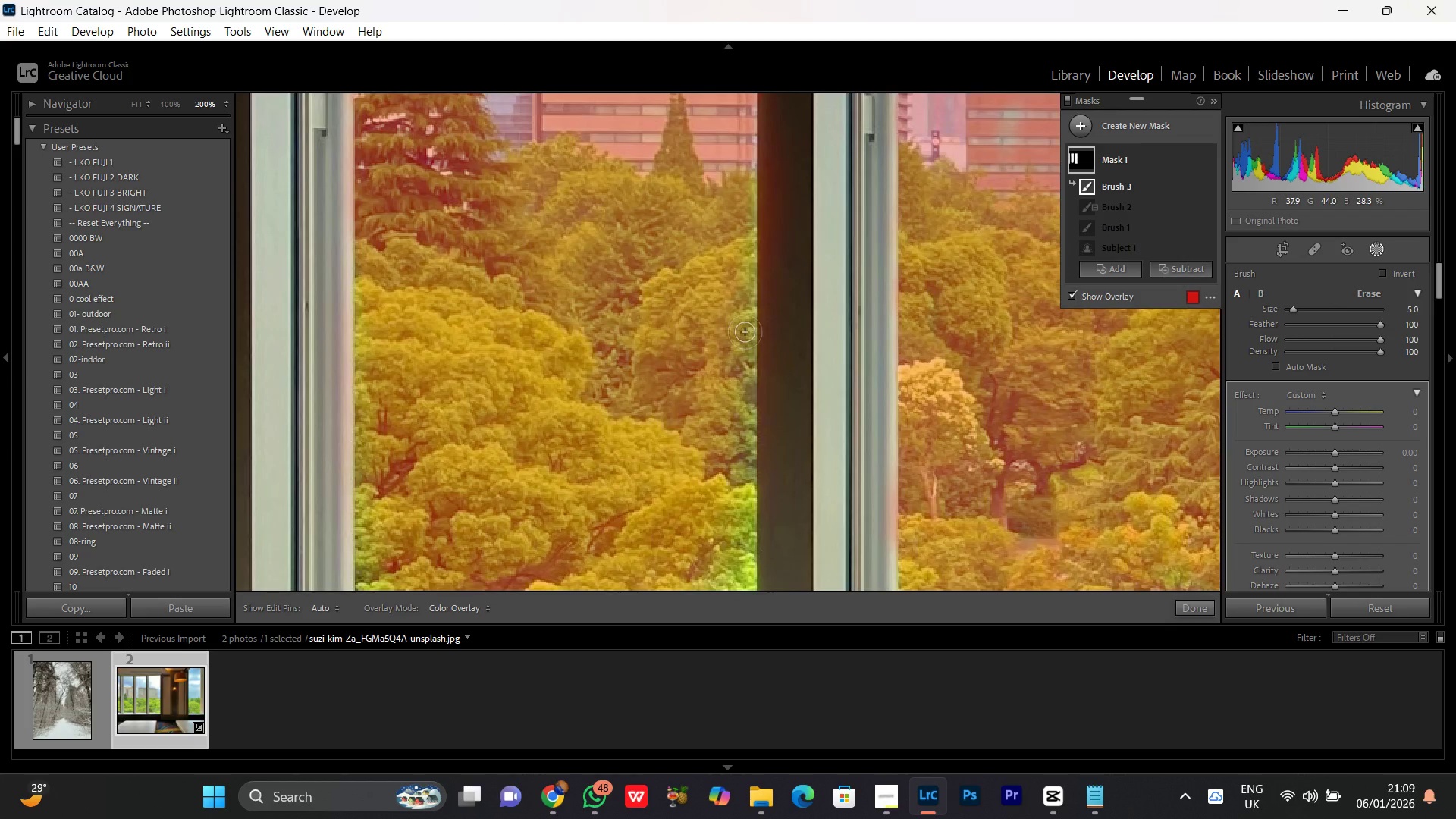 
key(Space)
 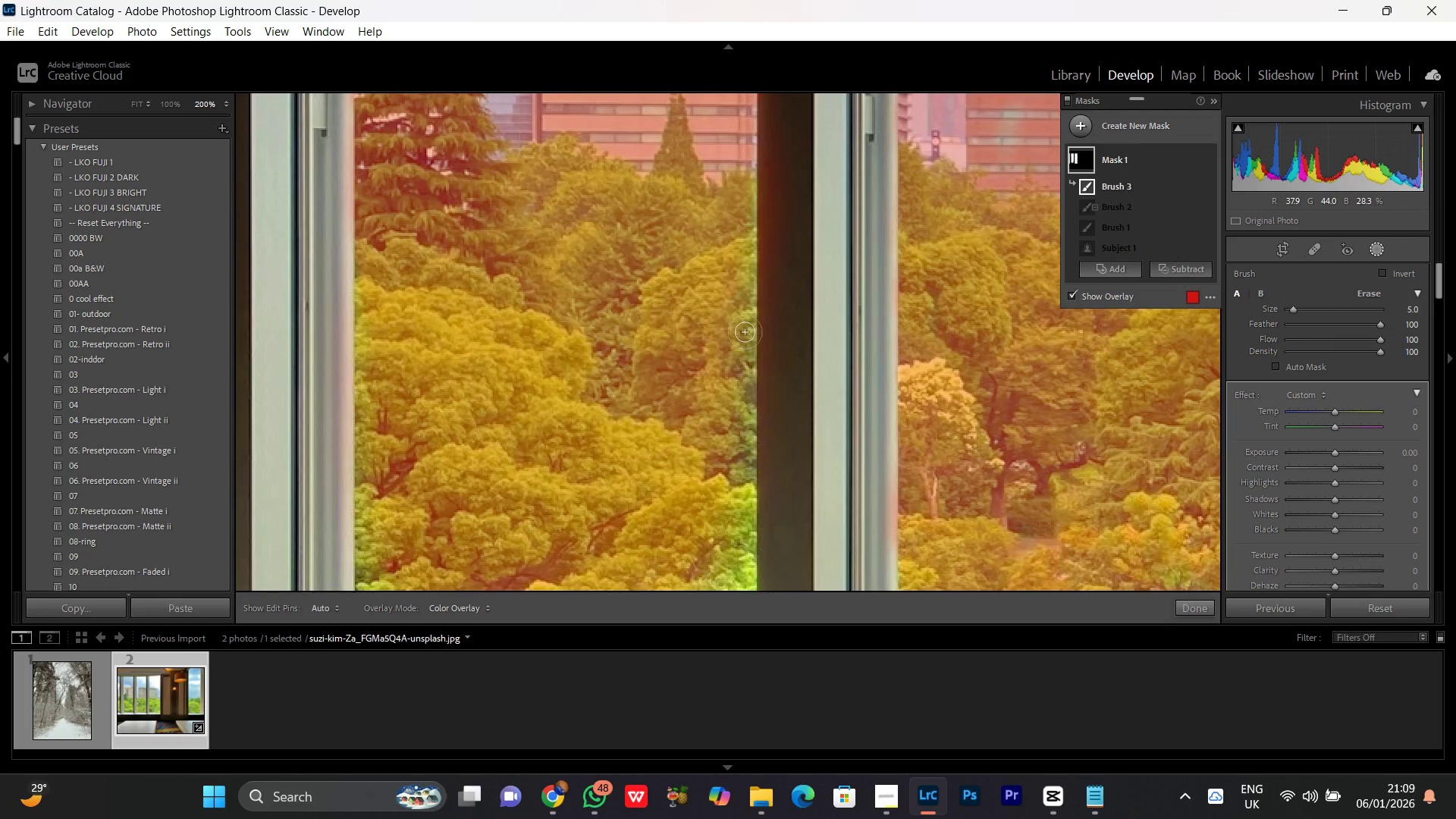 
key(Space)
 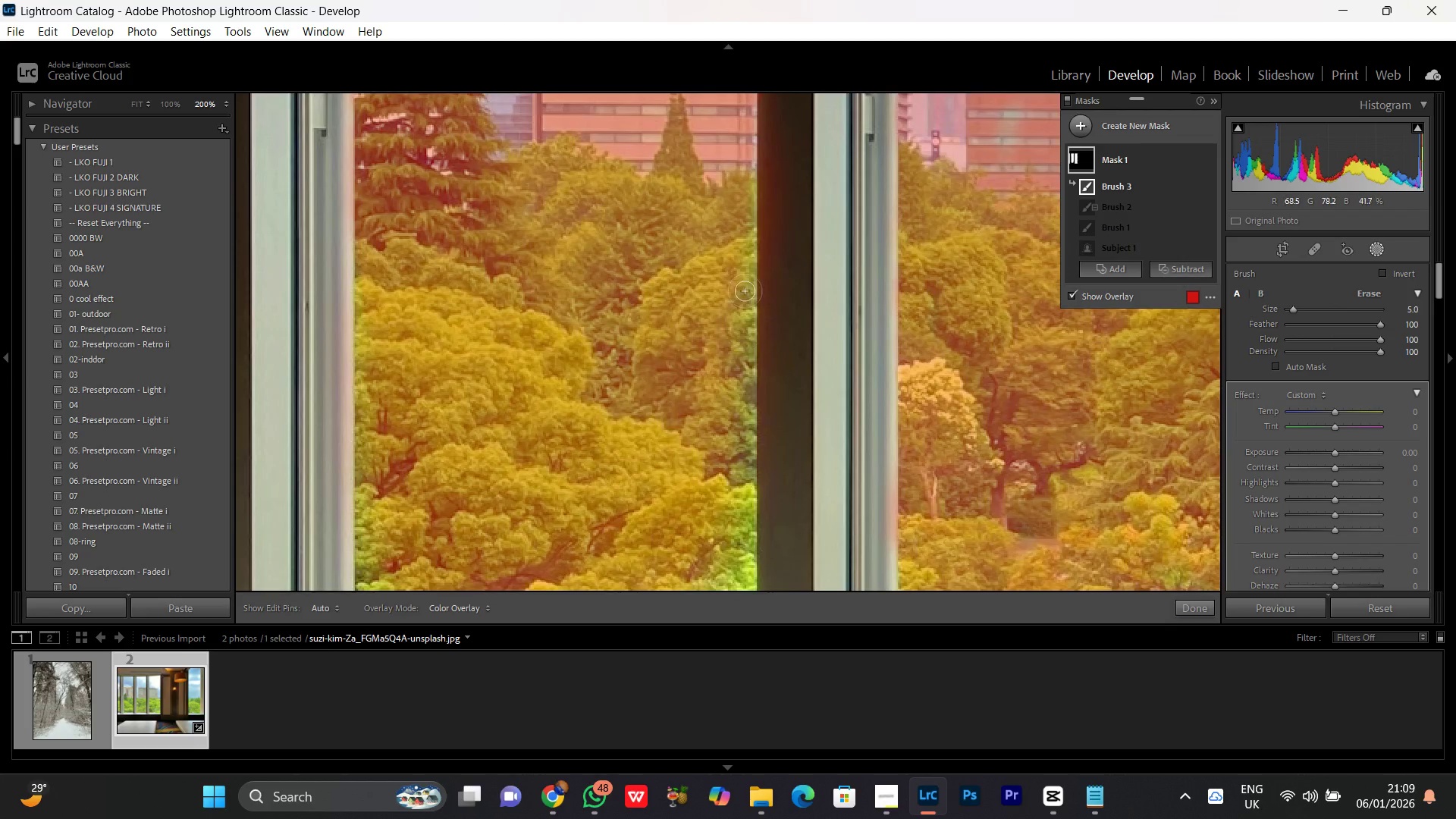 
key(Space)
 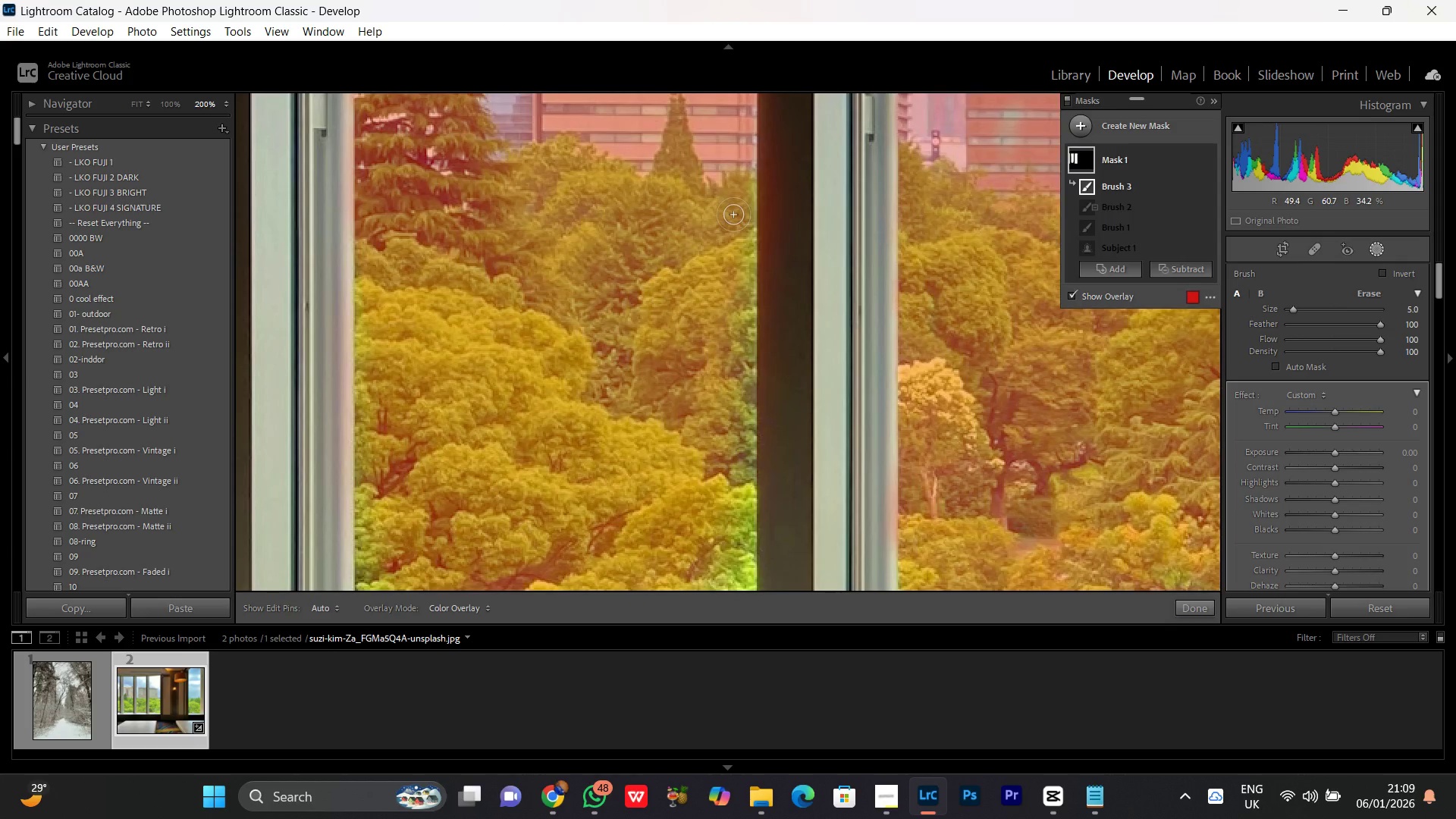 
left_click_drag(start_coordinate=[733, 215], to_coordinate=[724, 506])
 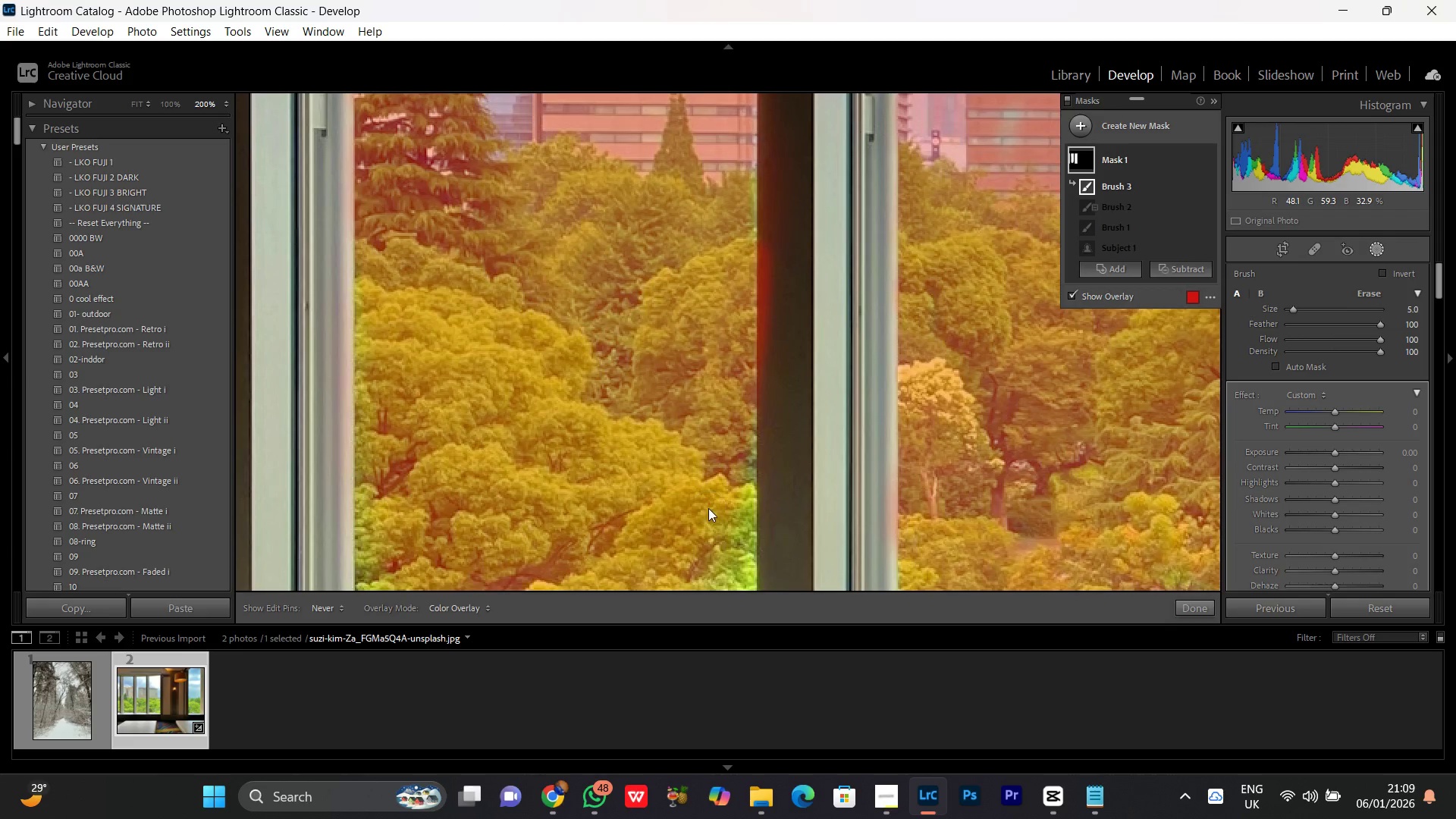 
key(Control+Z)
 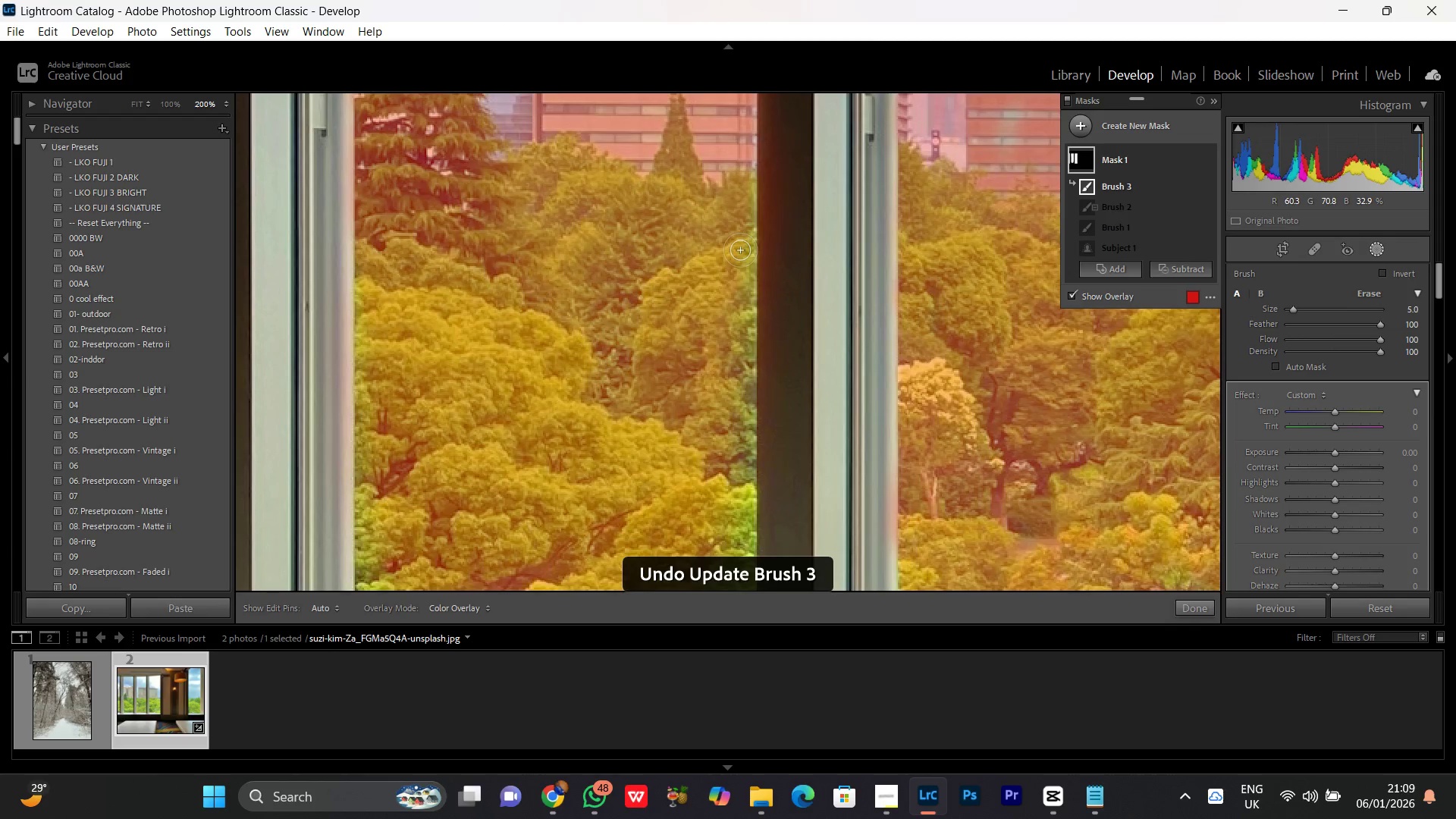 
left_click_drag(start_coordinate=[740, 249], to_coordinate=[726, 500])
 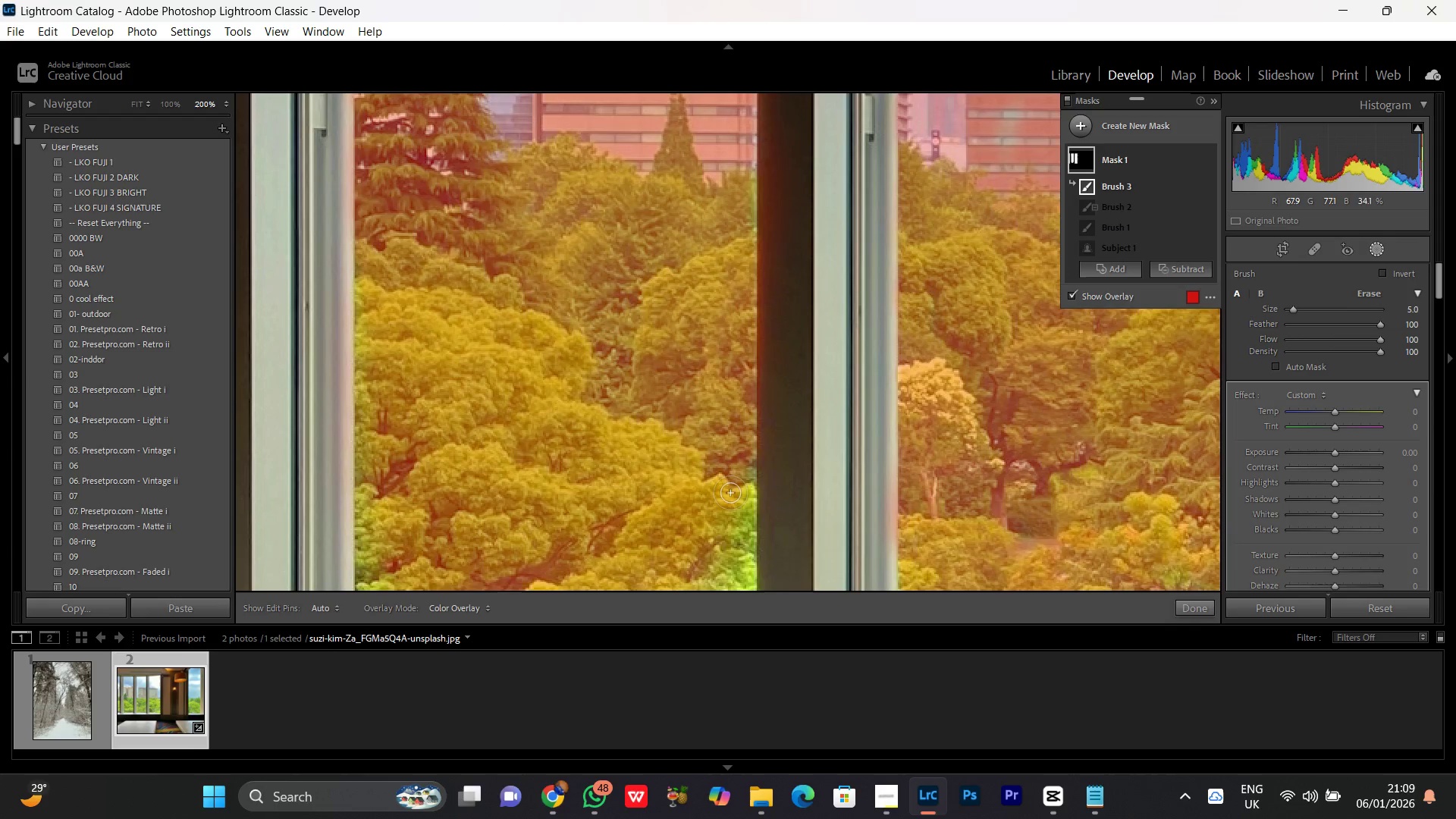 
hold_key(key=Space, duration=0.75)
 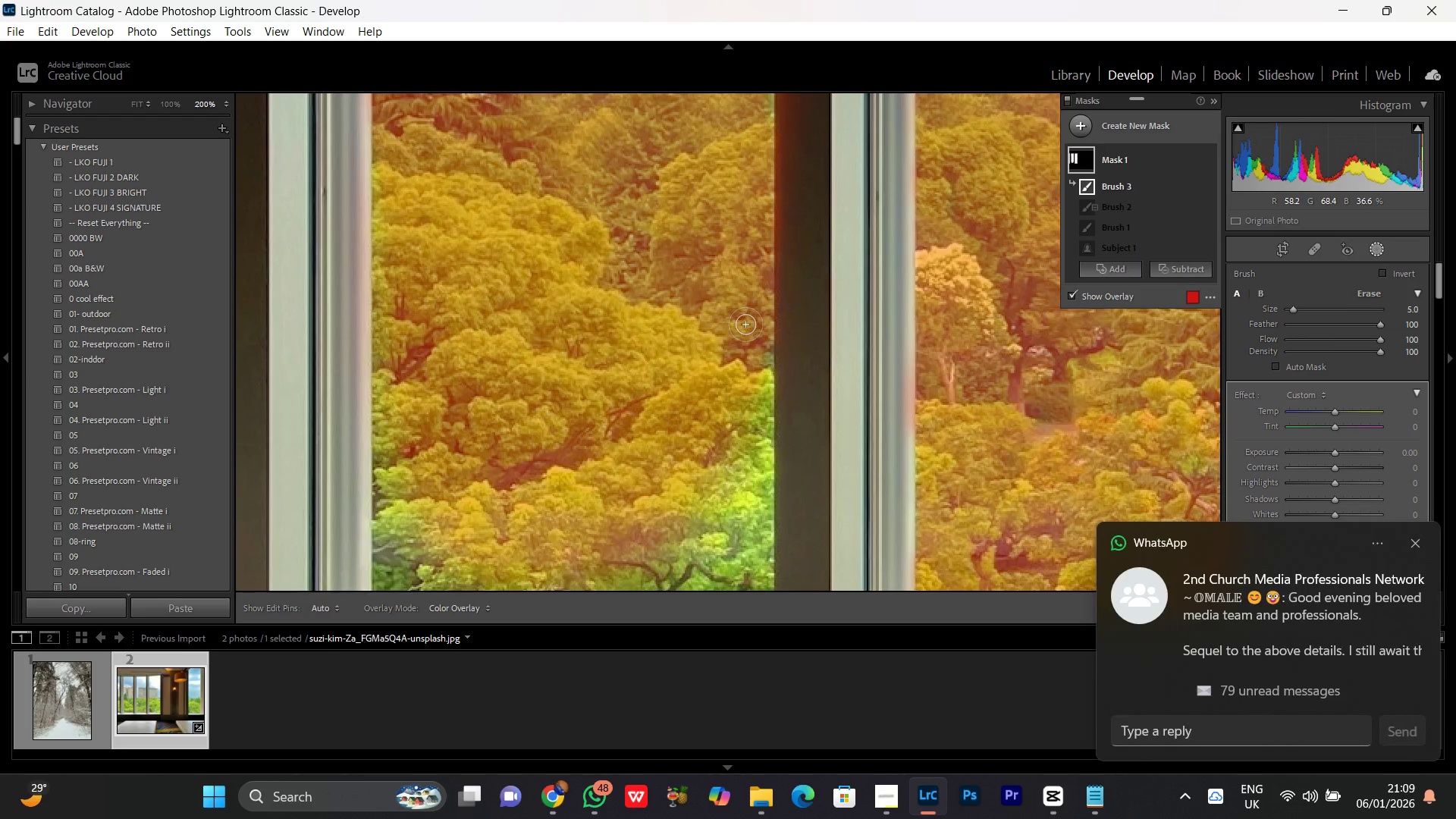 
left_click_drag(start_coordinate=[660, 486], to_coordinate=[677, 372])
 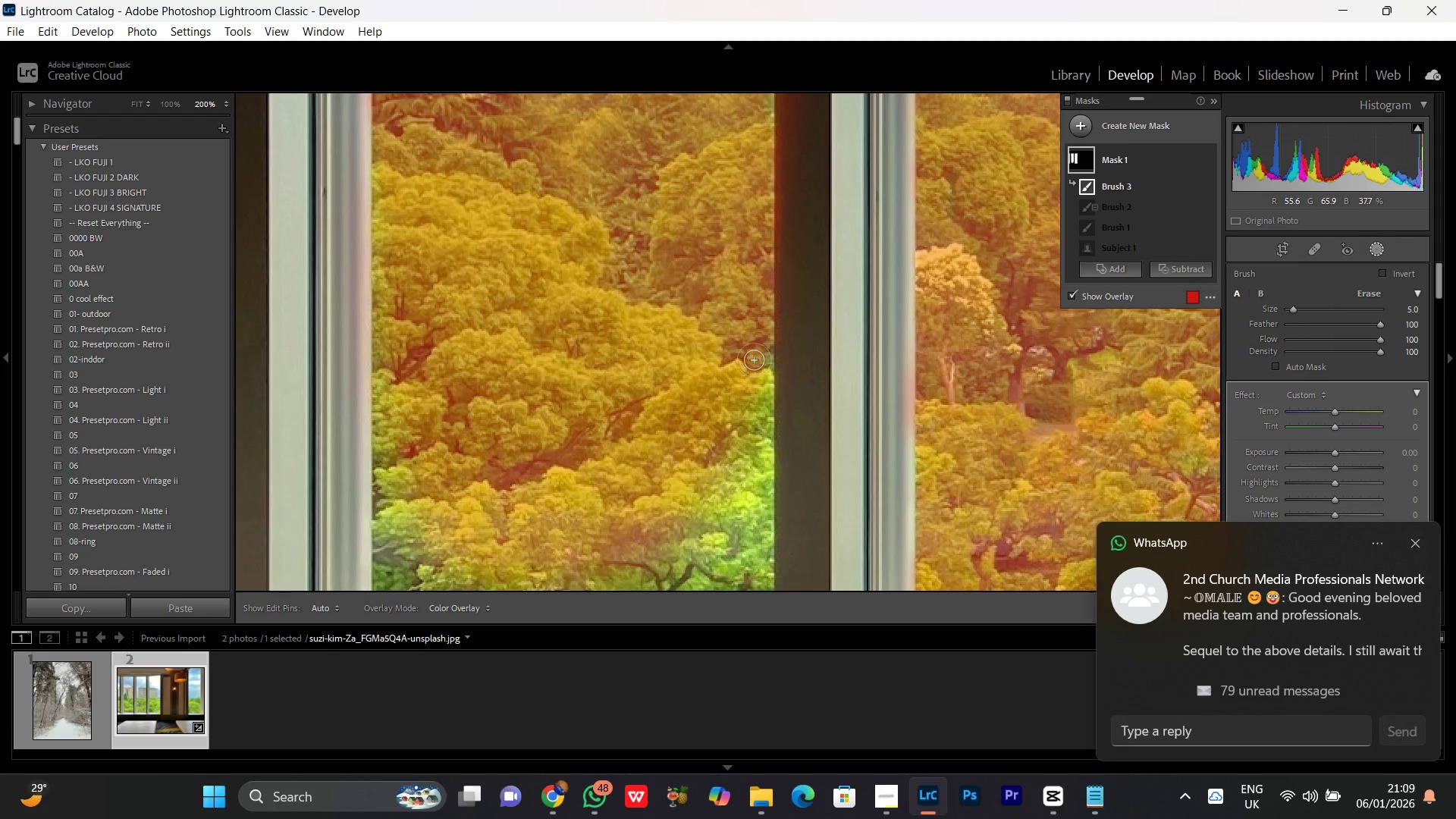 
left_click_drag(start_coordinate=[755, 328], to_coordinate=[755, 538])
 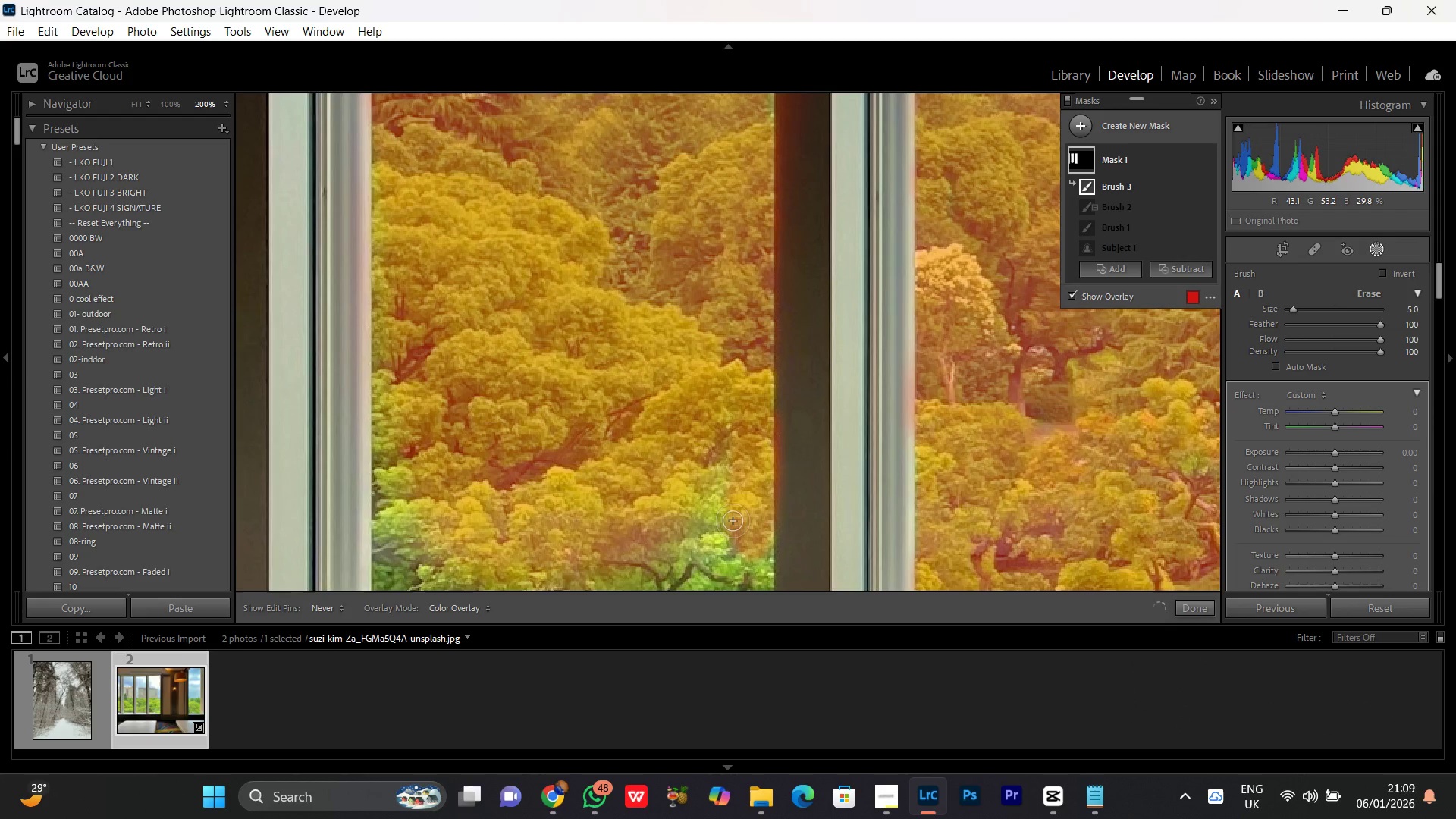 
hold_key(key=Space, duration=0.66)
 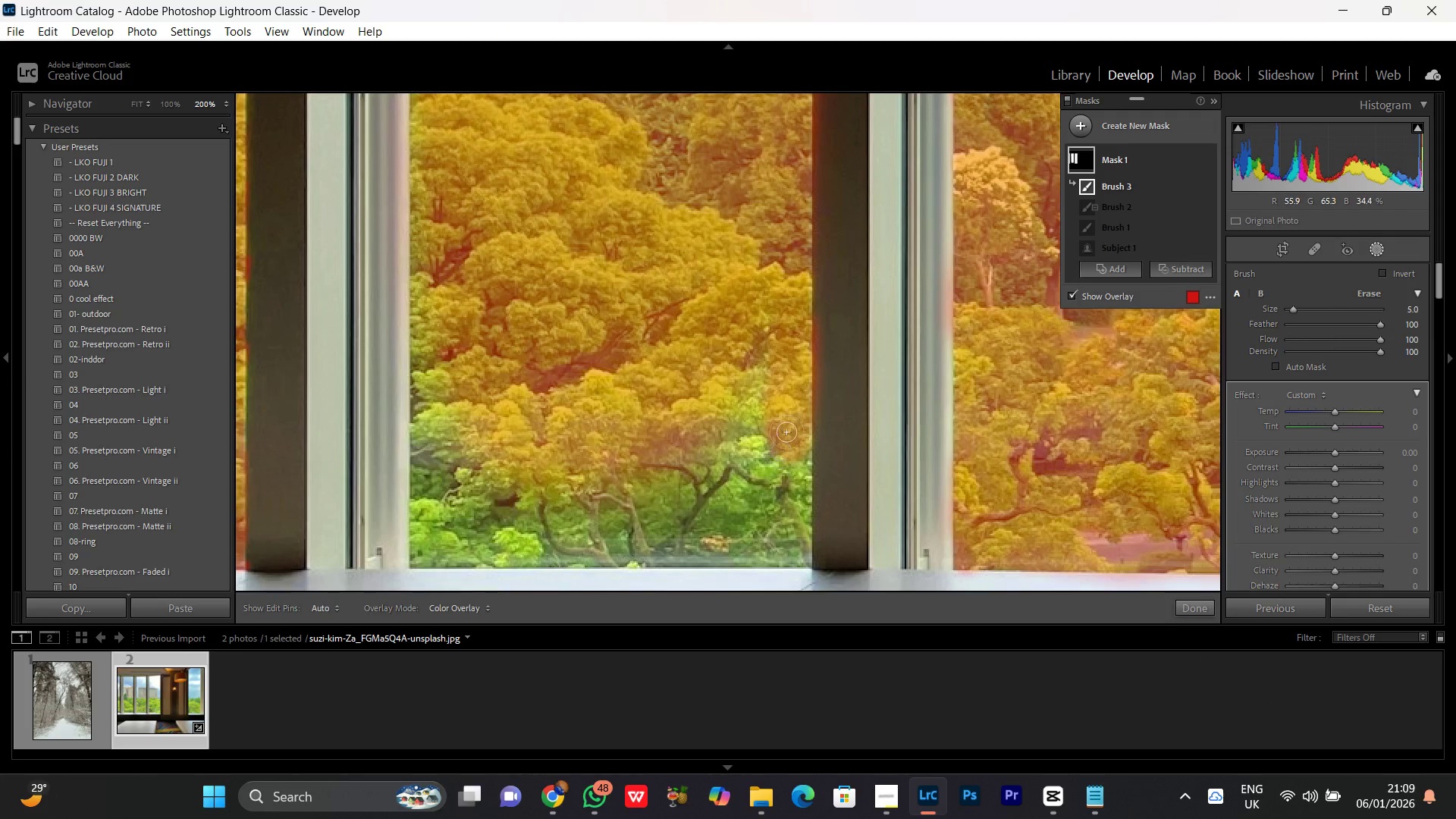 
left_click_drag(start_coordinate=[733, 522], to_coordinate=[770, 425])
 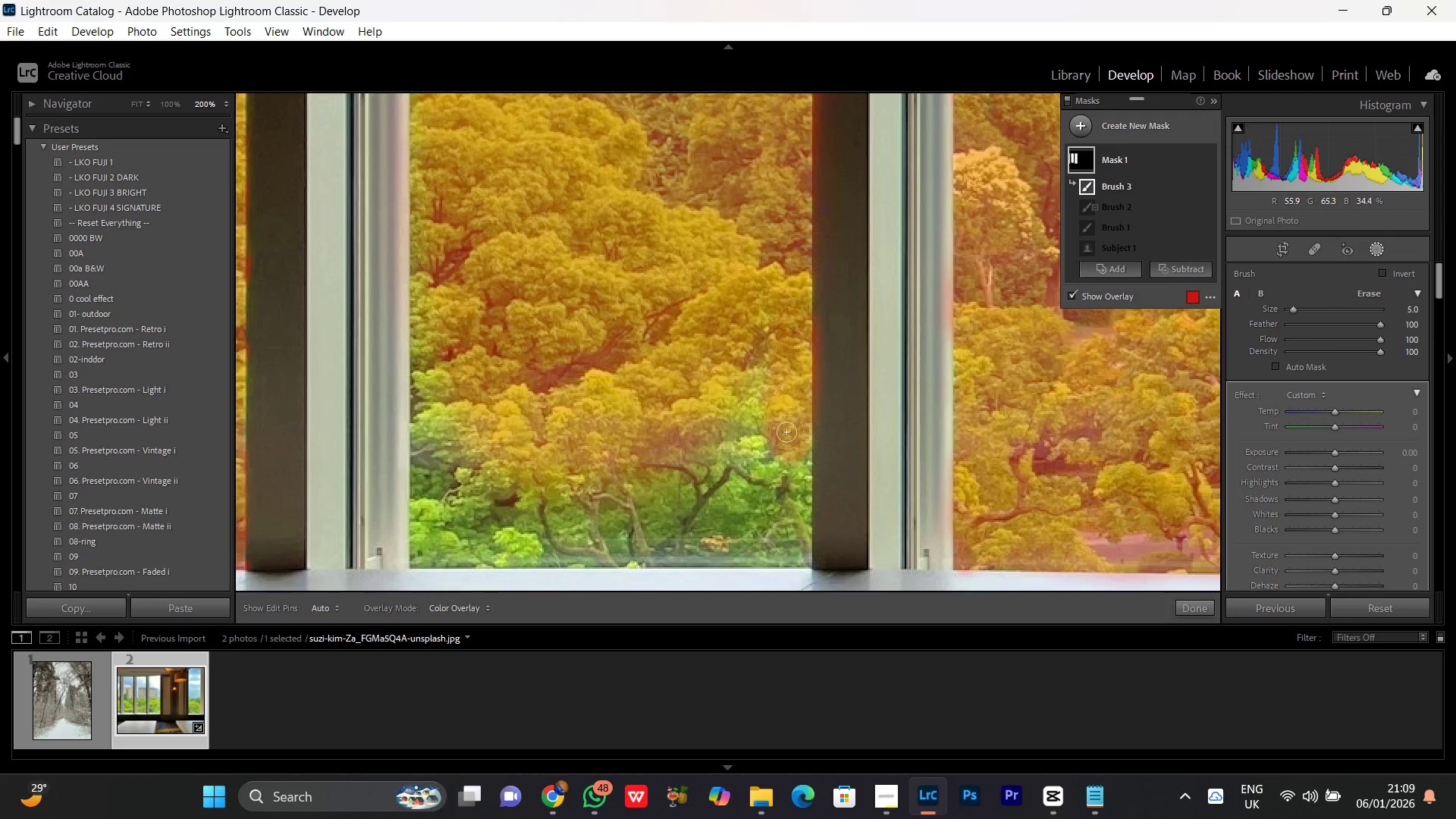 
left_click_drag(start_coordinate=[786, 432], to_coordinate=[423, 566])
 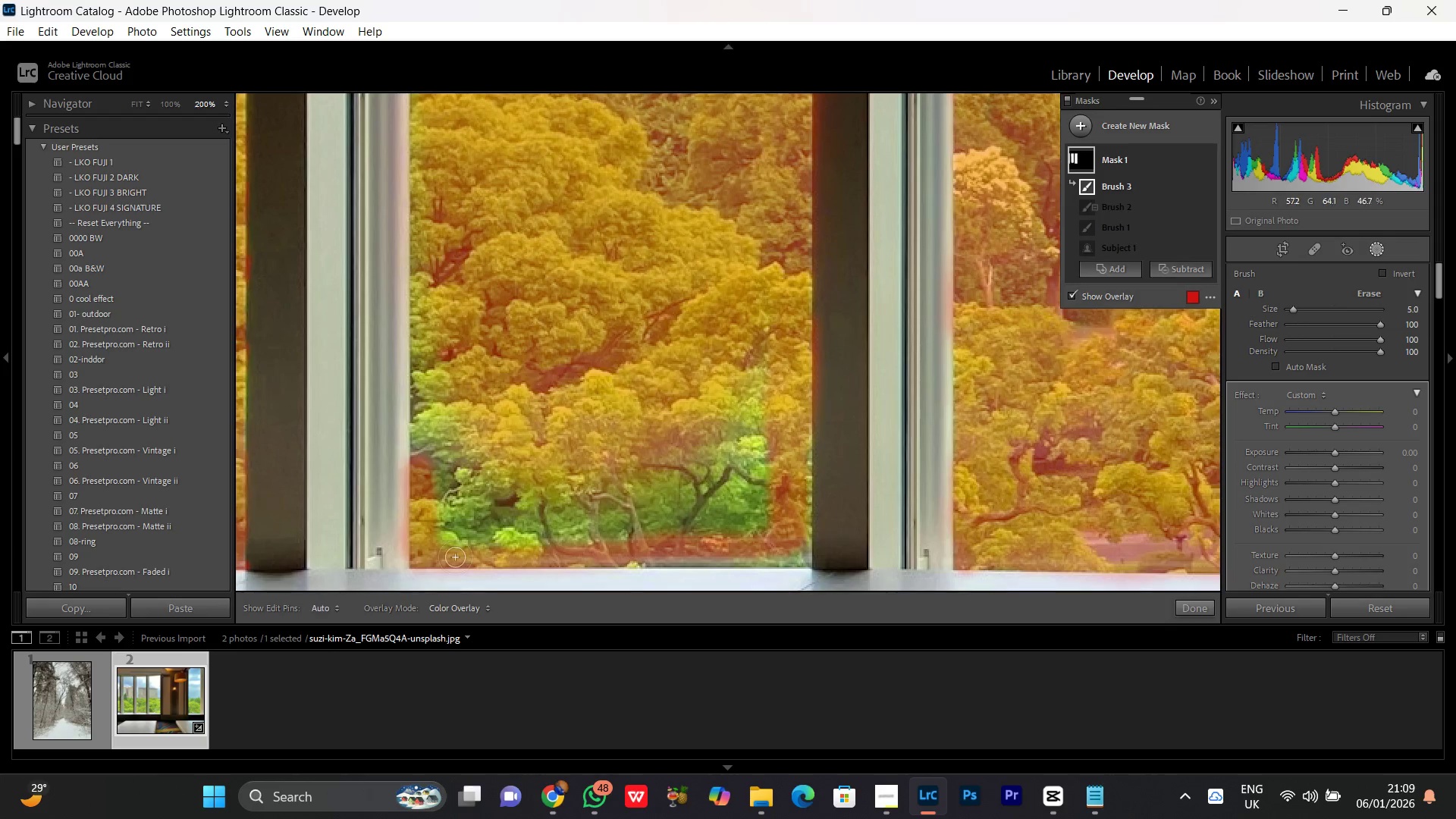 
key(Control+Z)
 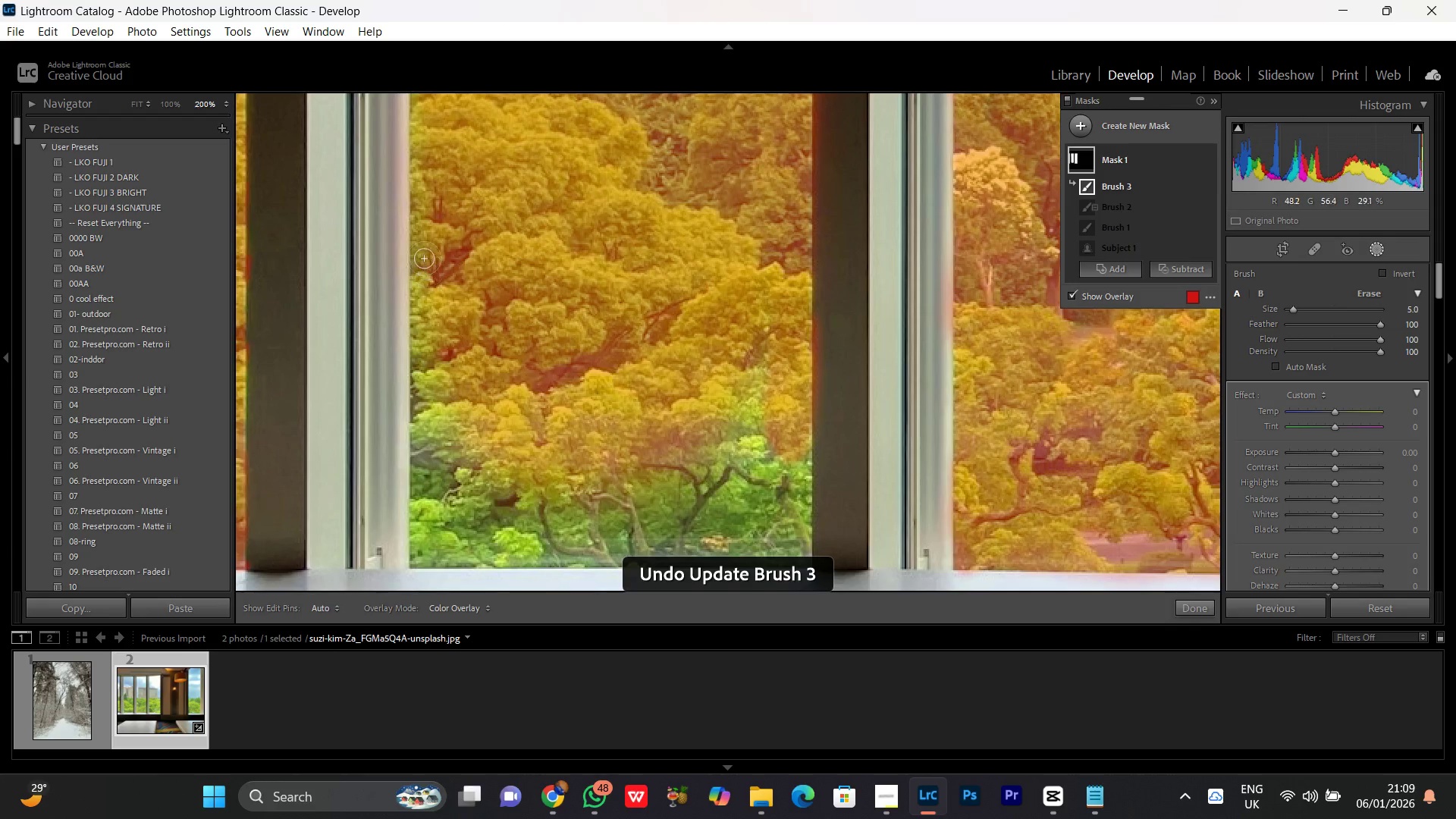 
left_click_drag(start_coordinate=[423, 258], to_coordinate=[410, 485])
 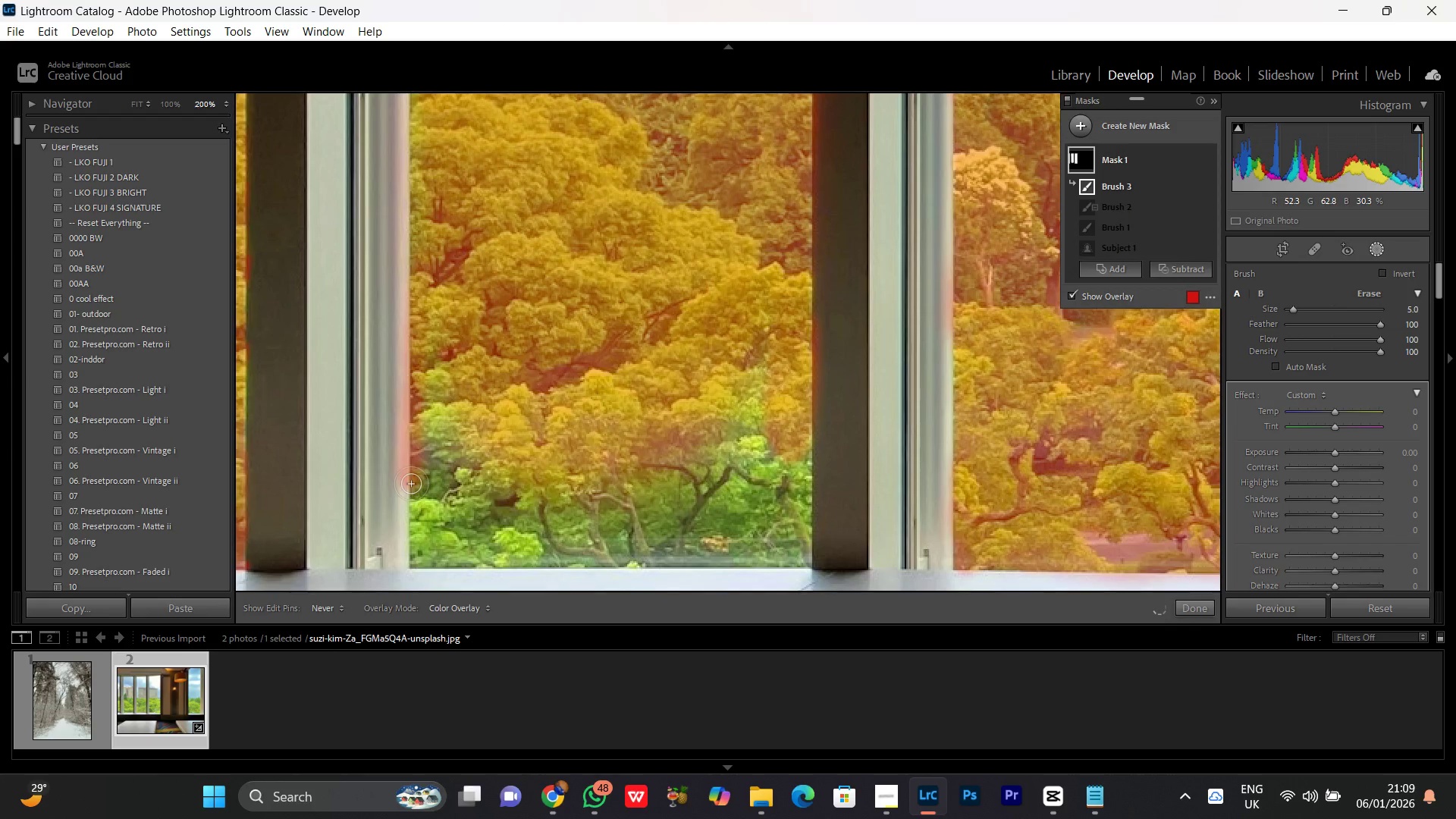 
key(Control+ControlLeft)
 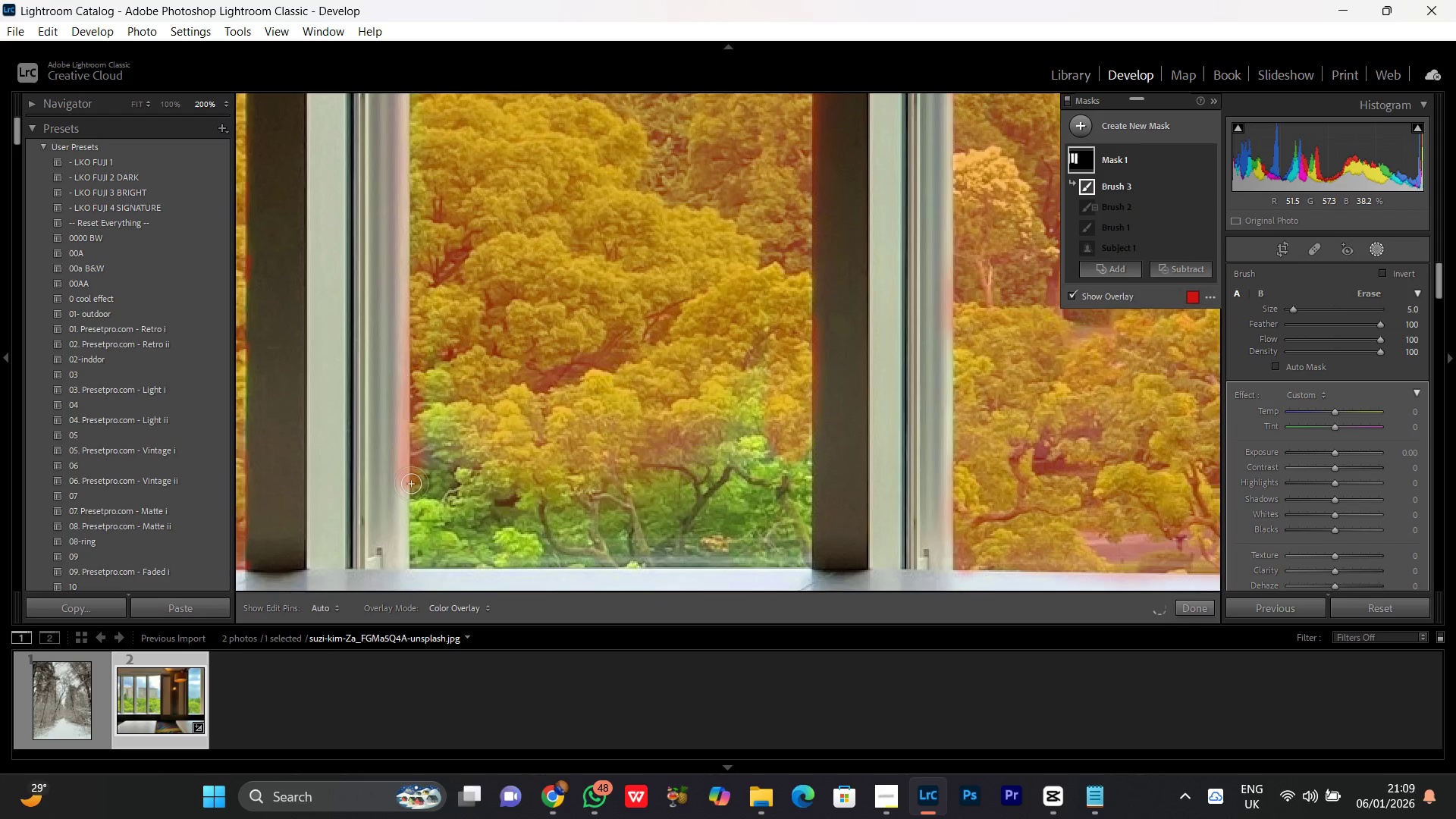 
key(Control+Z)
 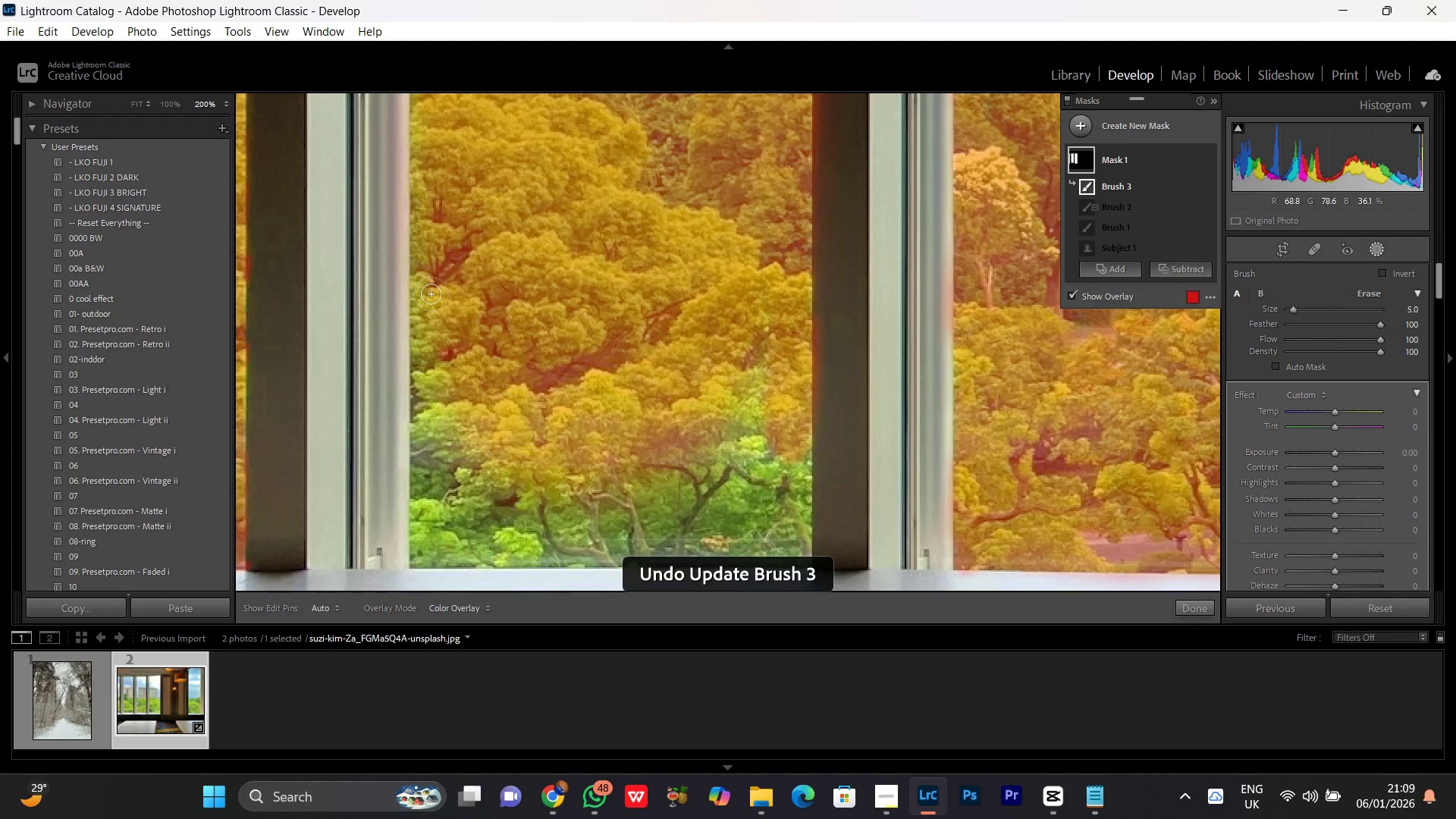 
left_click_drag(start_coordinate=[431, 294], to_coordinate=[420, 258])
 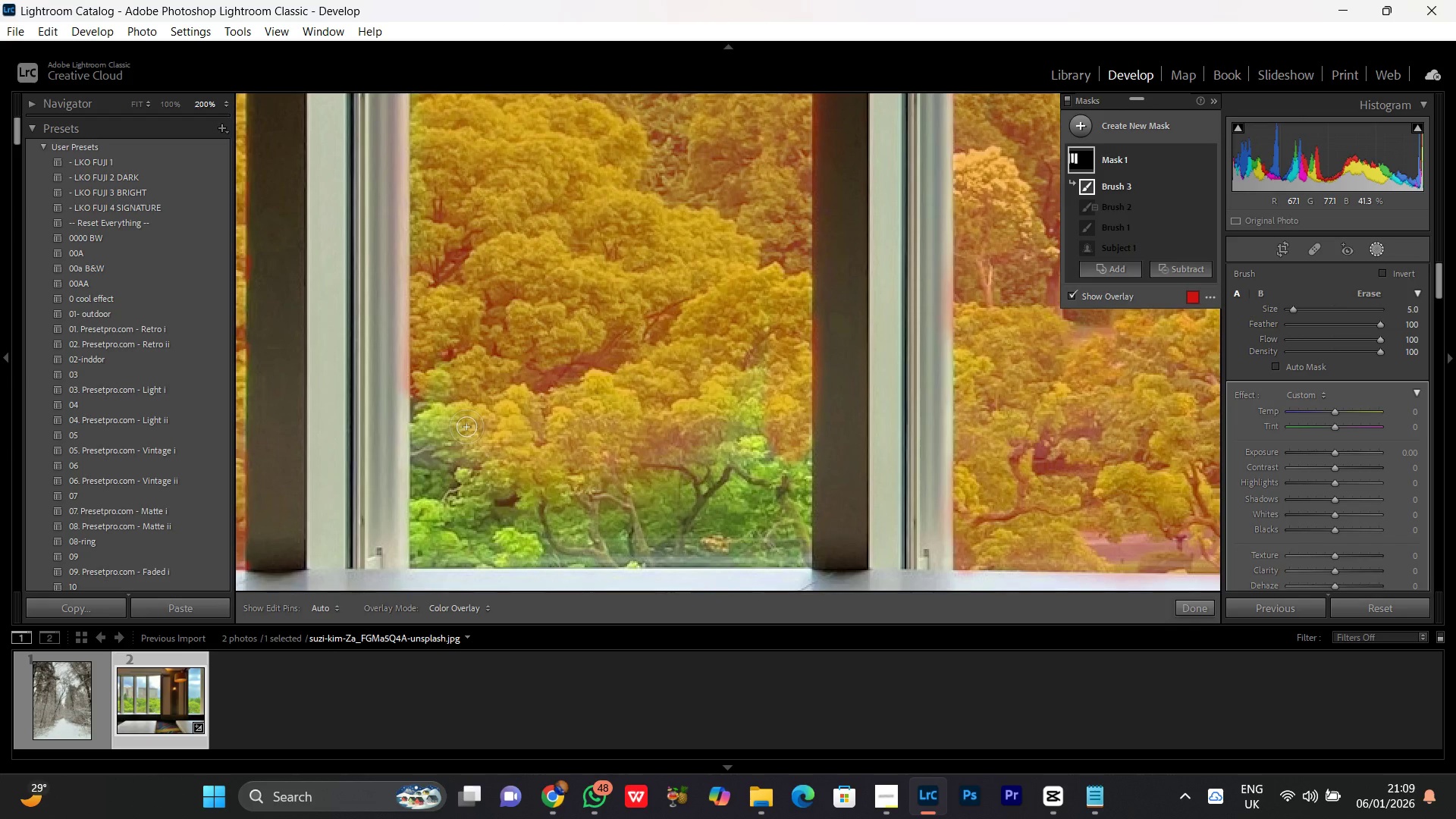 
key(Control+Z)
 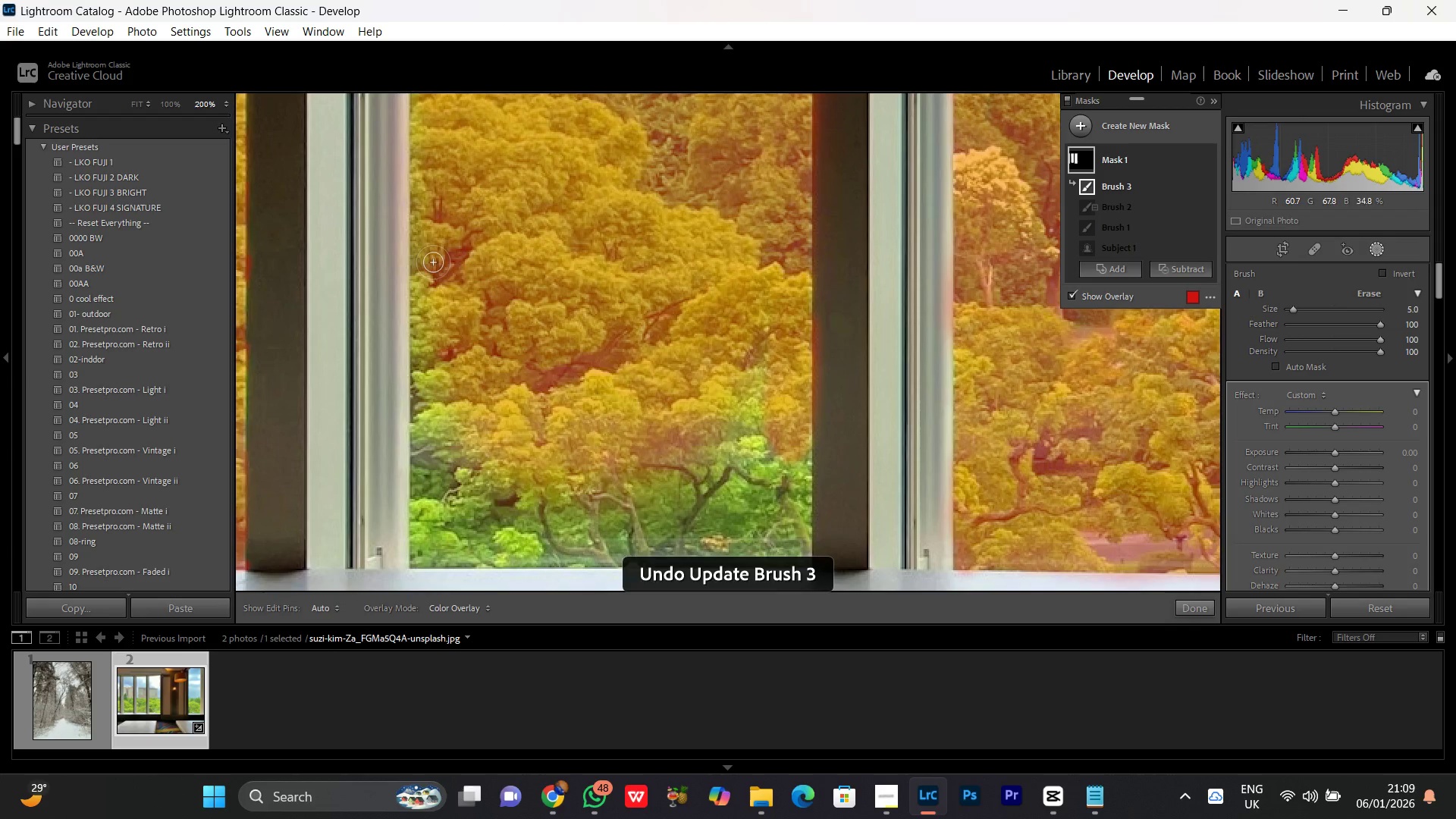 
left_click_drag(start_coordinate=[429, 234], to_coordinate=[767, 539])
 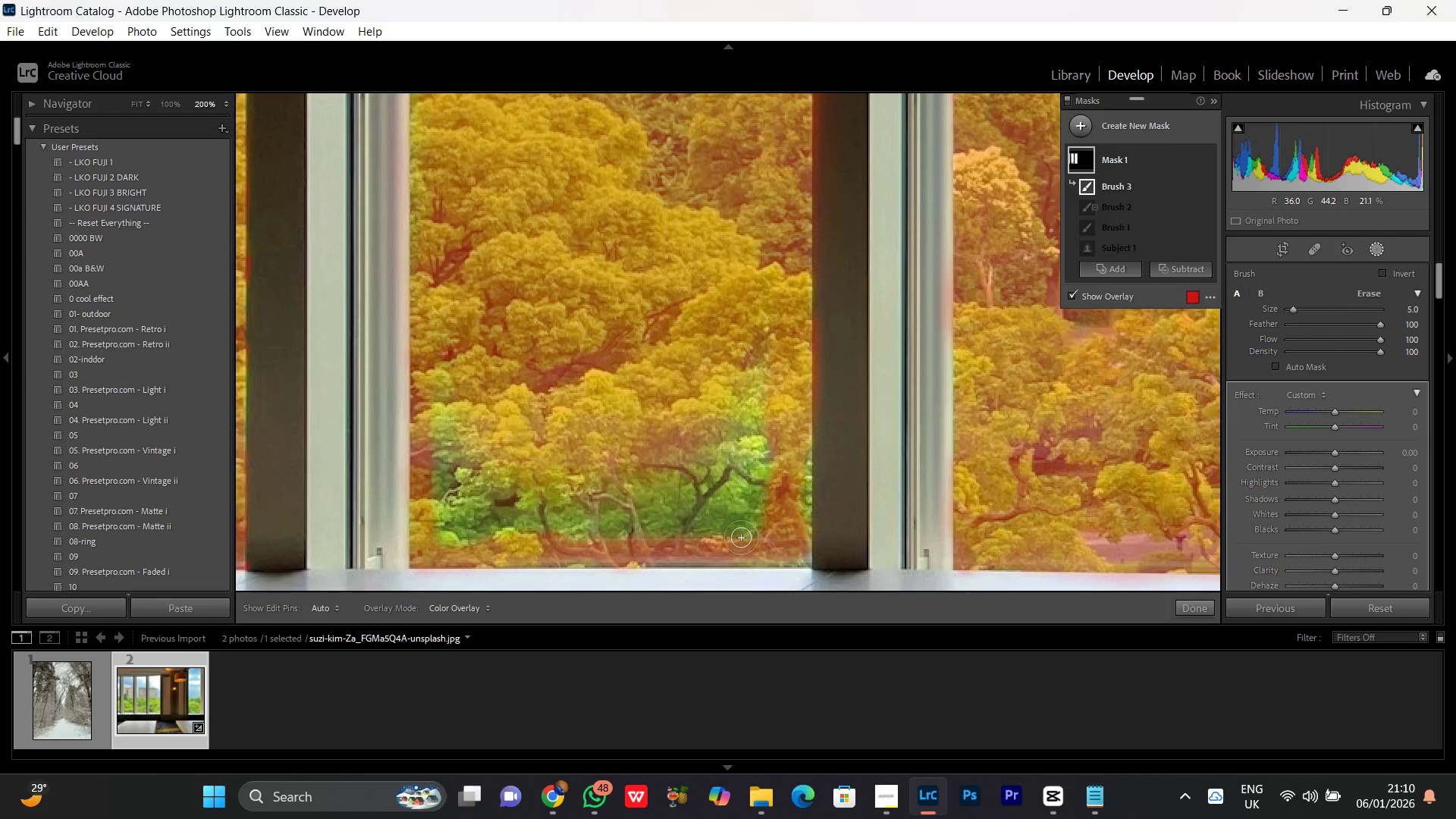 
wait(13.02)
 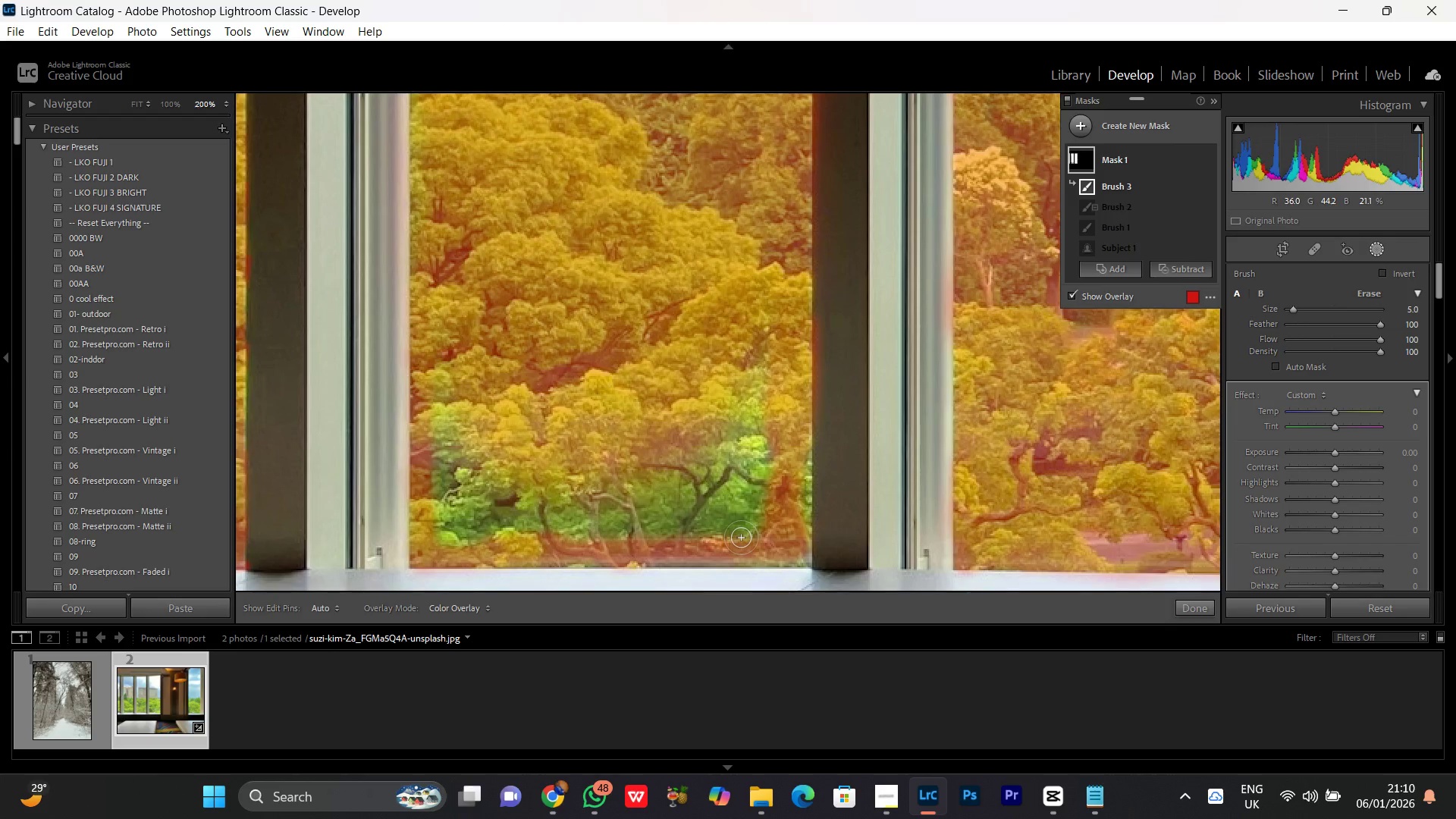 
left_click_drag(start_coordinate=[783, 441], to_coordinate=[783, 550])
 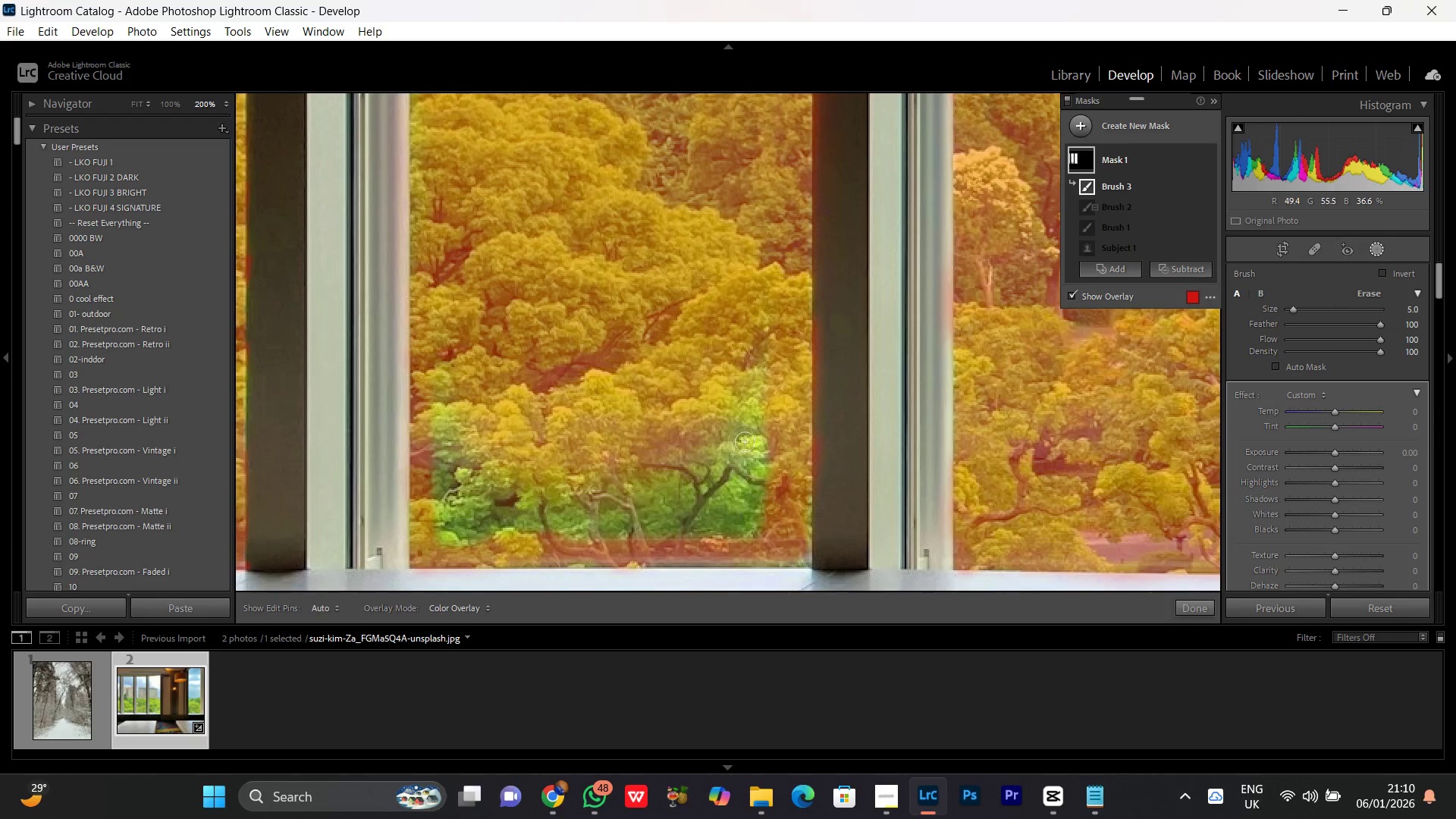 
left_click_drag(start_coordinate=[750, 444], to_coordinate=[519, 304])
 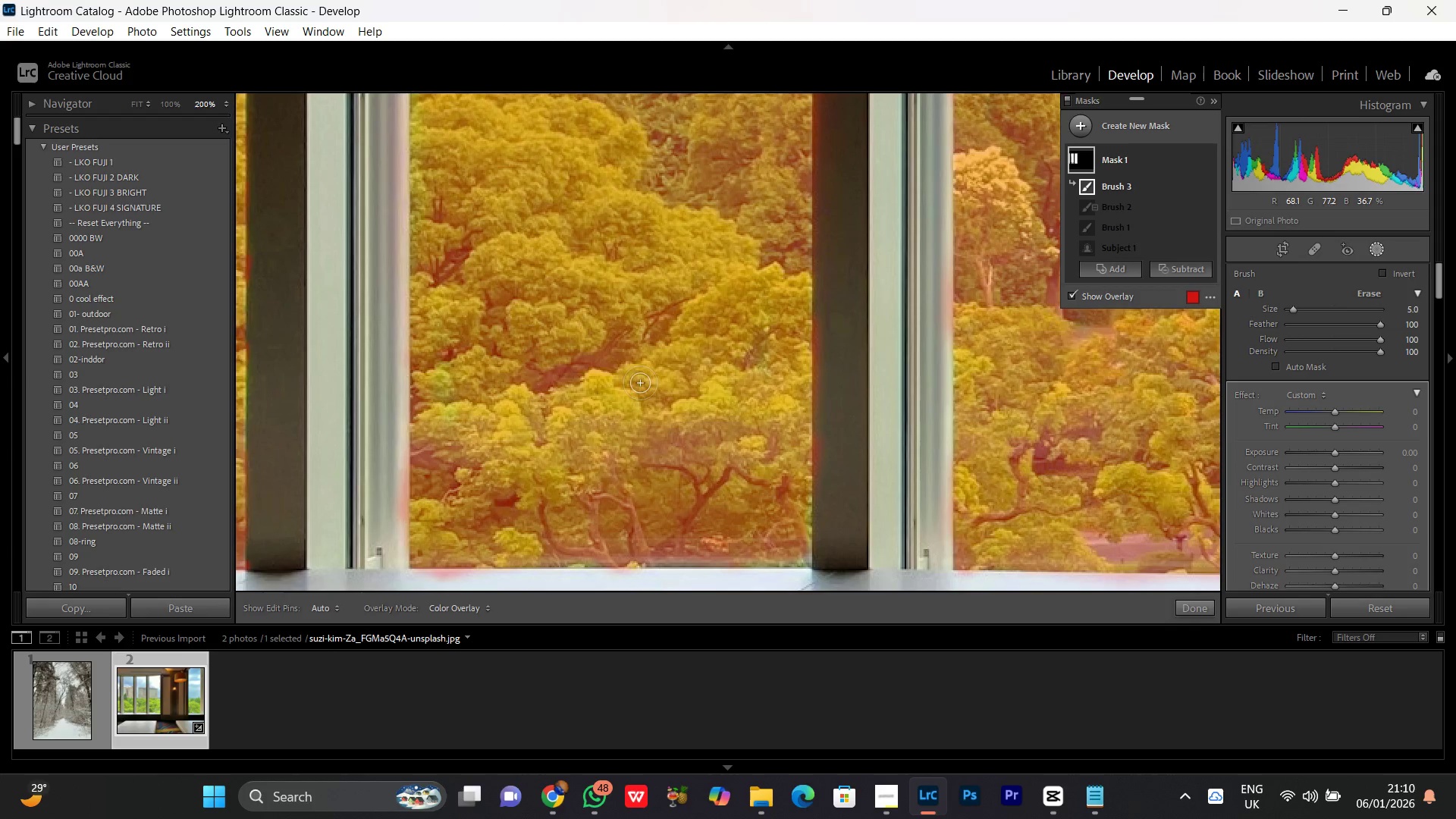 
hold_key(key=Space, duration=0.64)
 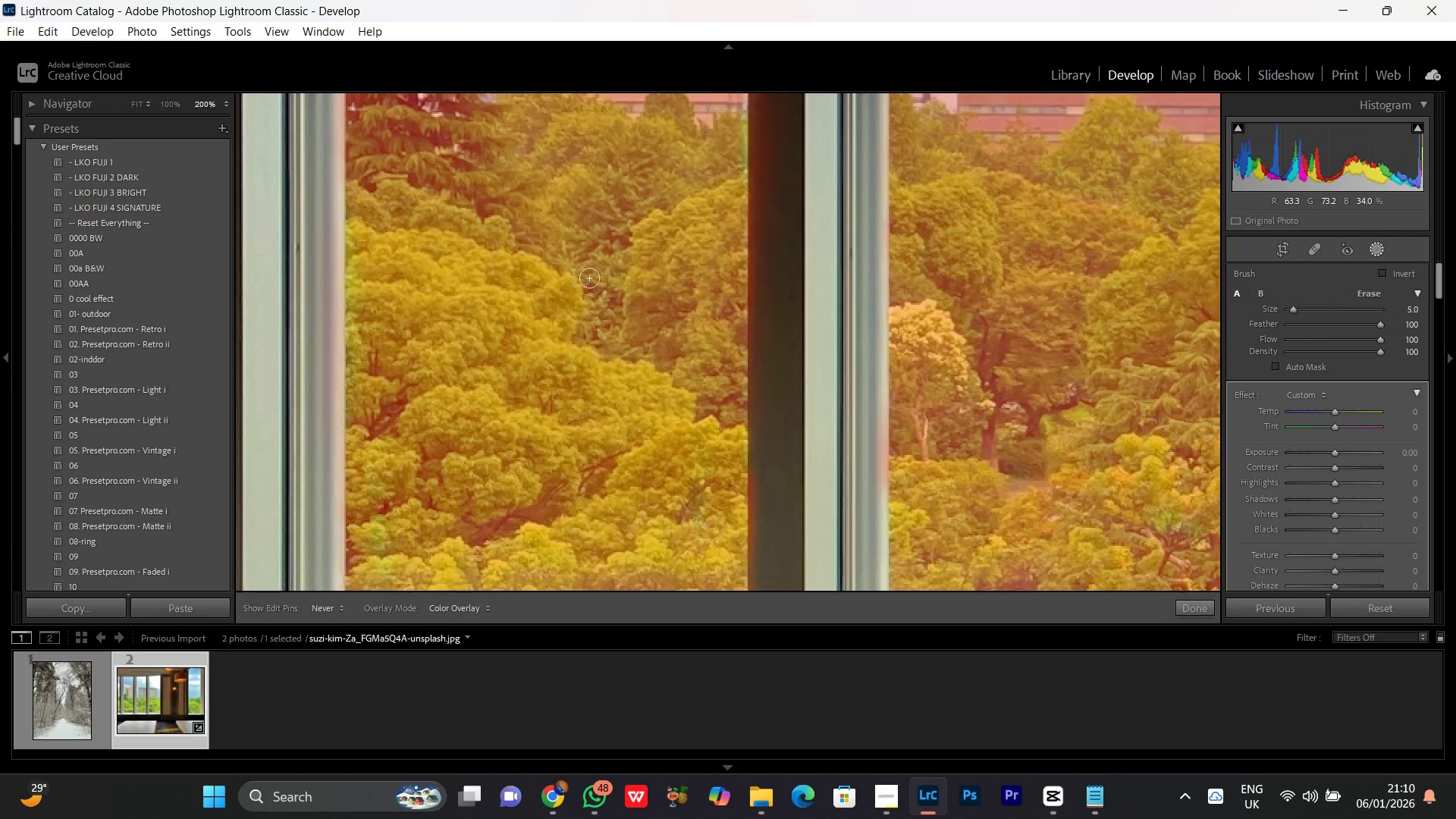 
left_click_drag(start_coordinate=[648, 378], to_coordinate=[582, 535])
 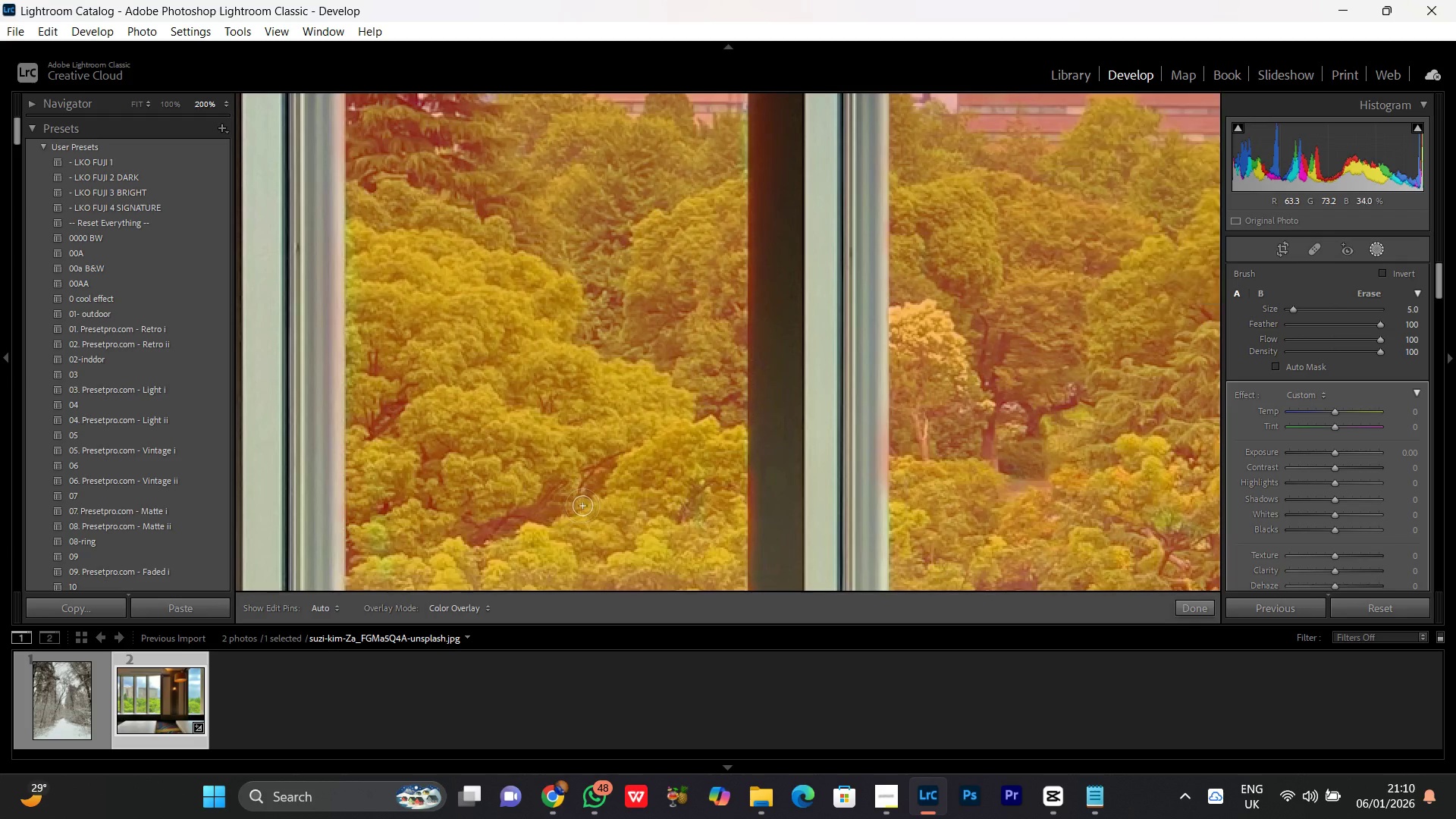 
left_click_drag(start_coordinate=[581, 507], to_coordinate=[599, 430])
 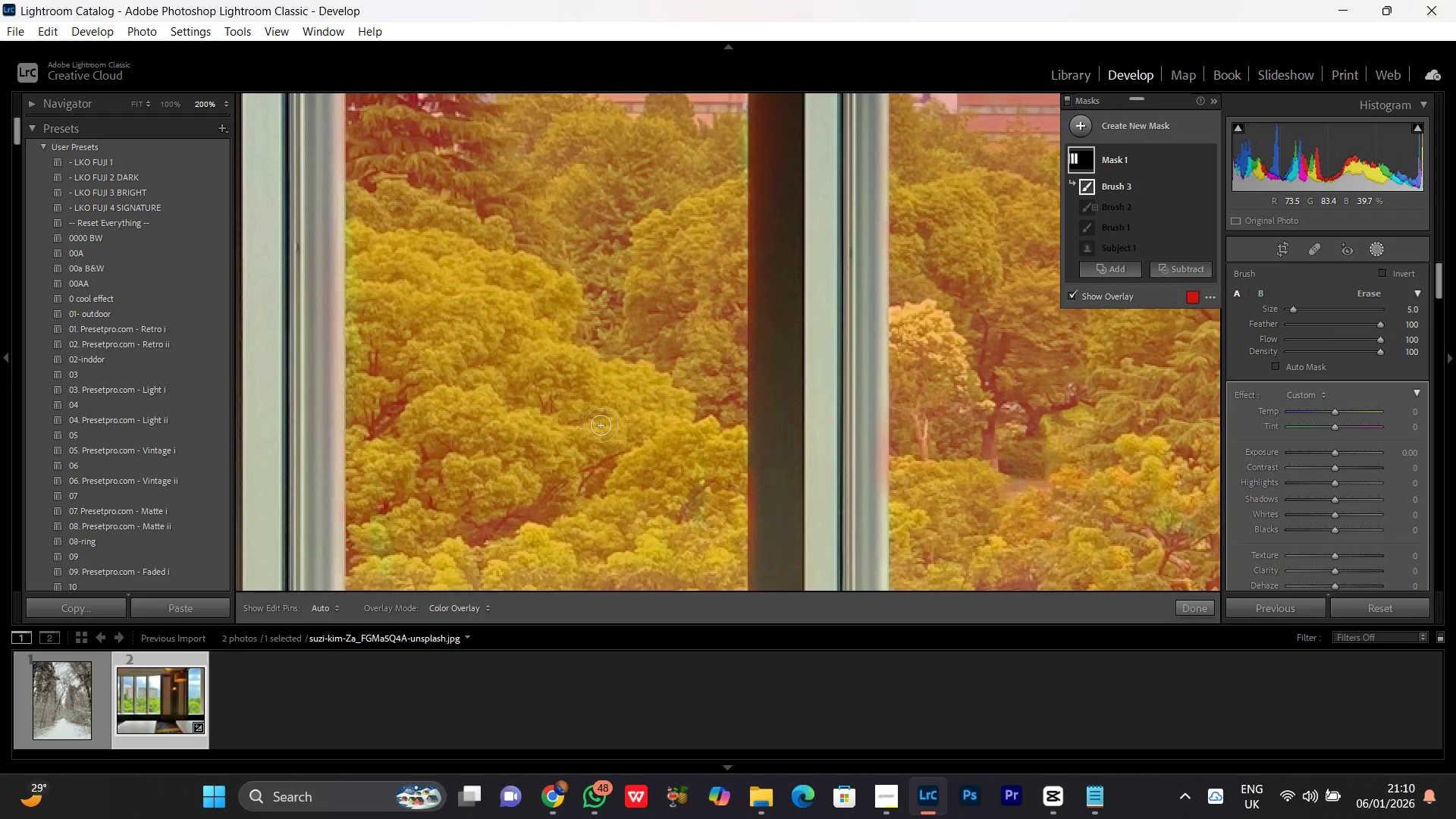 
key(Control+Minus)
 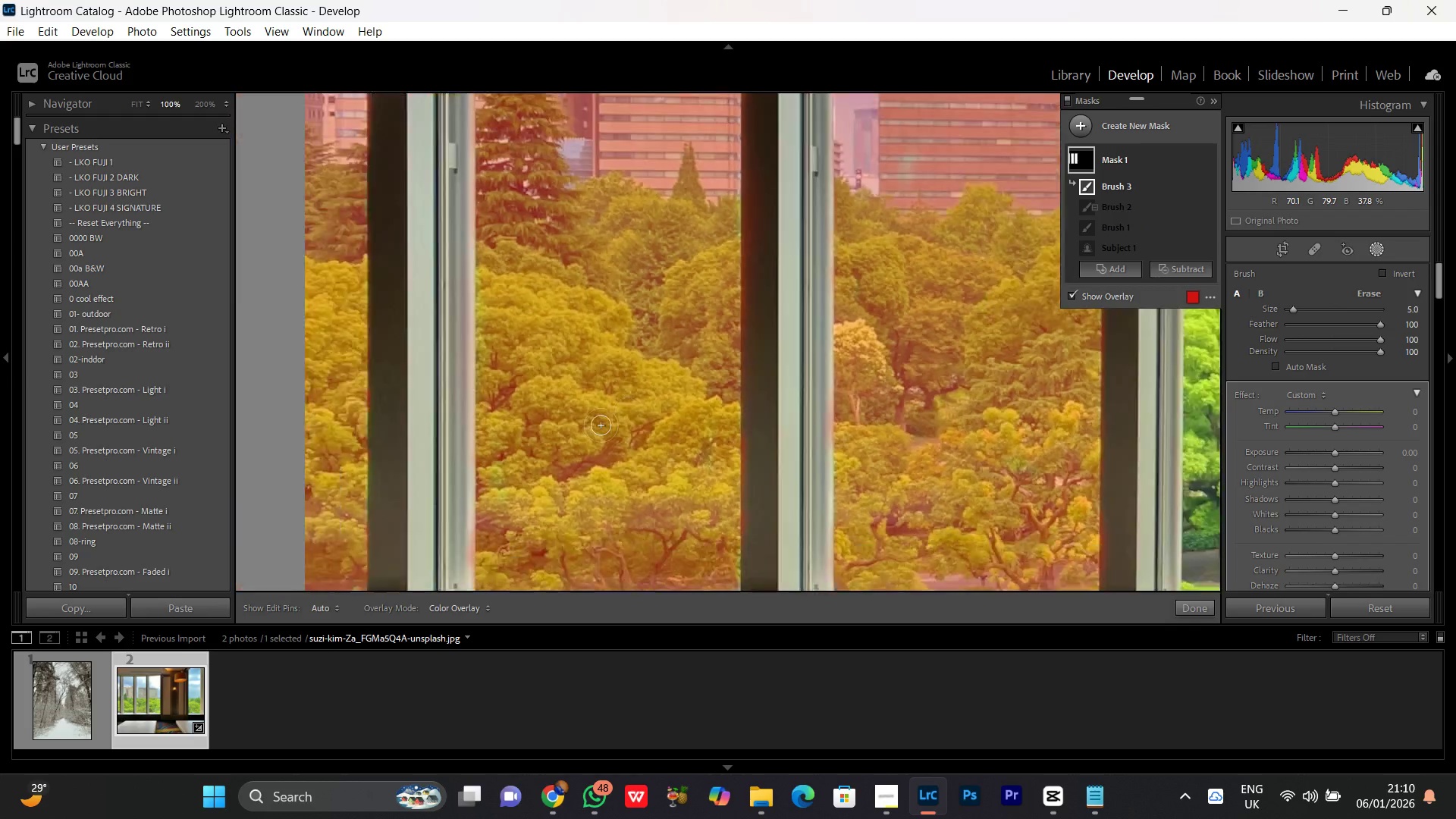 
key(Control+Minus)
 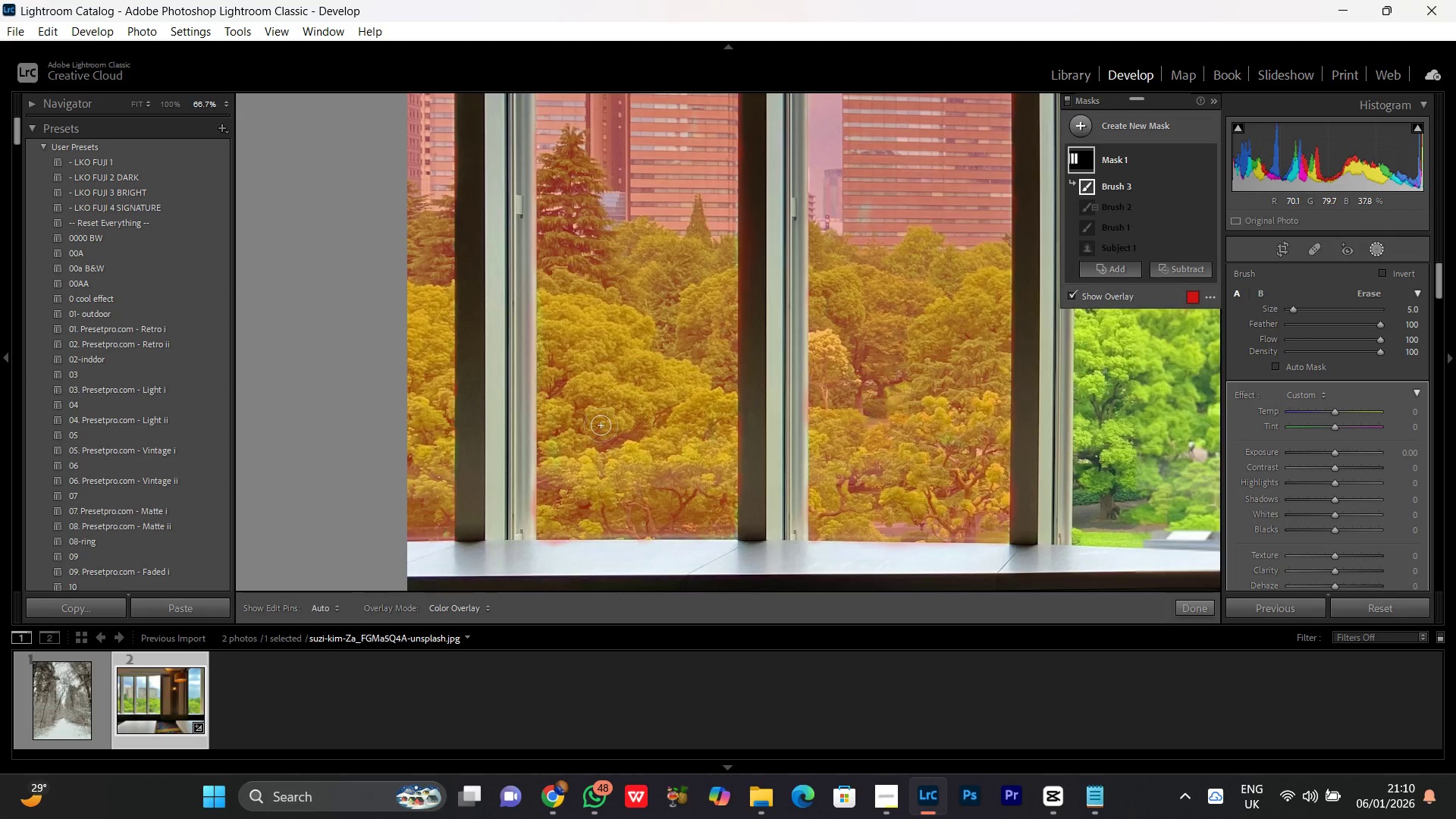 
key(Control+Minus)
 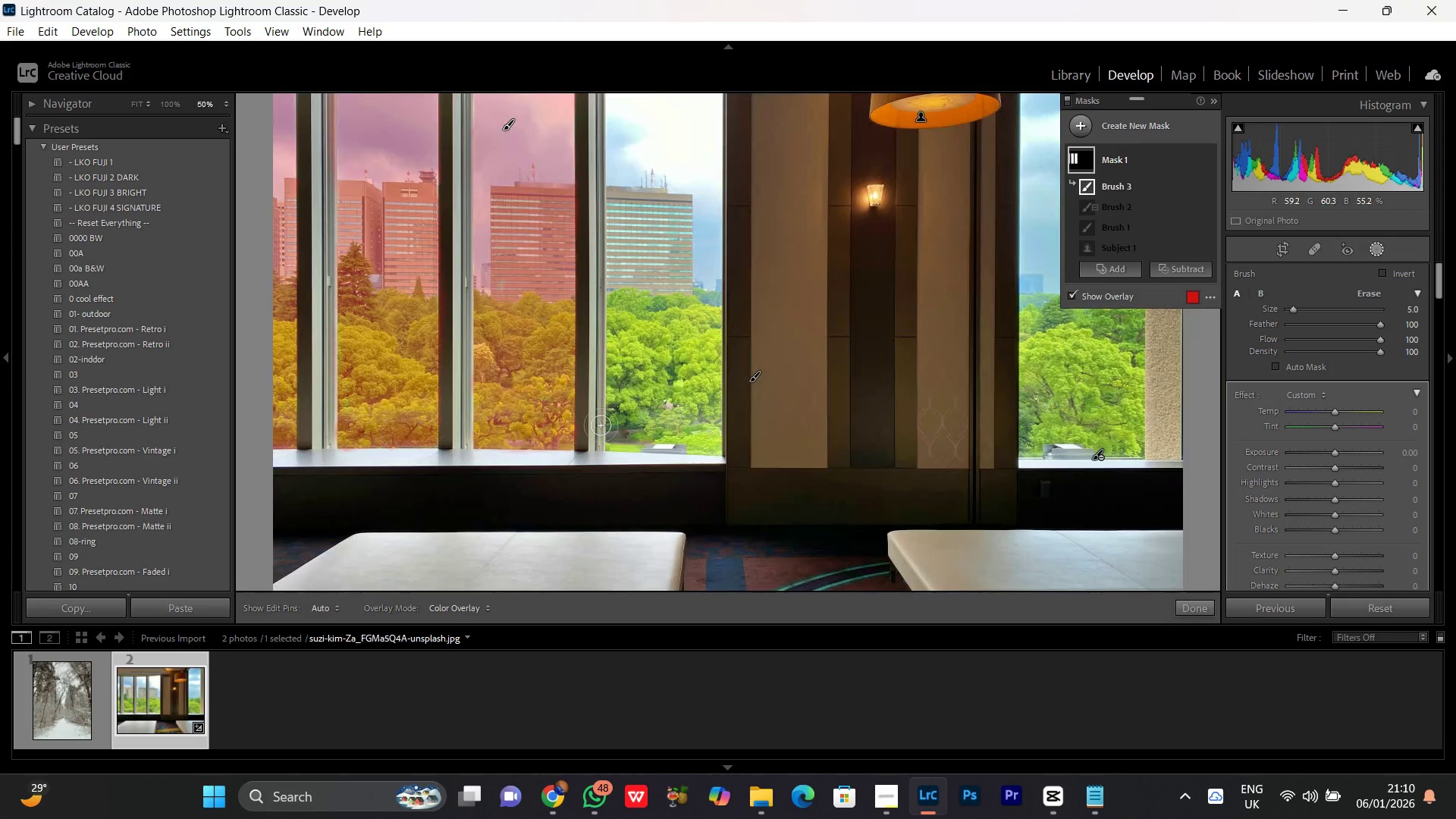 
key(Control+Minus)
 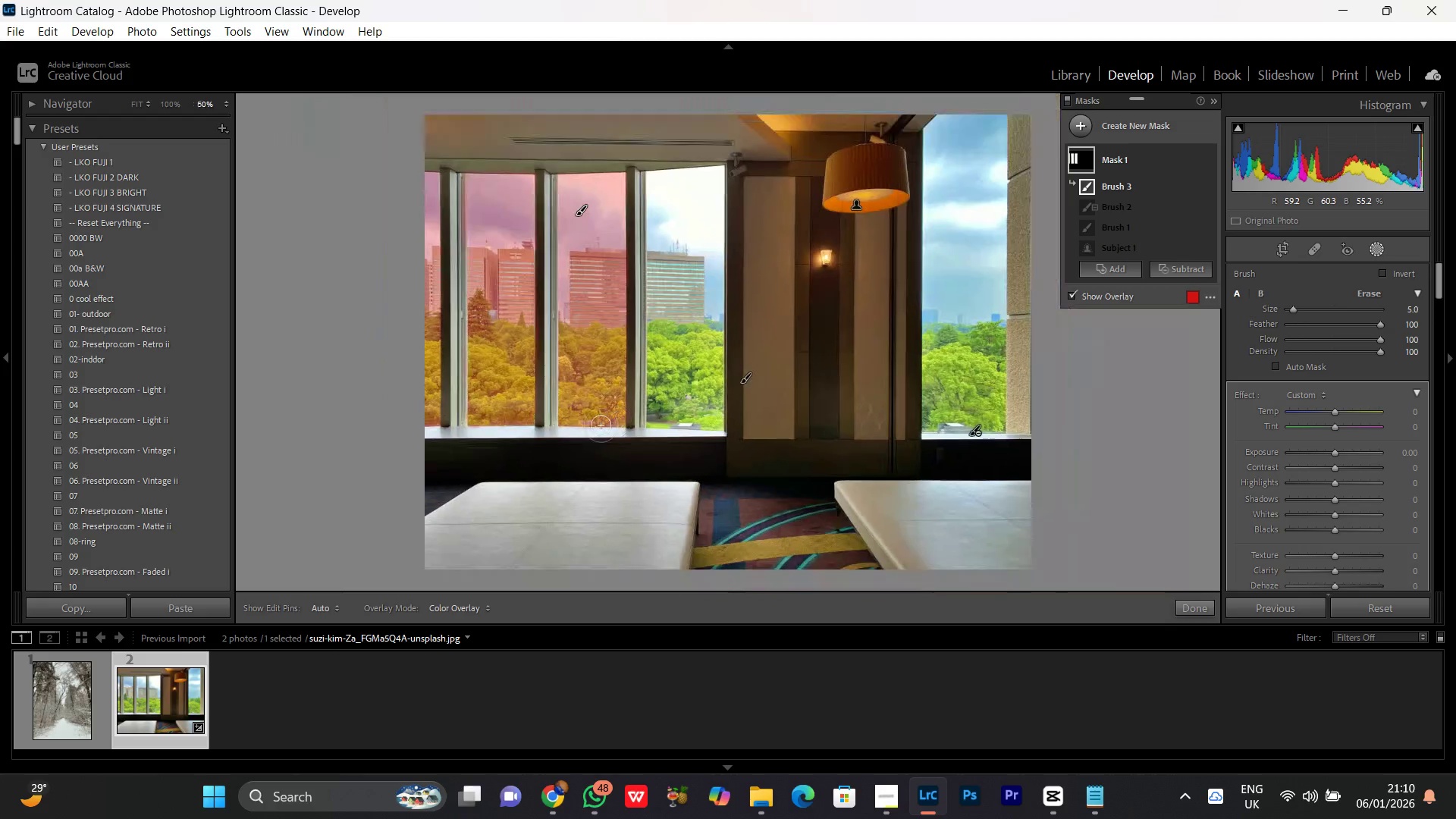 
key(Control+Equal)
 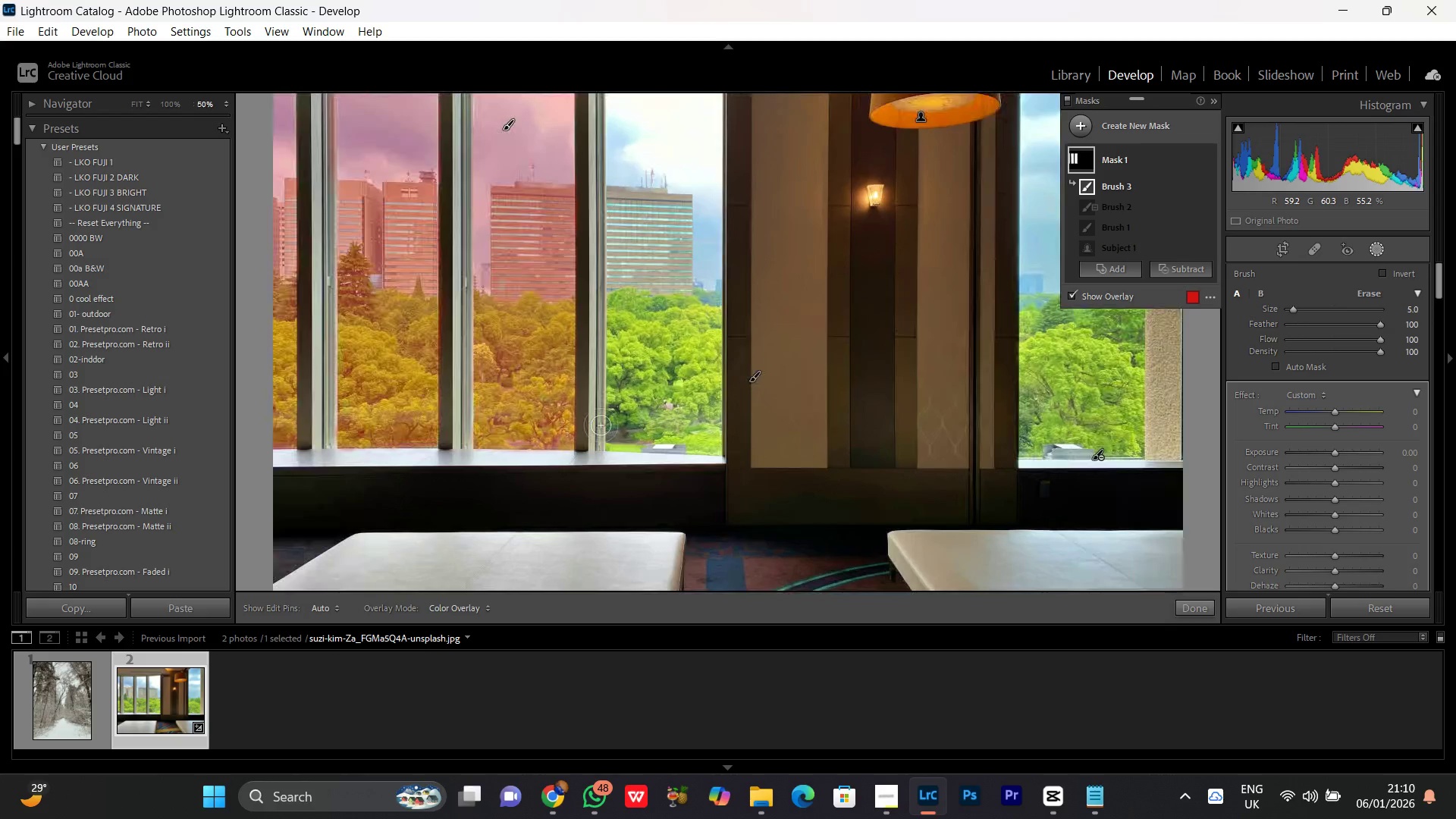 
key(Control+Minus)
 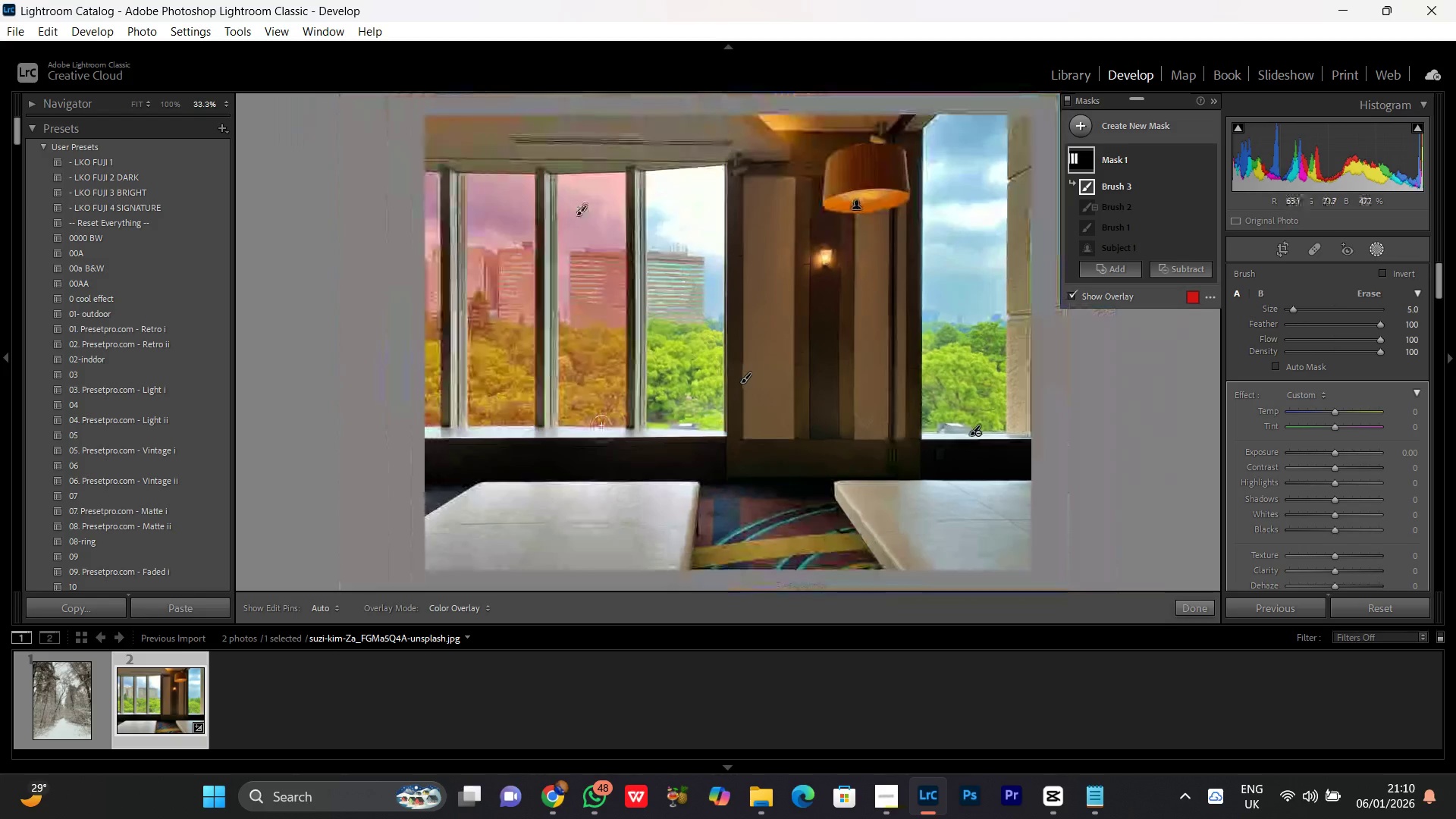 
key(Control+Equal)
 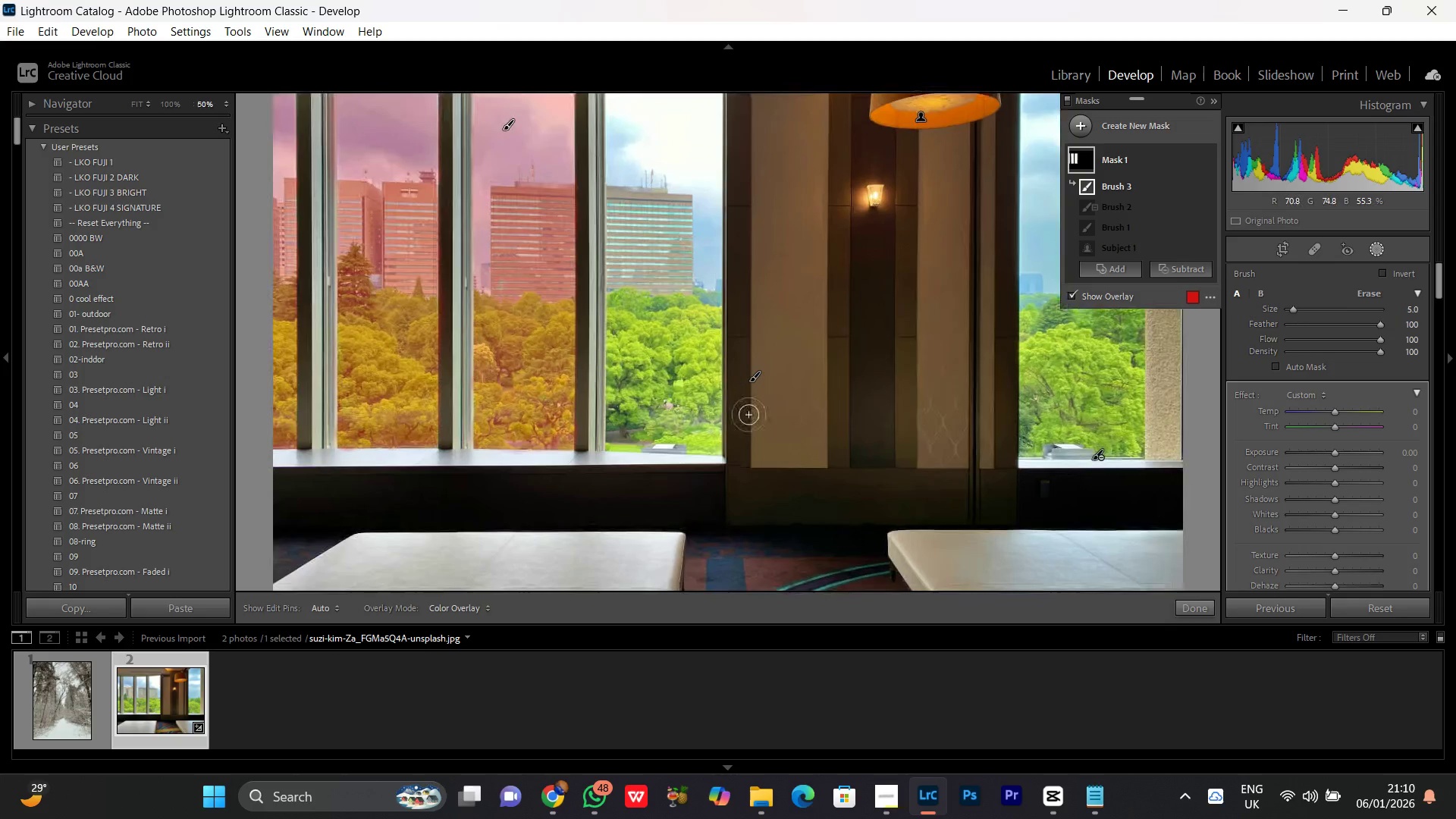 
key(Control+Minus)
 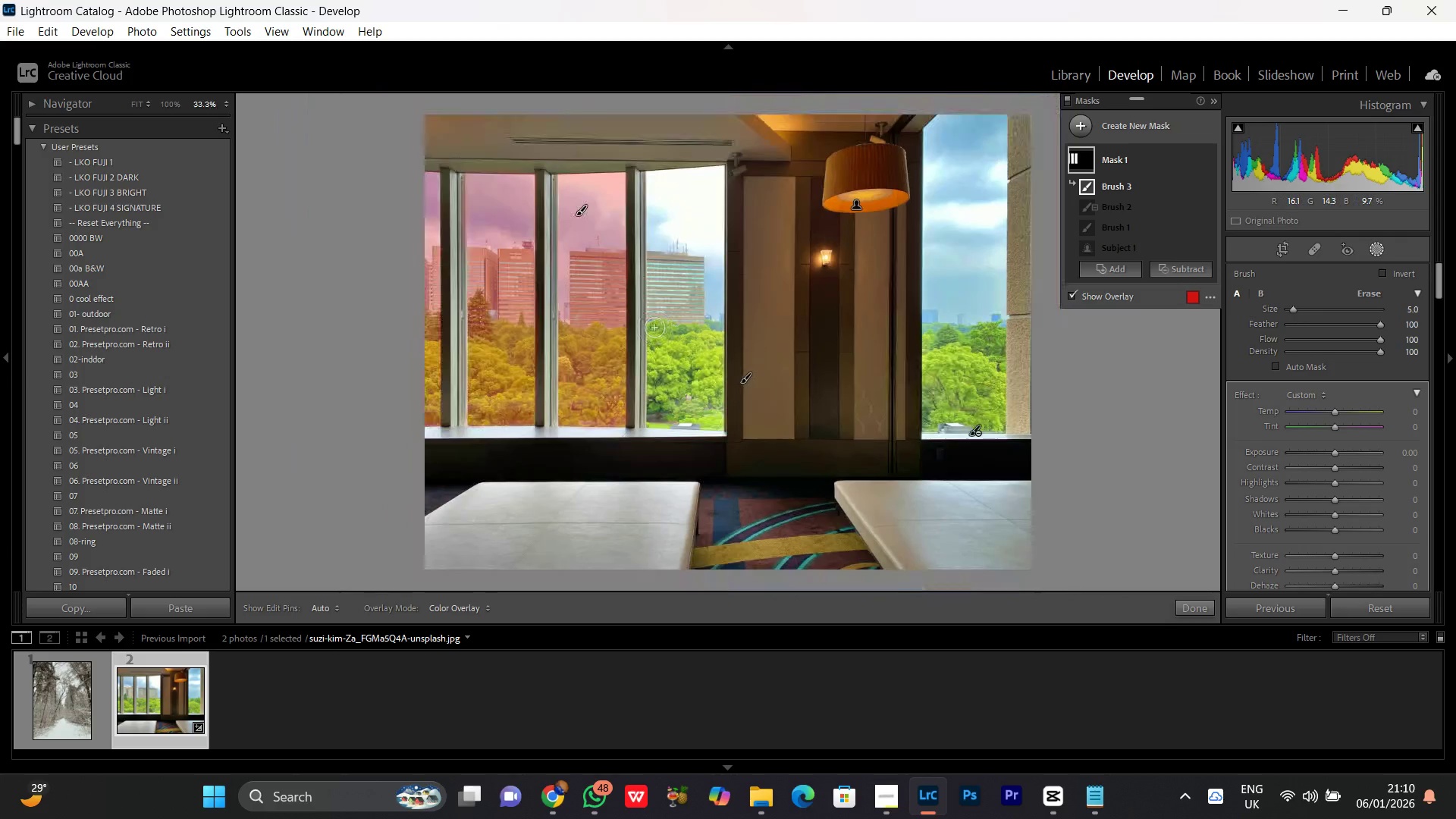 
key(Control+Equal)
 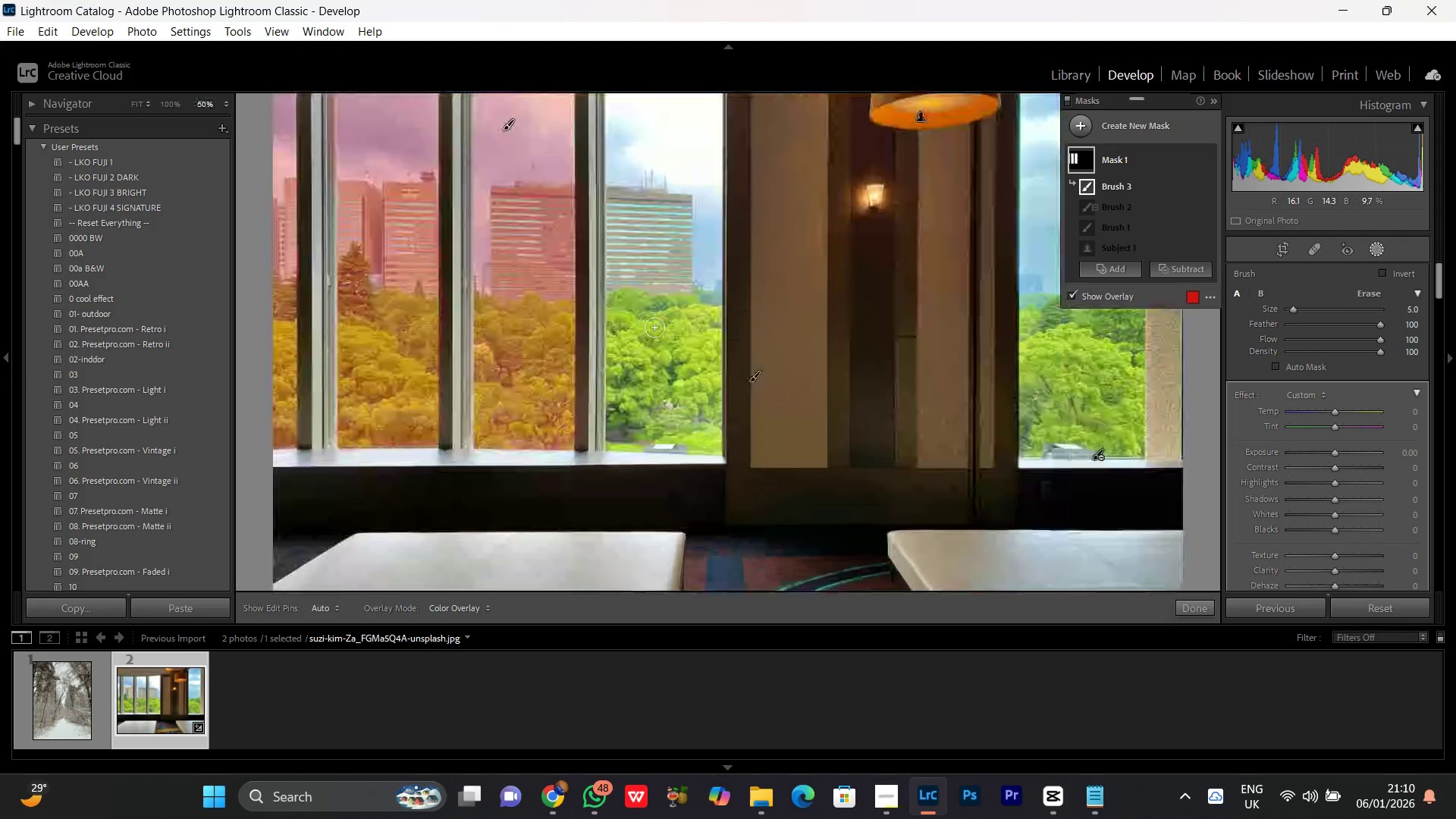 
key(Control+Equal)
 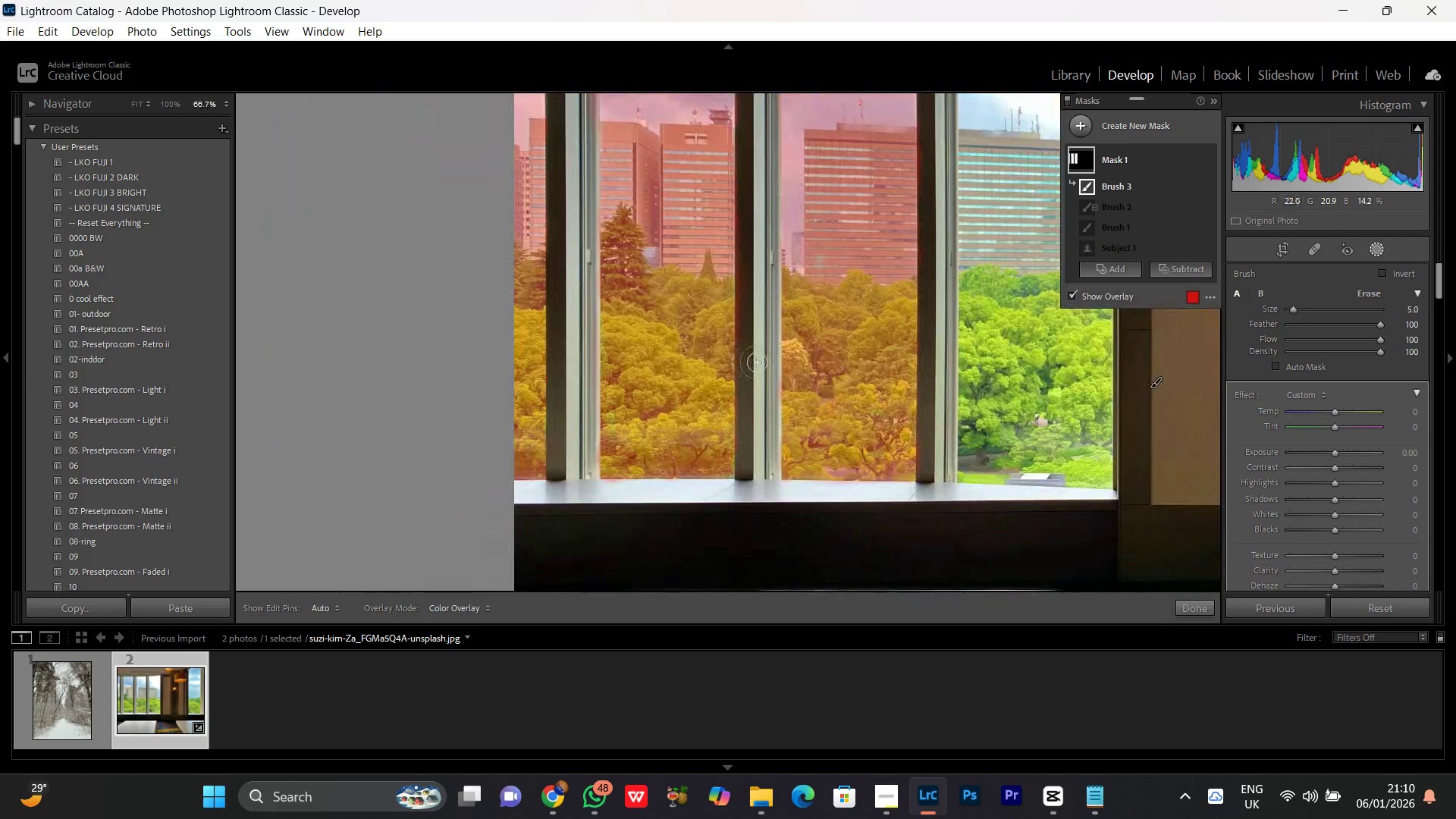 
hold_key(key=Space, duration=0.34)
 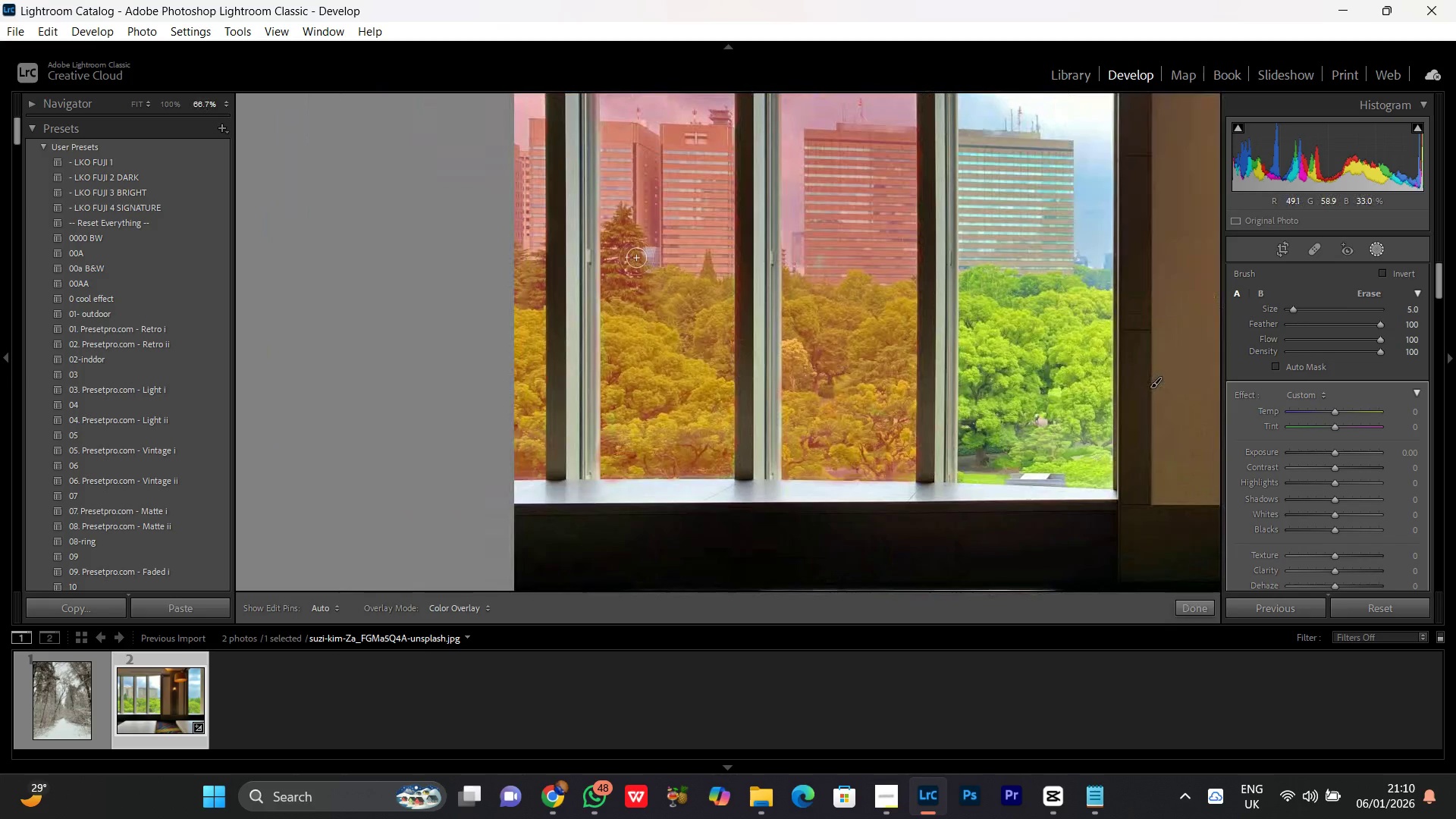 
left_click_drag(start_coordinate=[637, 301], to_coordinate=[672, 311])
 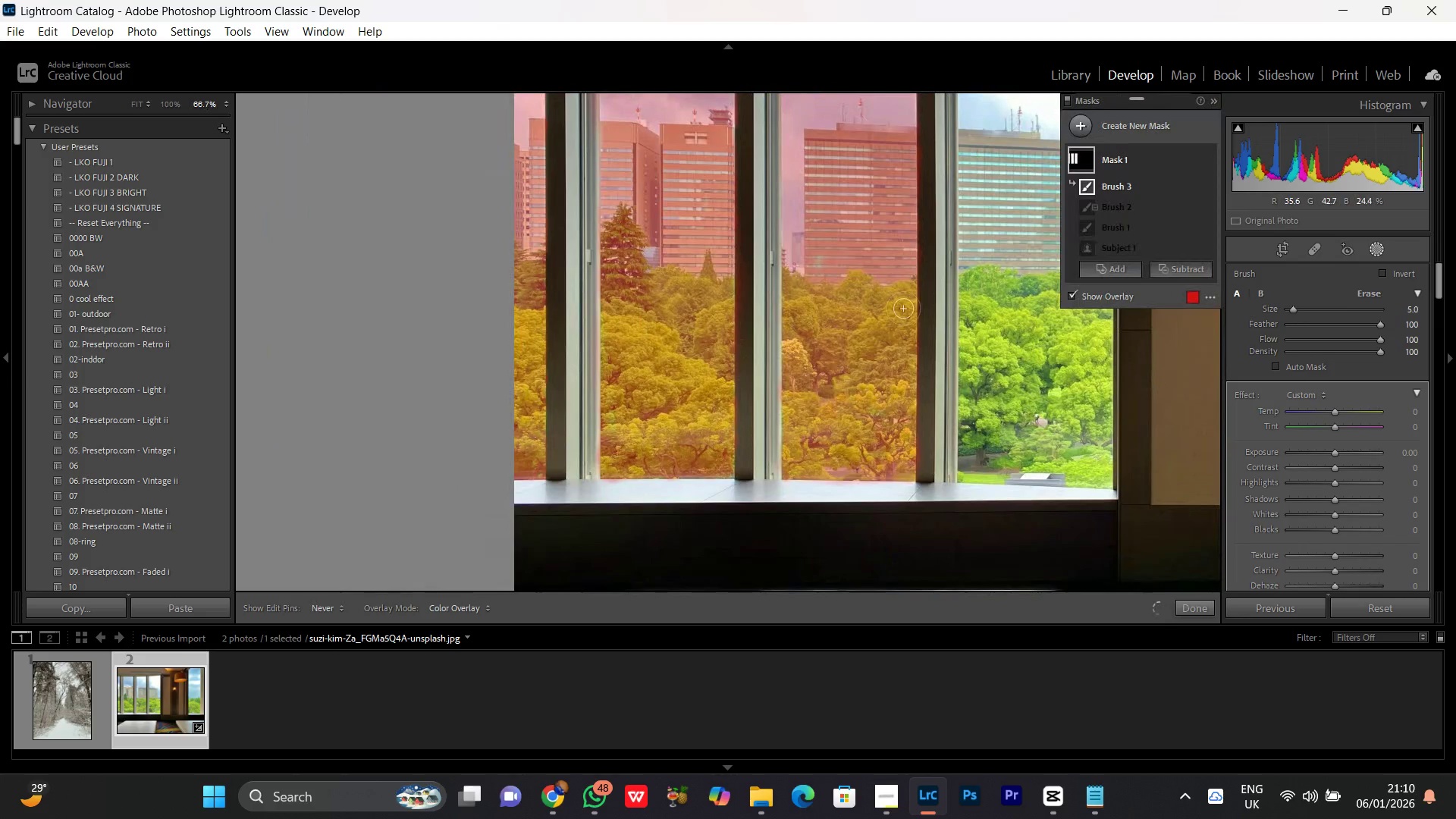 
hold_key(key=Space, duration=1.51)
 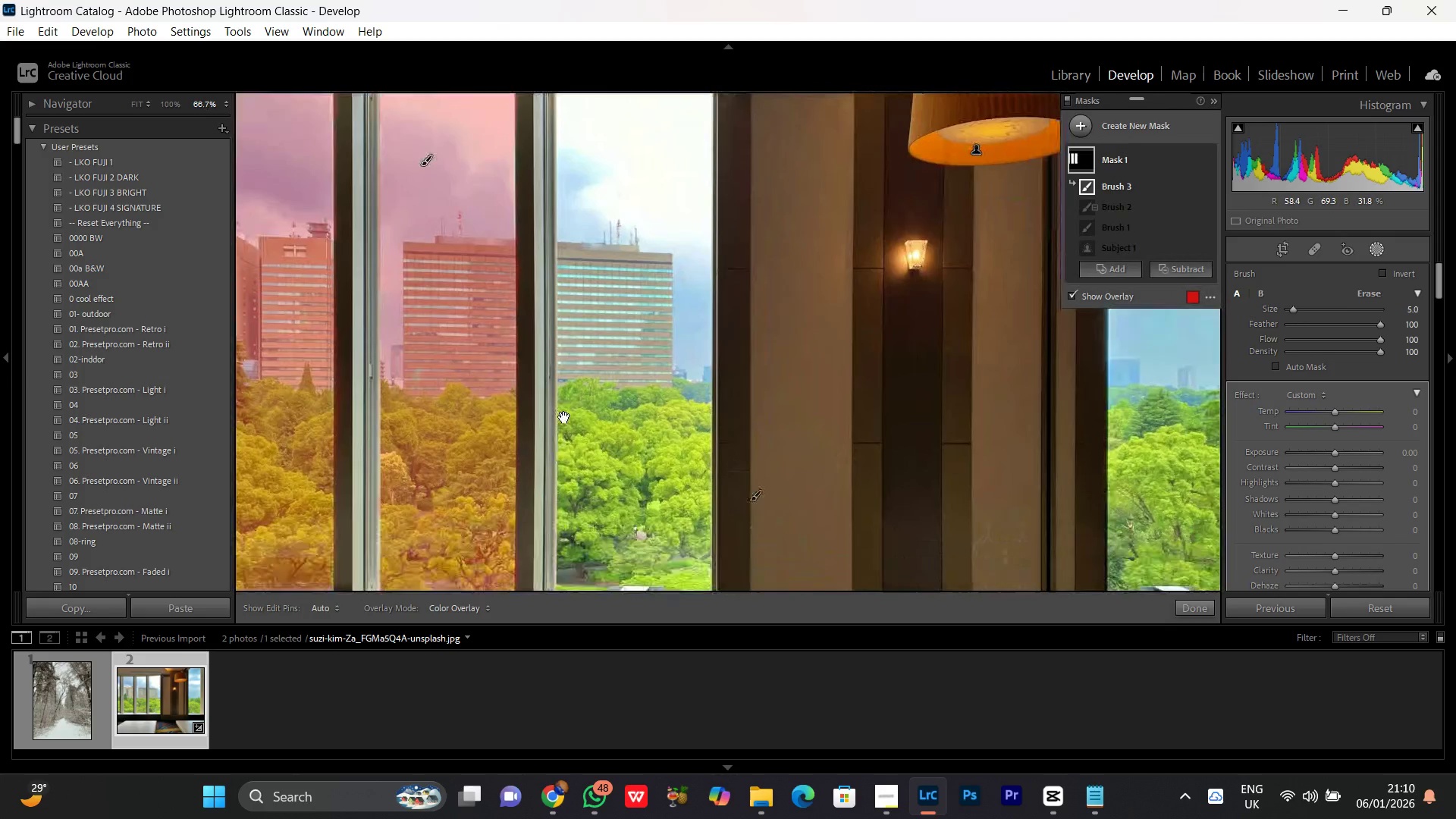 
left_click_drag(start_coordinate=[965, 335], to_coordinate=[564, 417])
 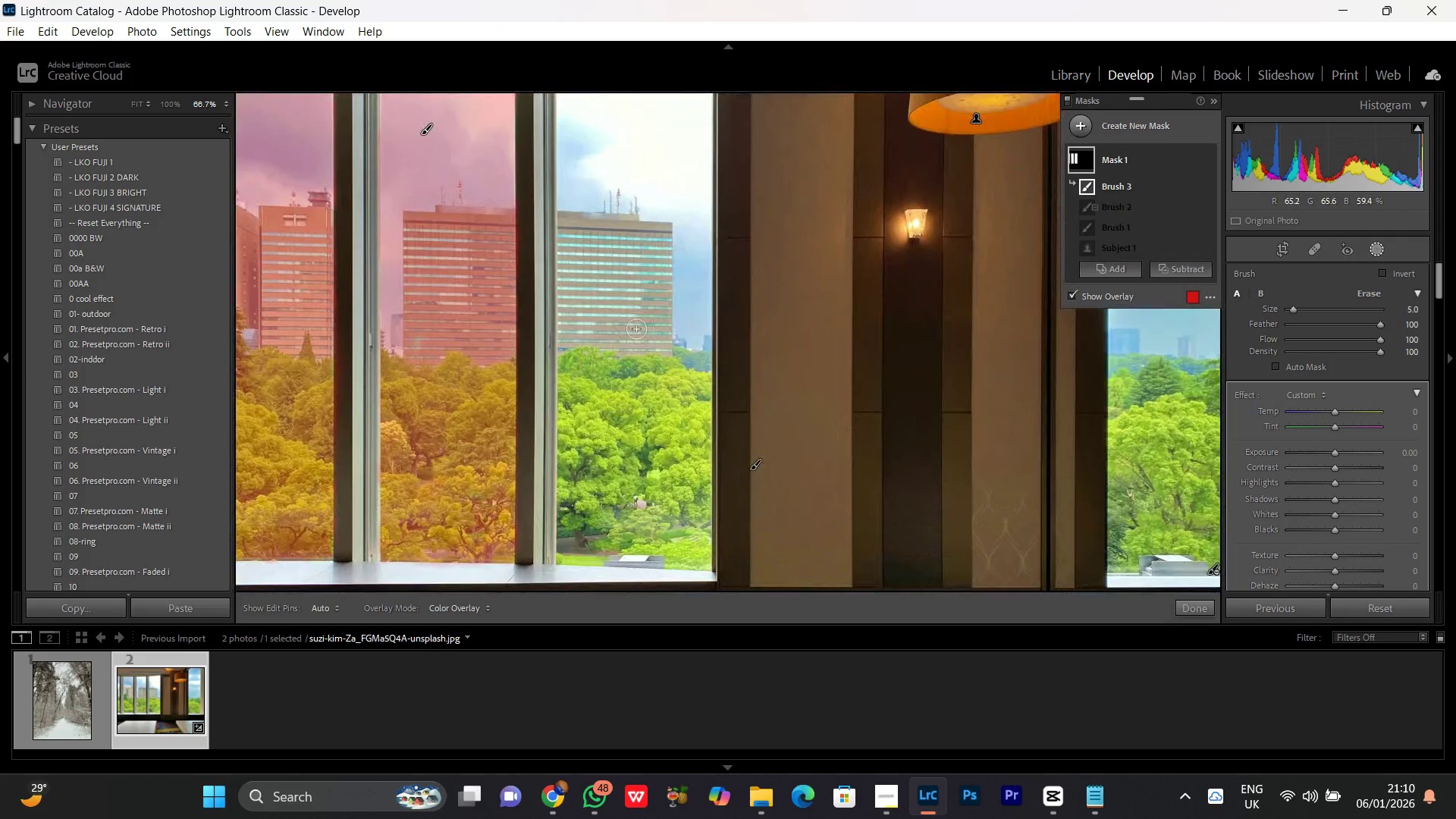 
hold_key(key=Space, duration=0.84)
 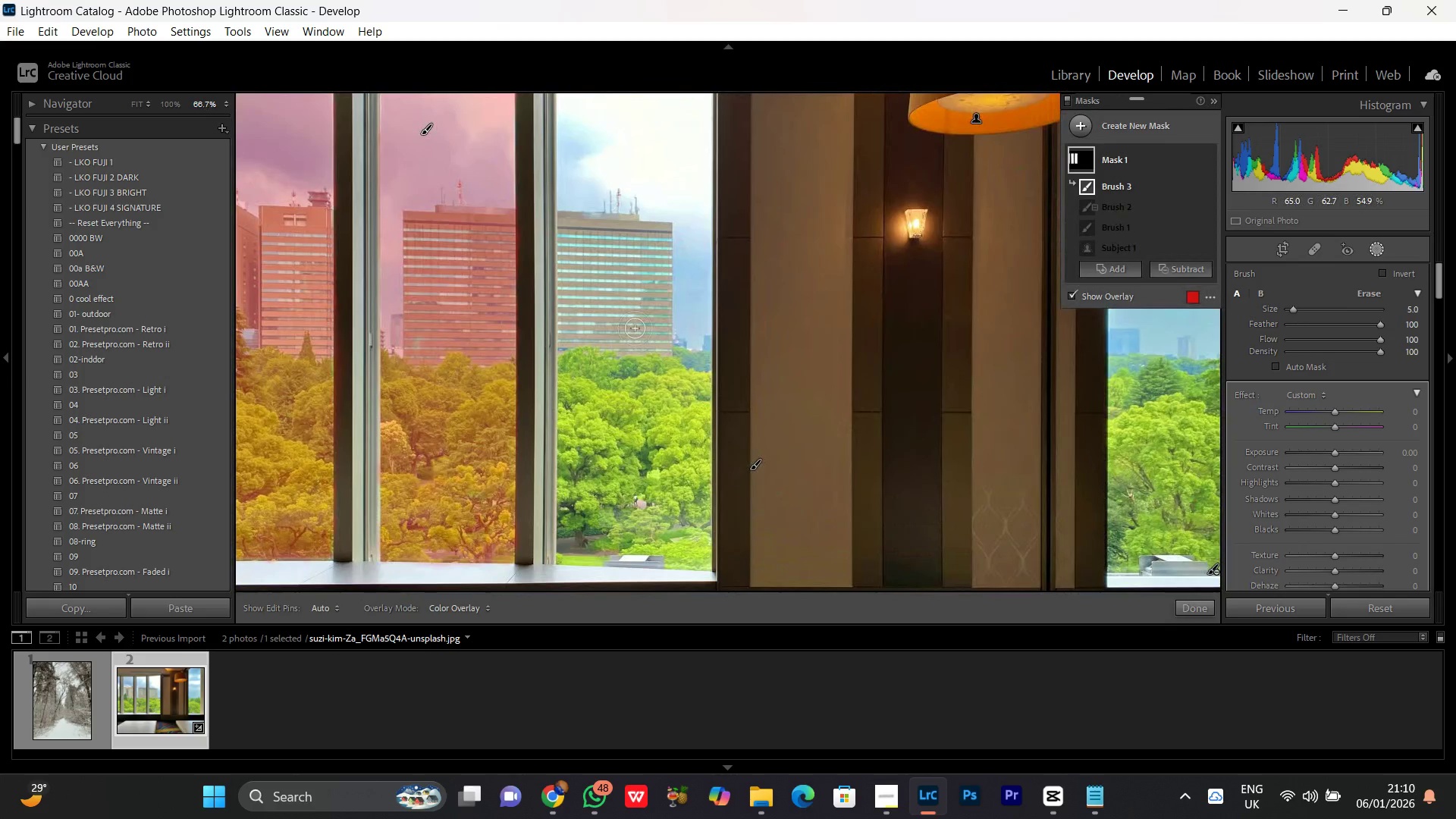 
key(BracketRight)
 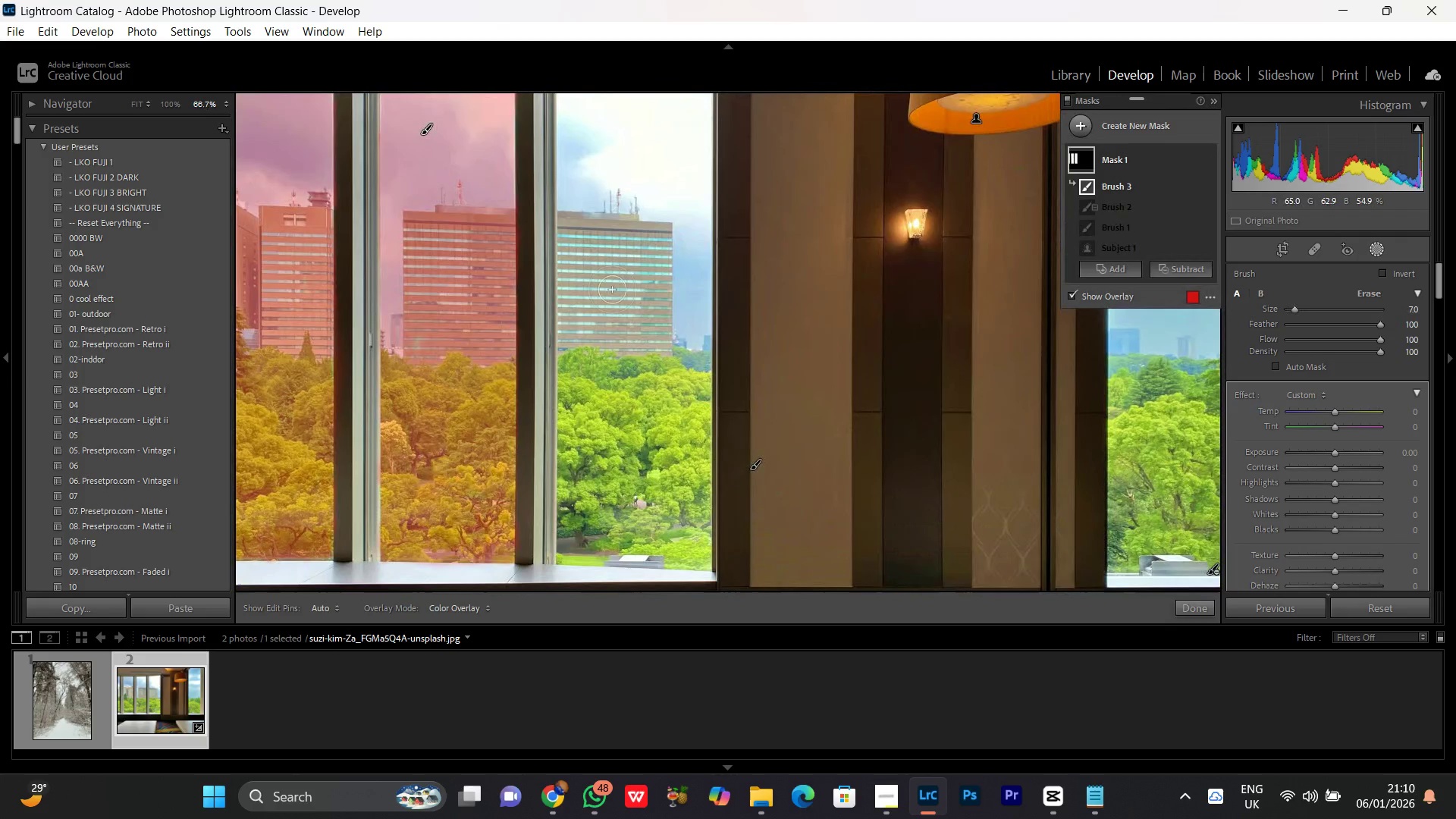 
key(BracketRight)
 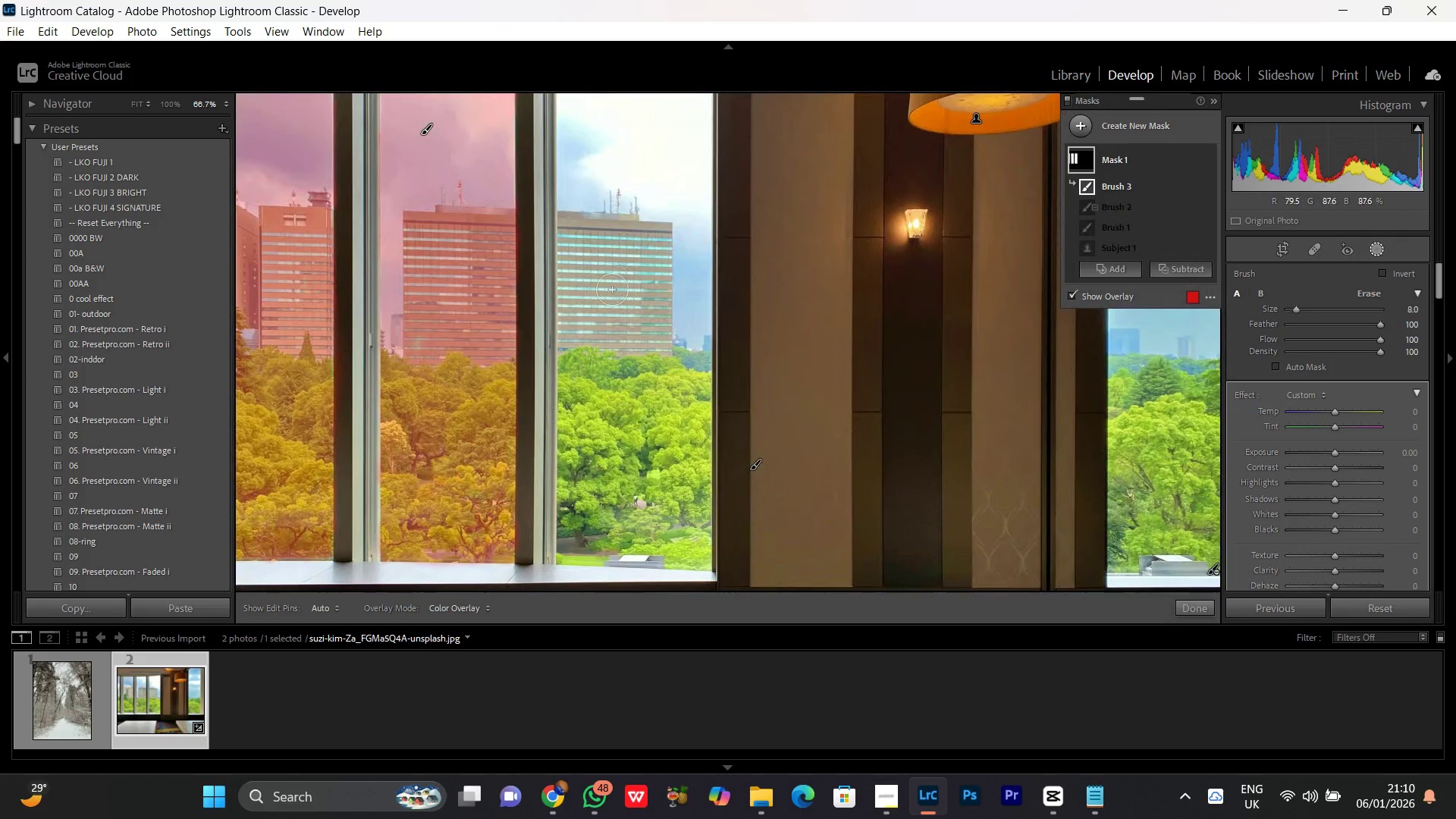 
key(BracketRight)
 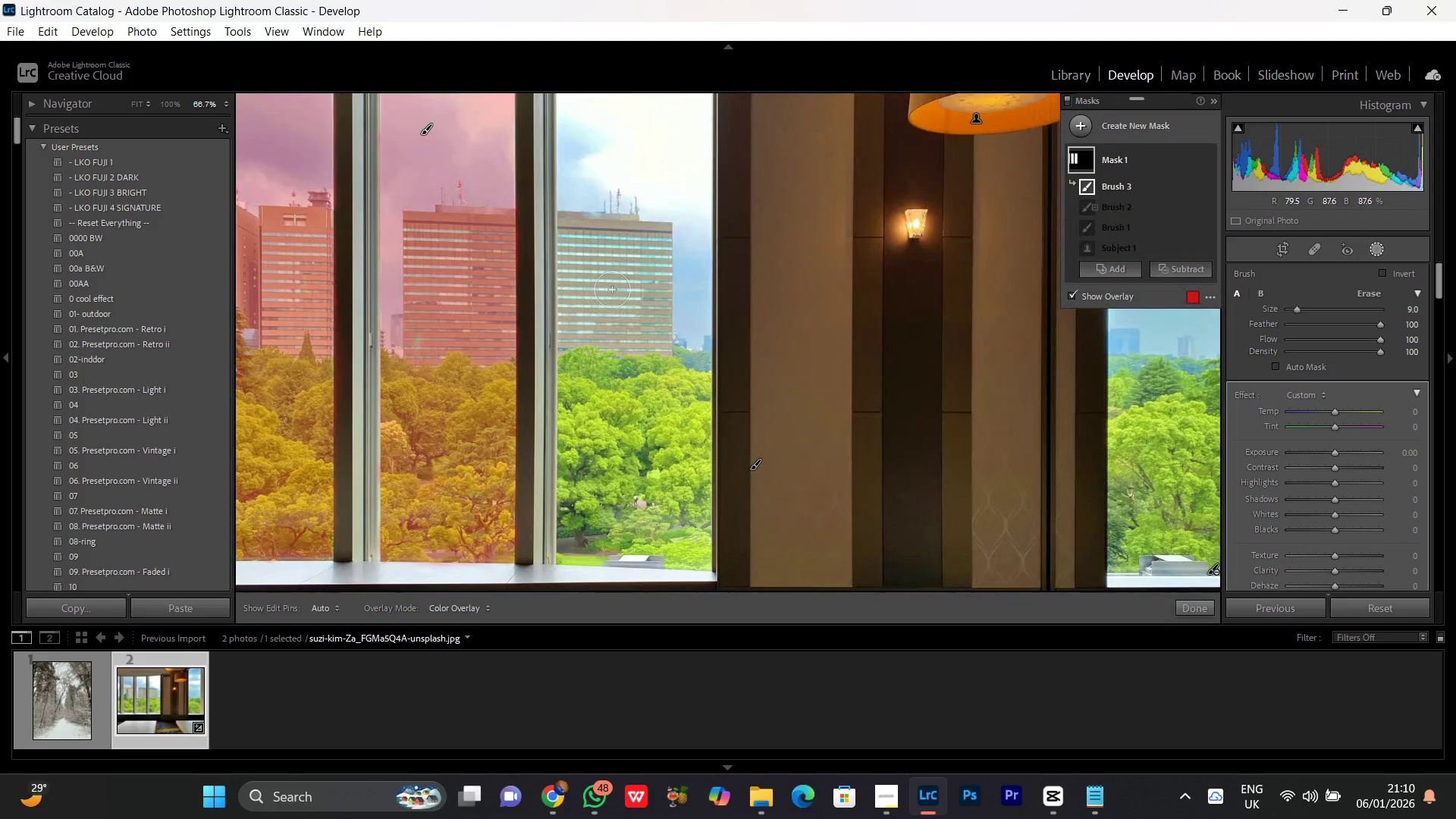 
key(BracketRight)
 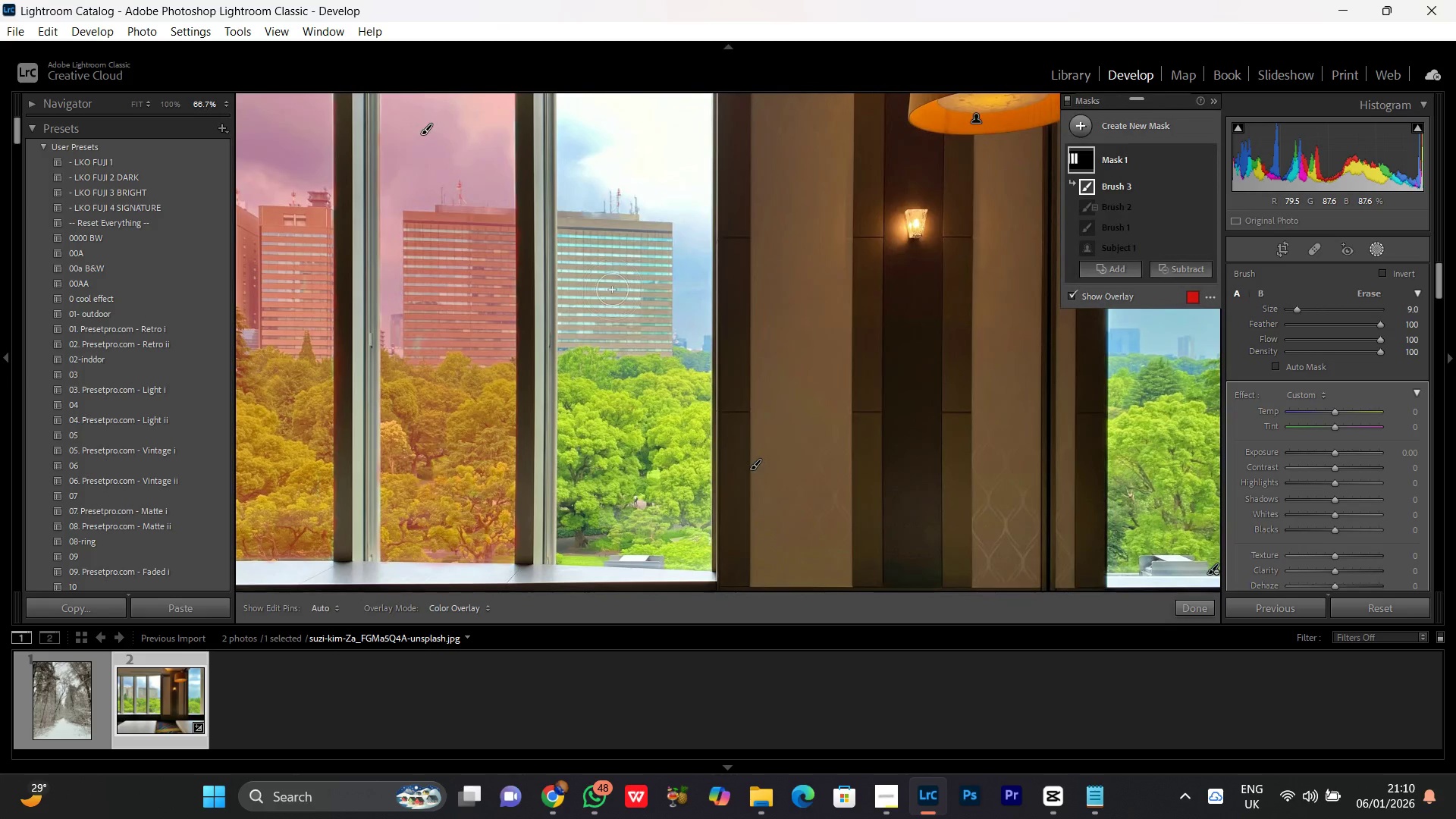 
key(BracketLeft)
 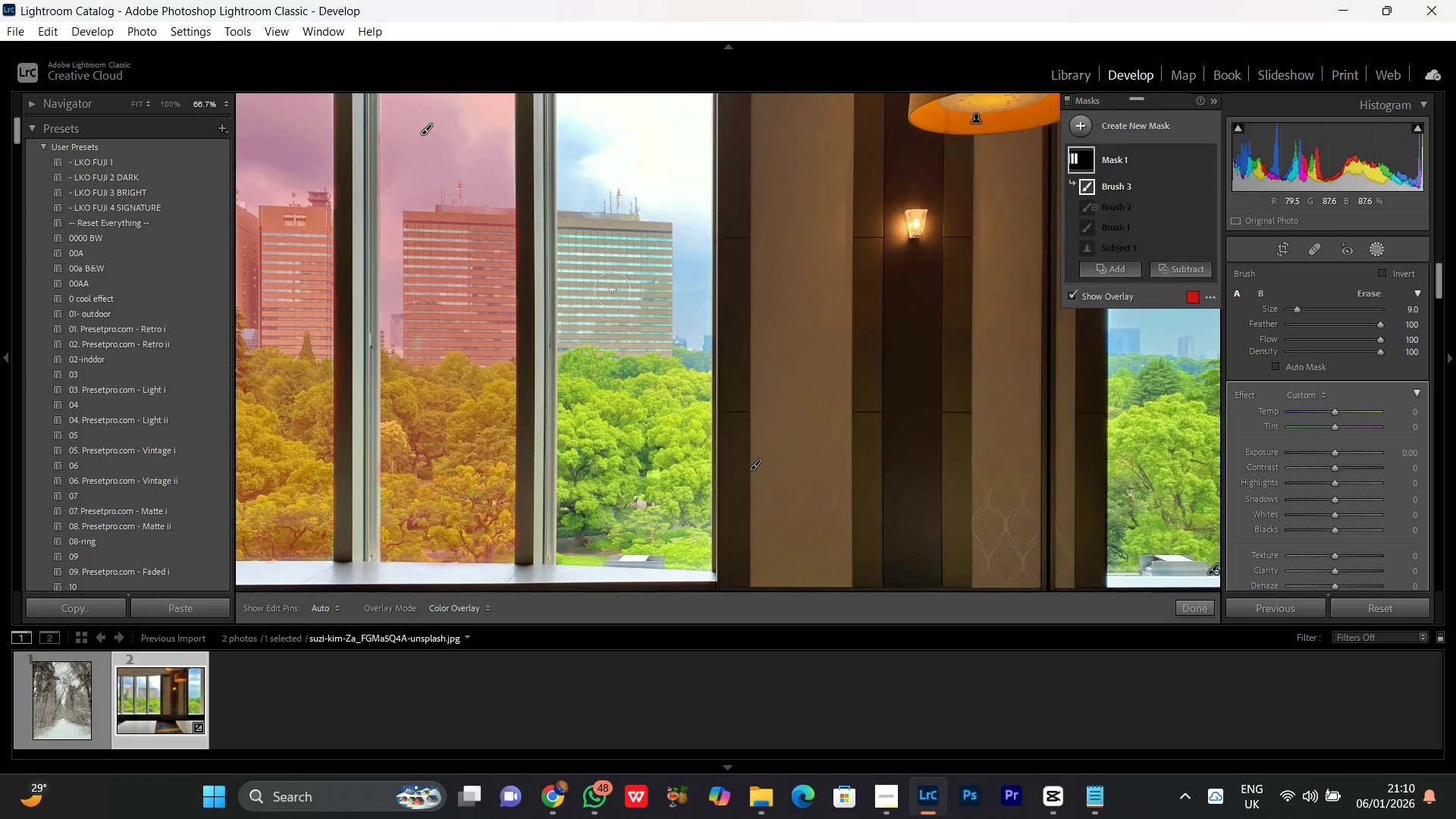 
key(BracketRight)
 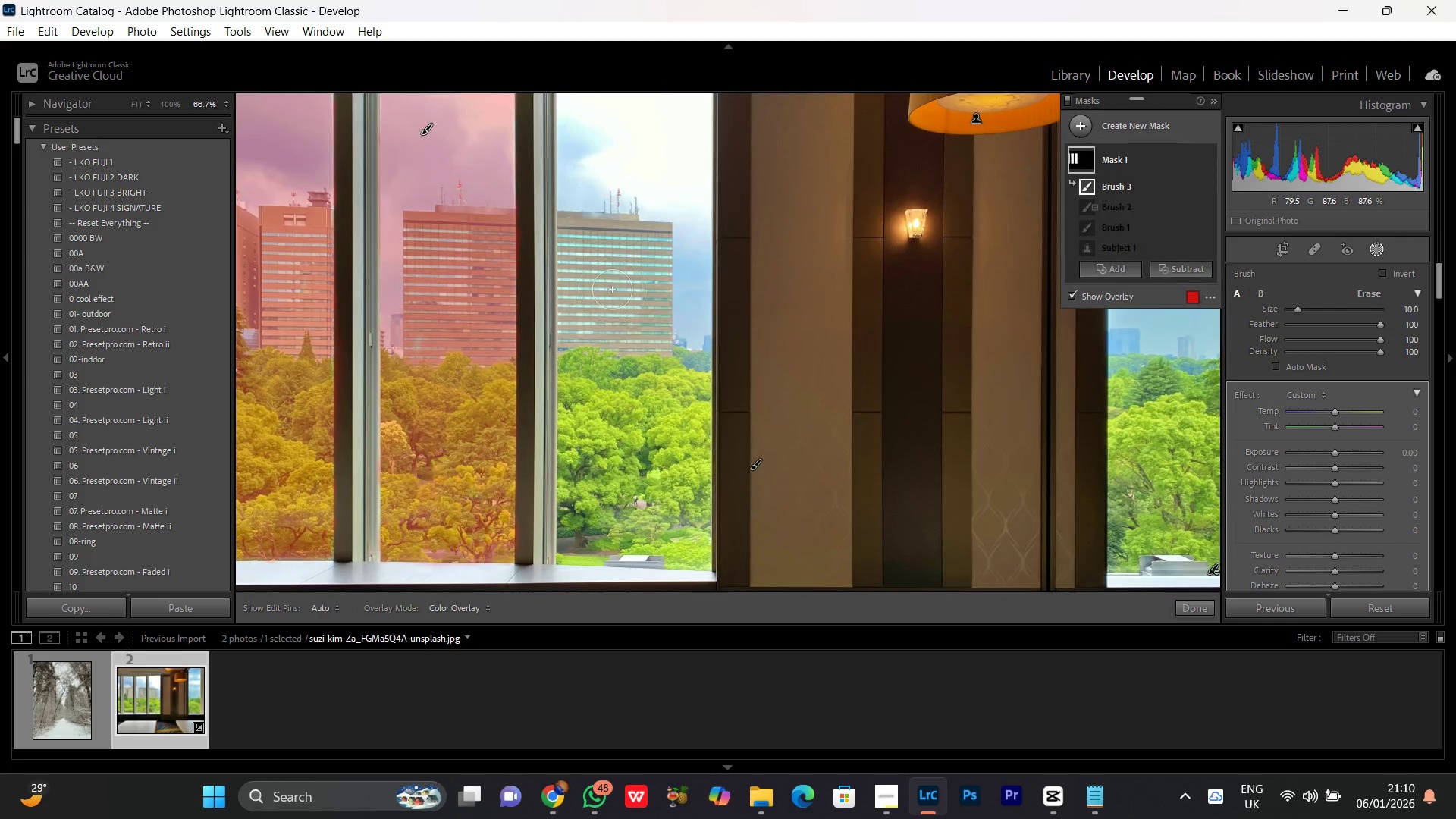 
key(BracketRight)
 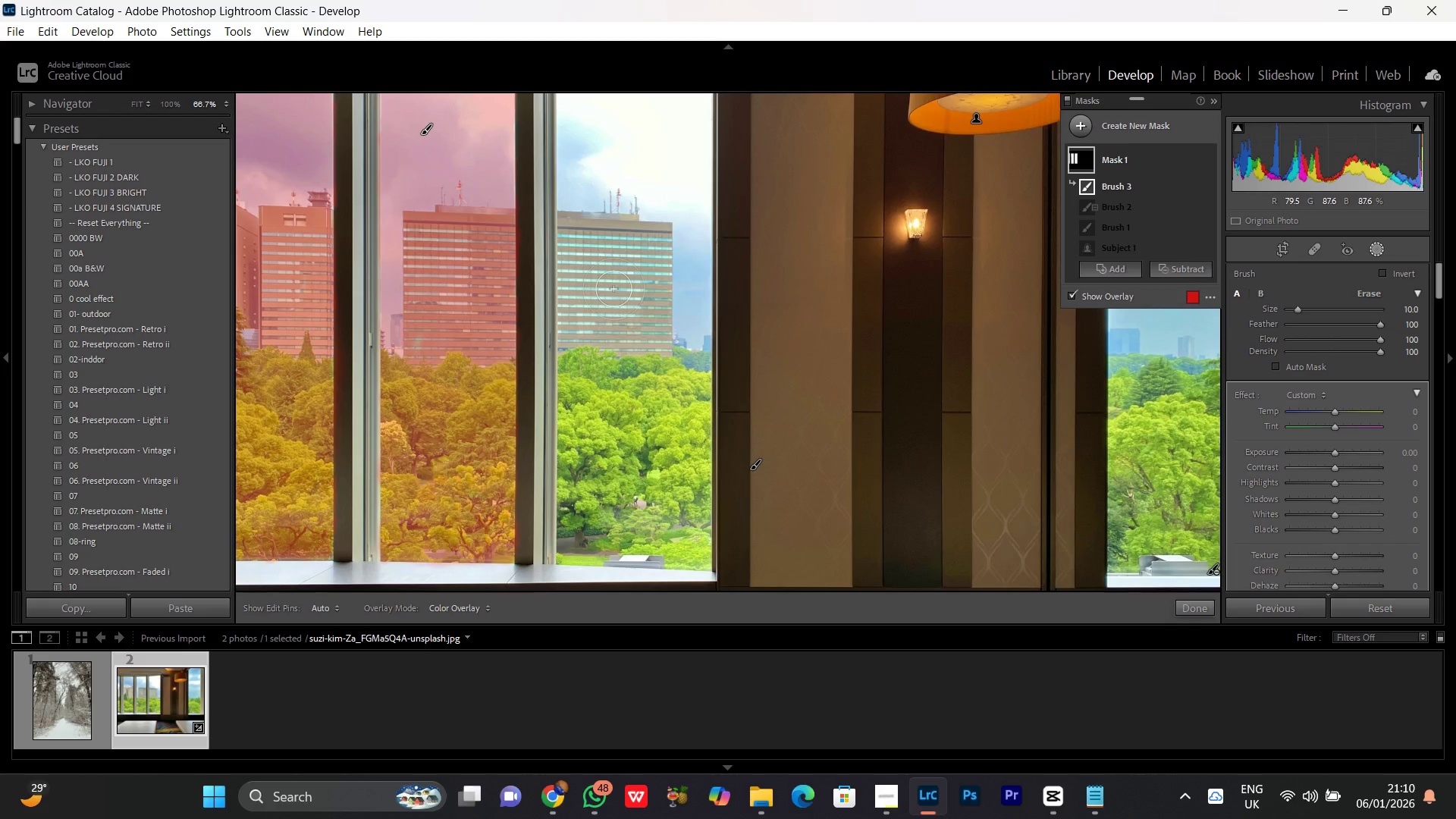 
key(BracketLeft)
 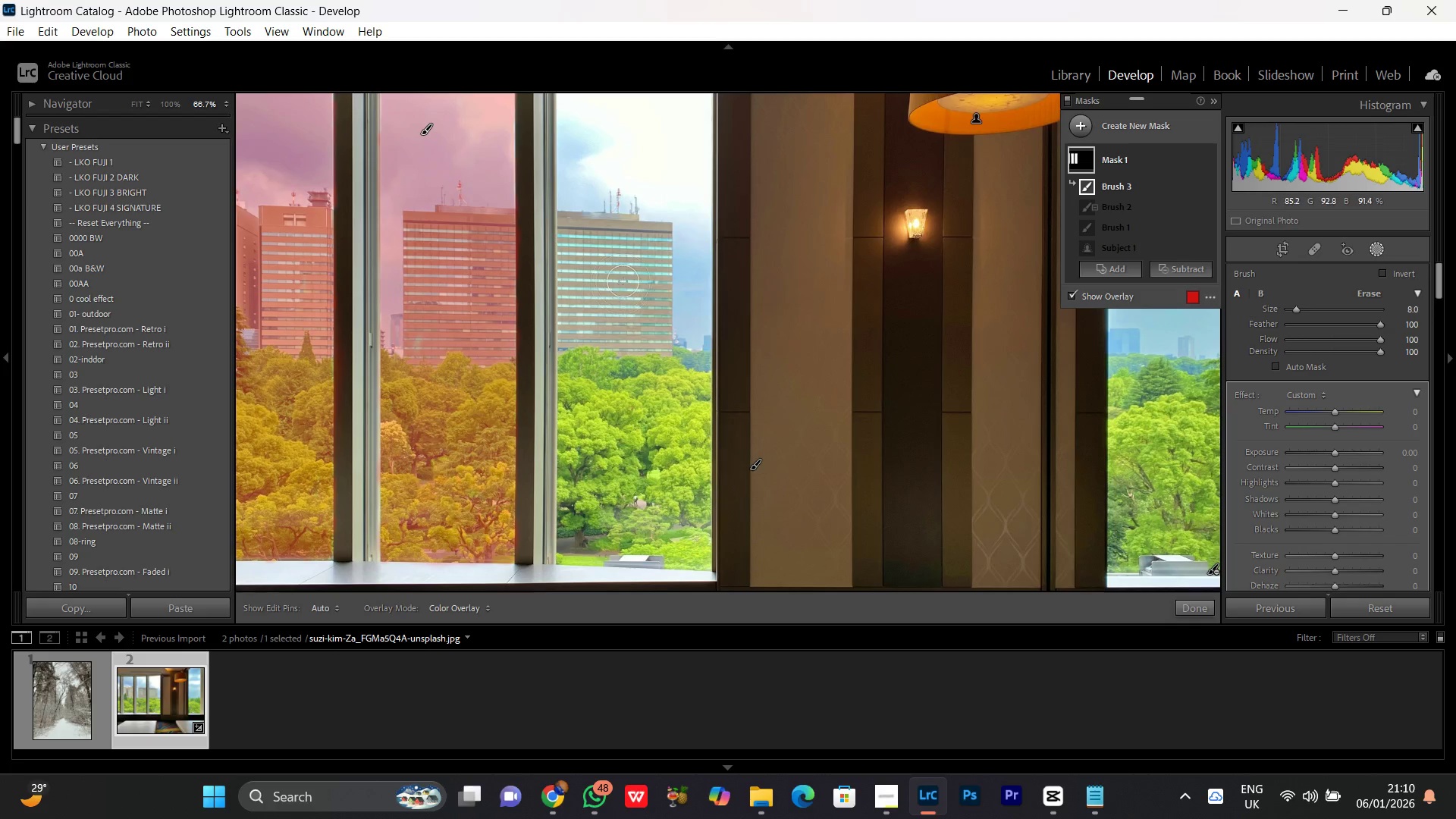 
key(BracketLeft)
 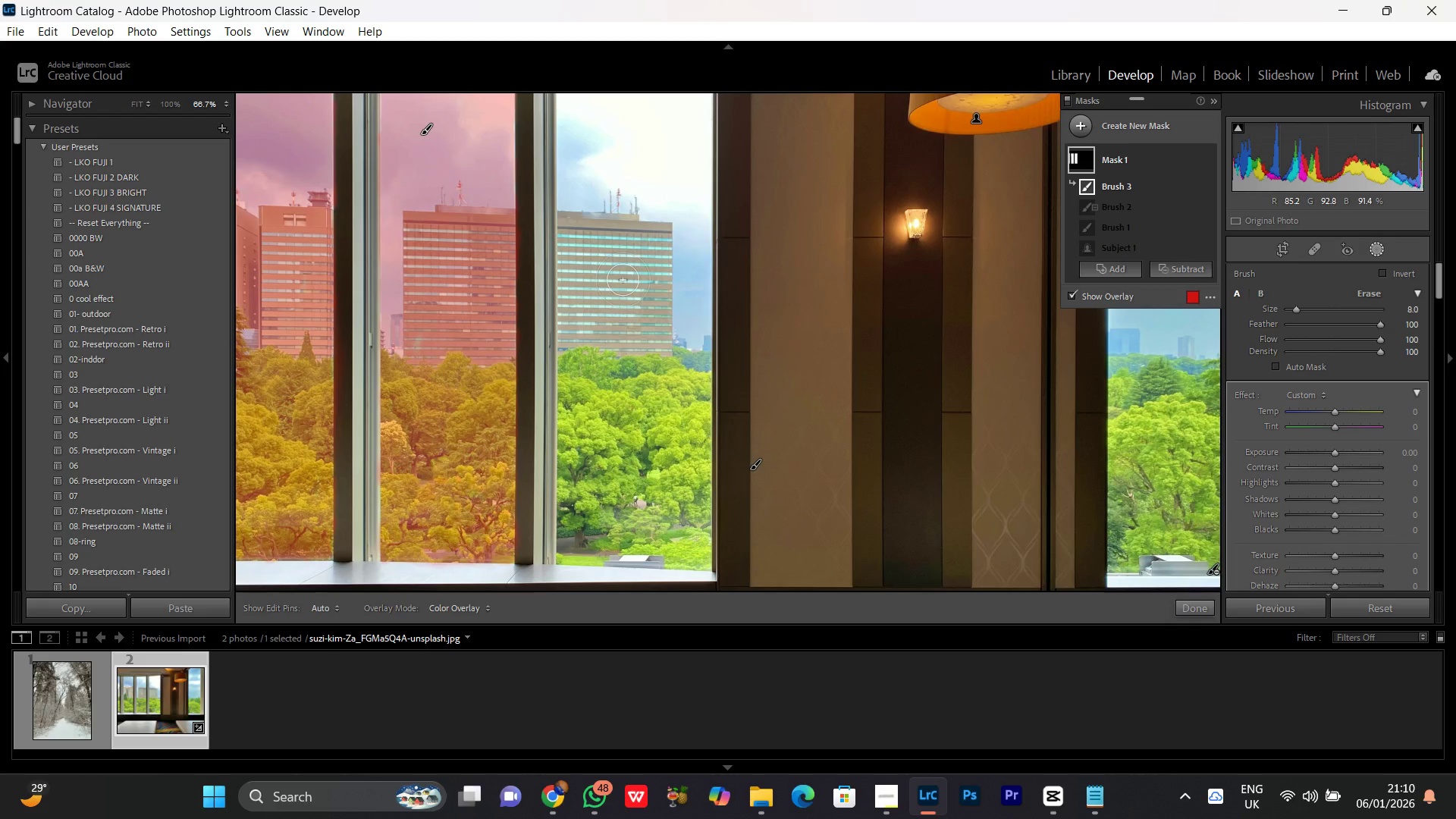 
key(BracketRight)
 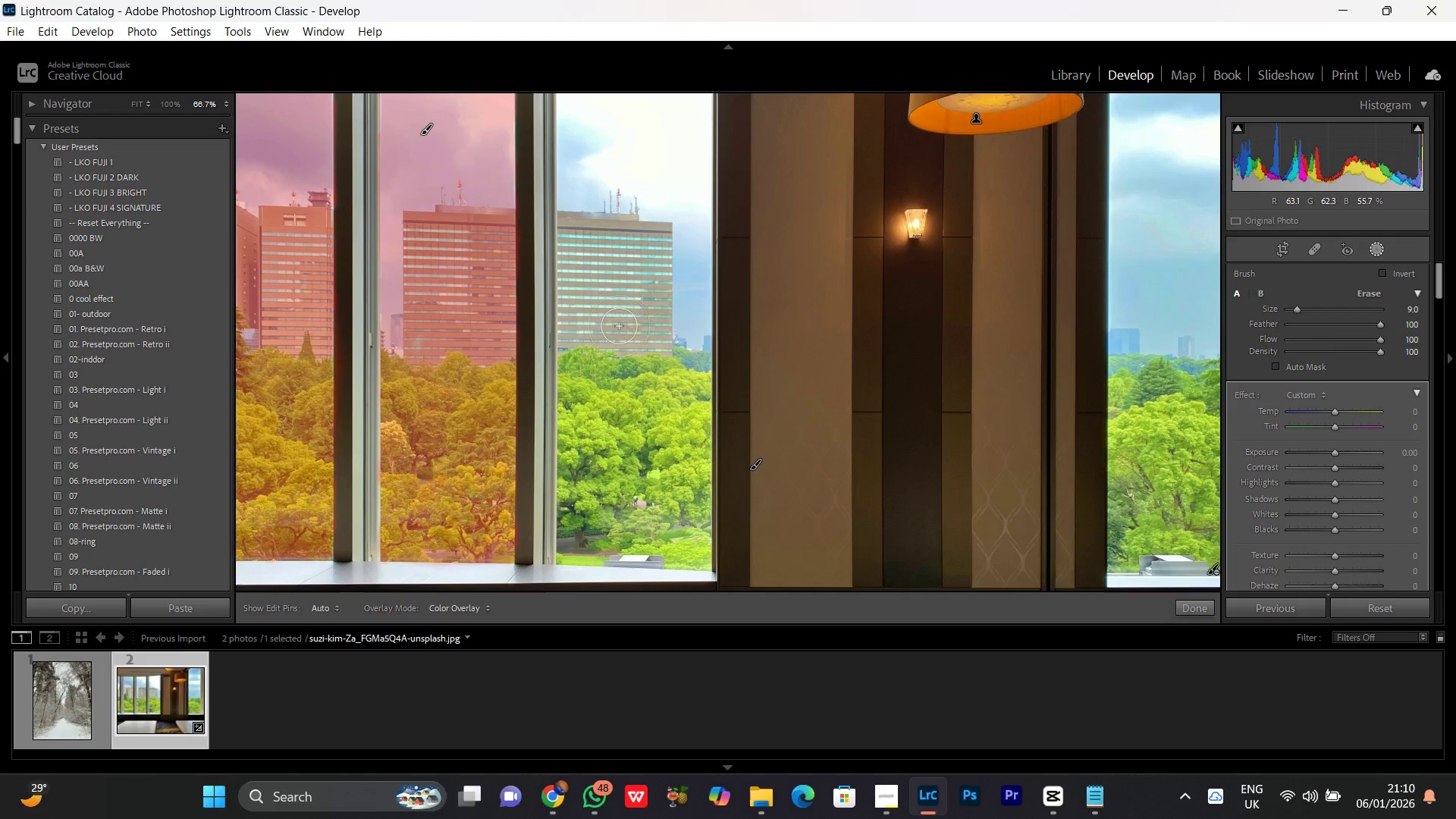 
left_click_drag(start_coordinate=[616, 254], to_coordinate=[604, 433])
 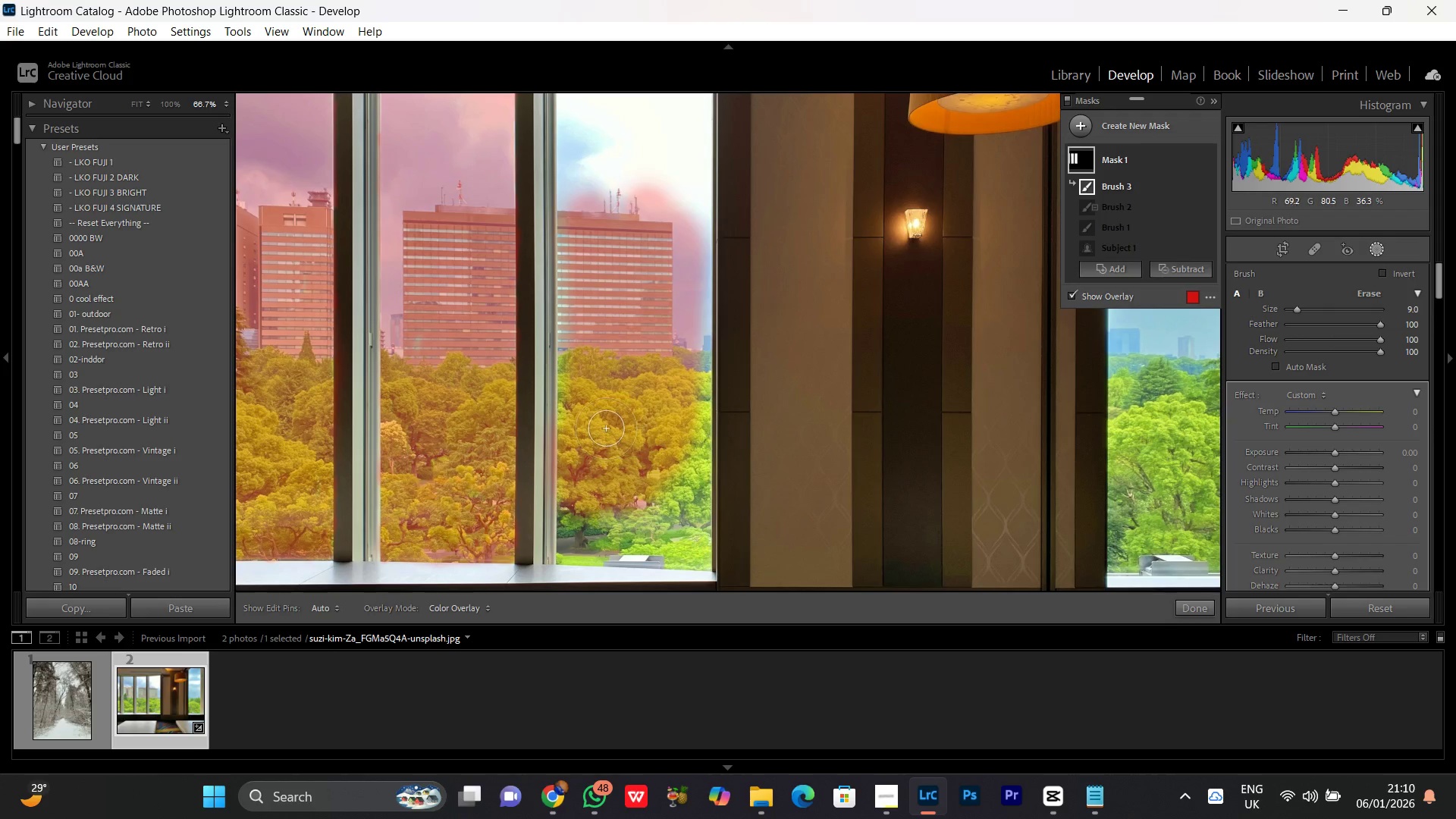 
key(Control+Z)
 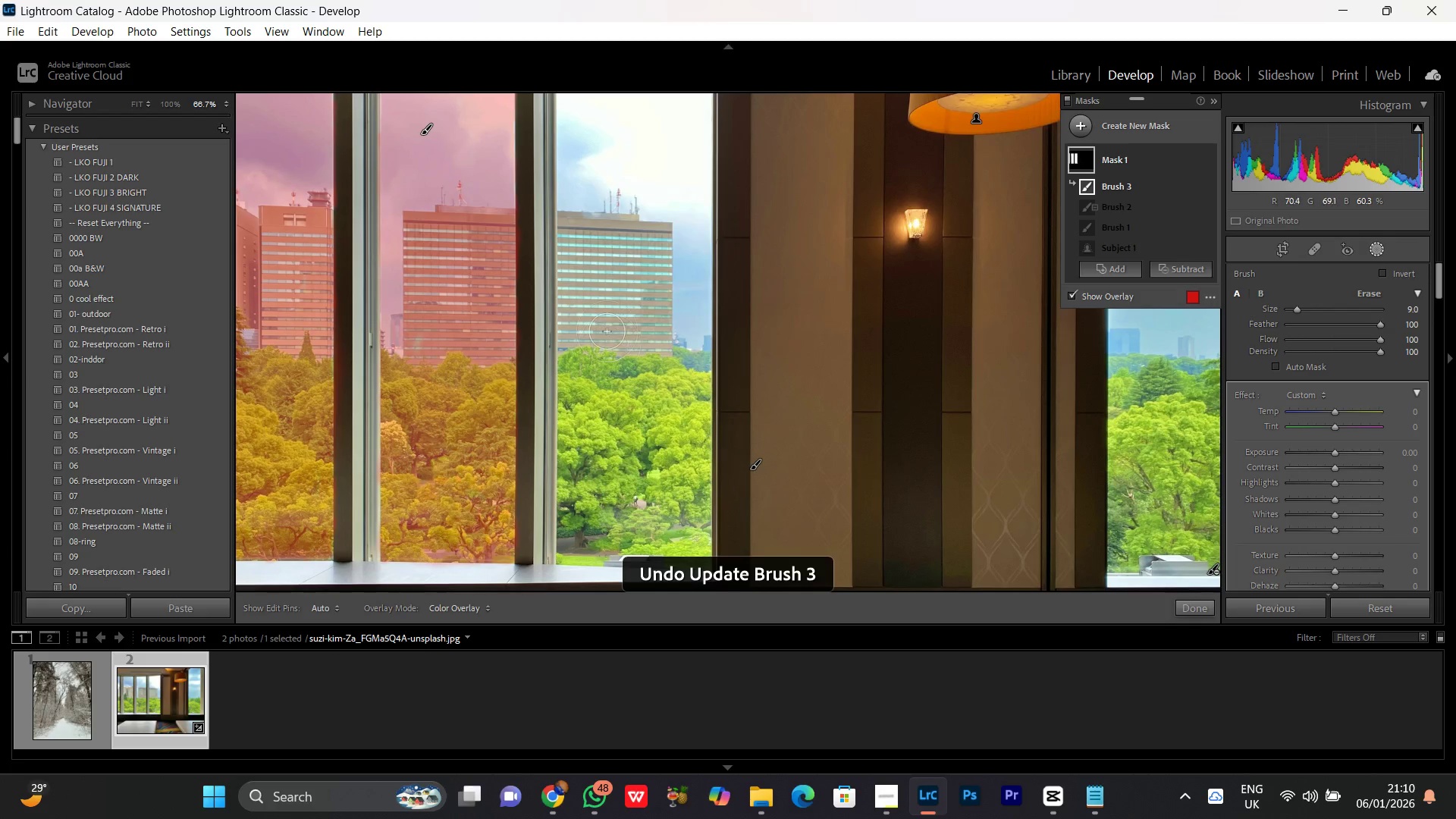 
left_click_drag(start_coordinate=[604, 318], to_coordinate=[600, 450])
 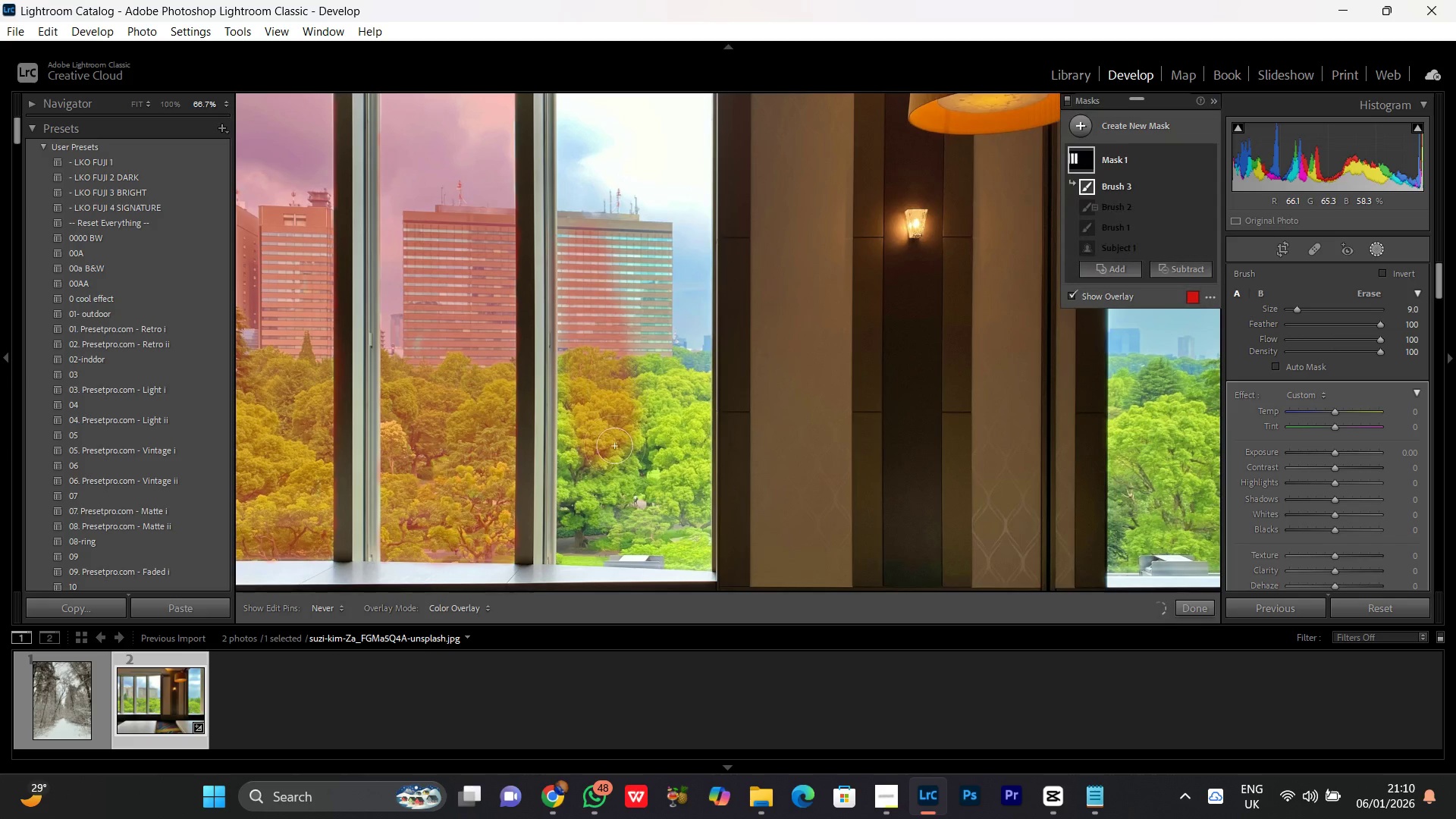 
left_click_drag(start_coordinate=[613, 441], to_coordinate=[590, 221])
 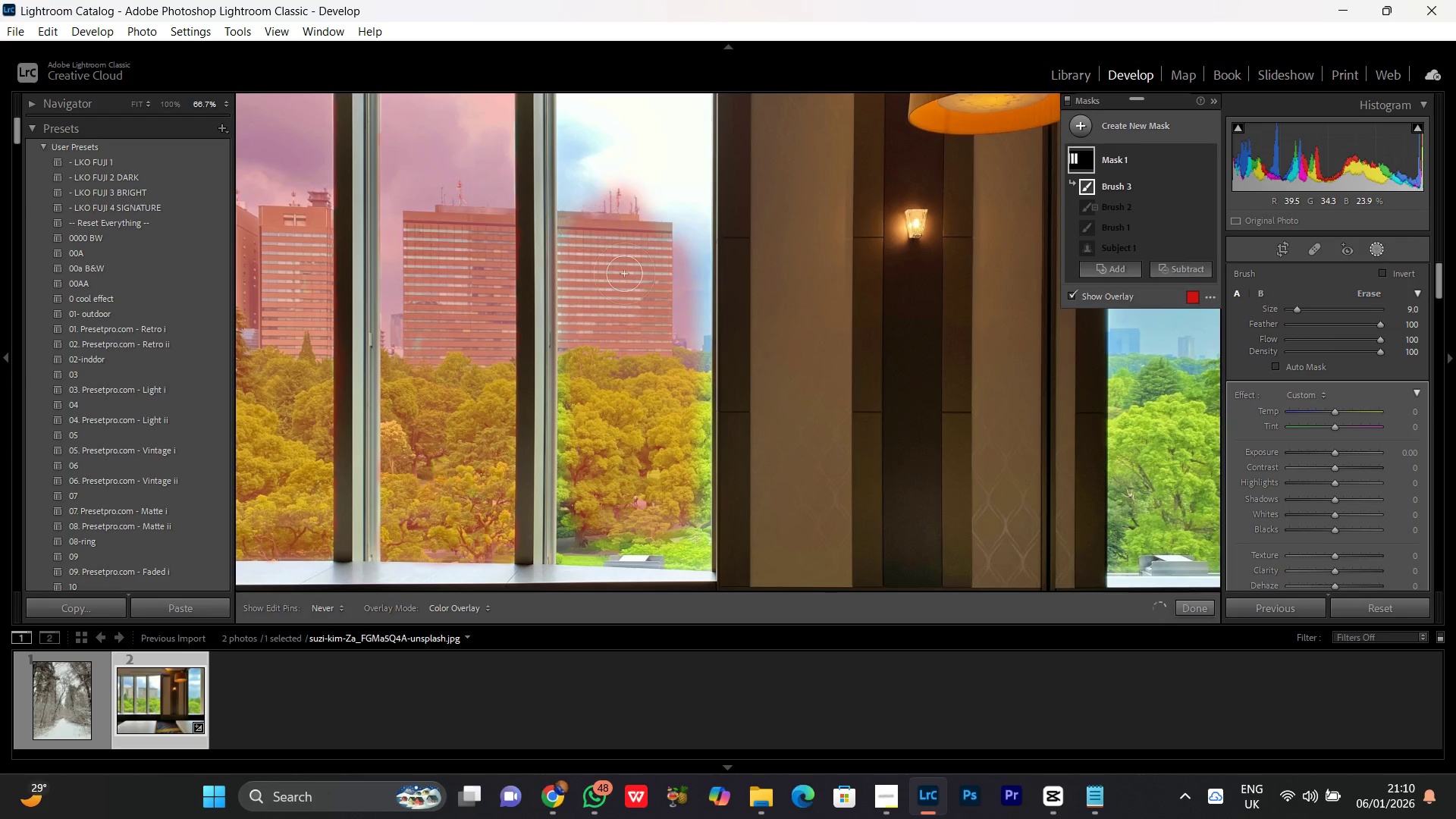 
hold_key(key=Space, duration=0.73)
 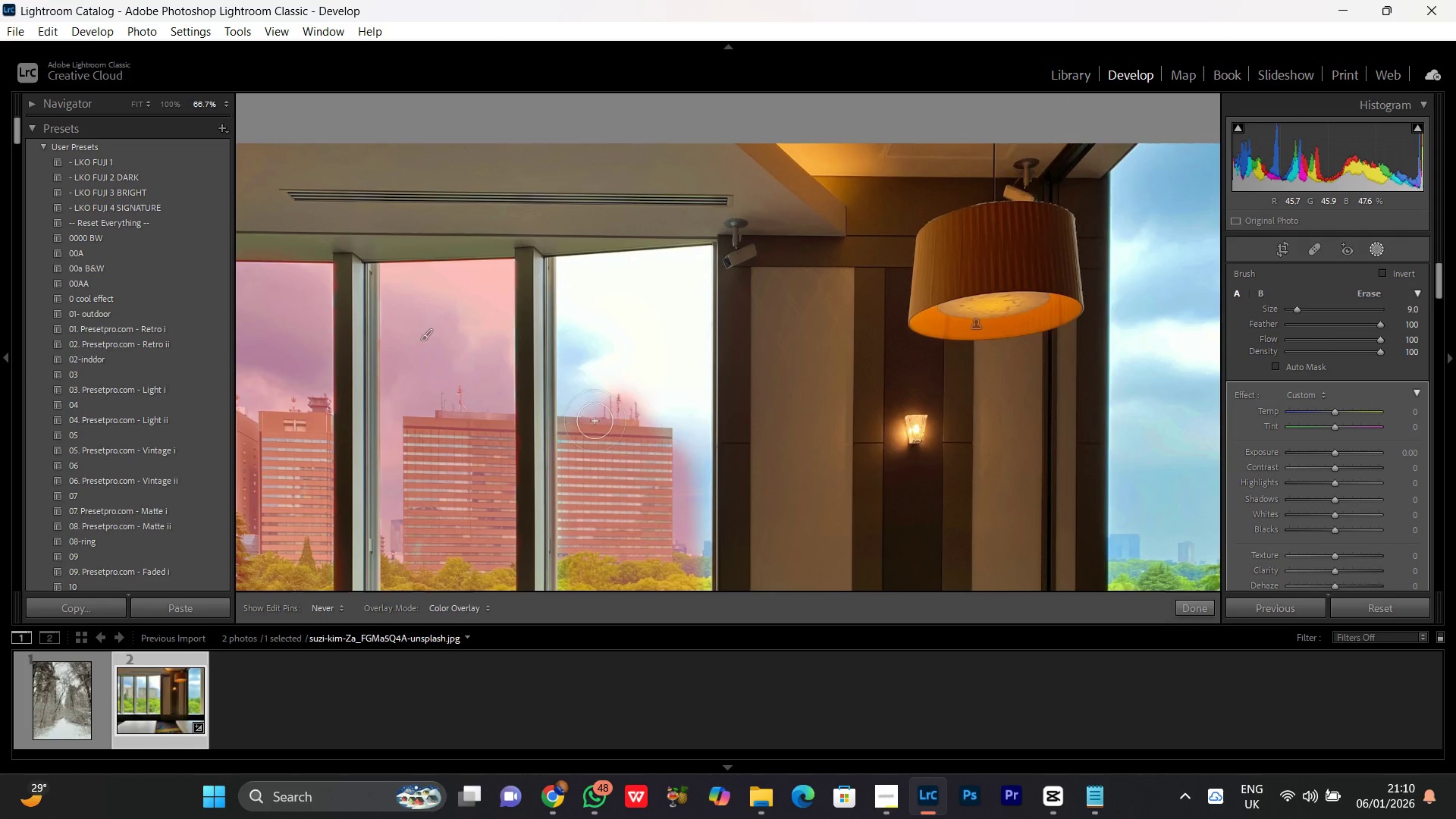 
left_click_drag(start_coordinate=[631, 237], to_coordinate=[631, 443])
 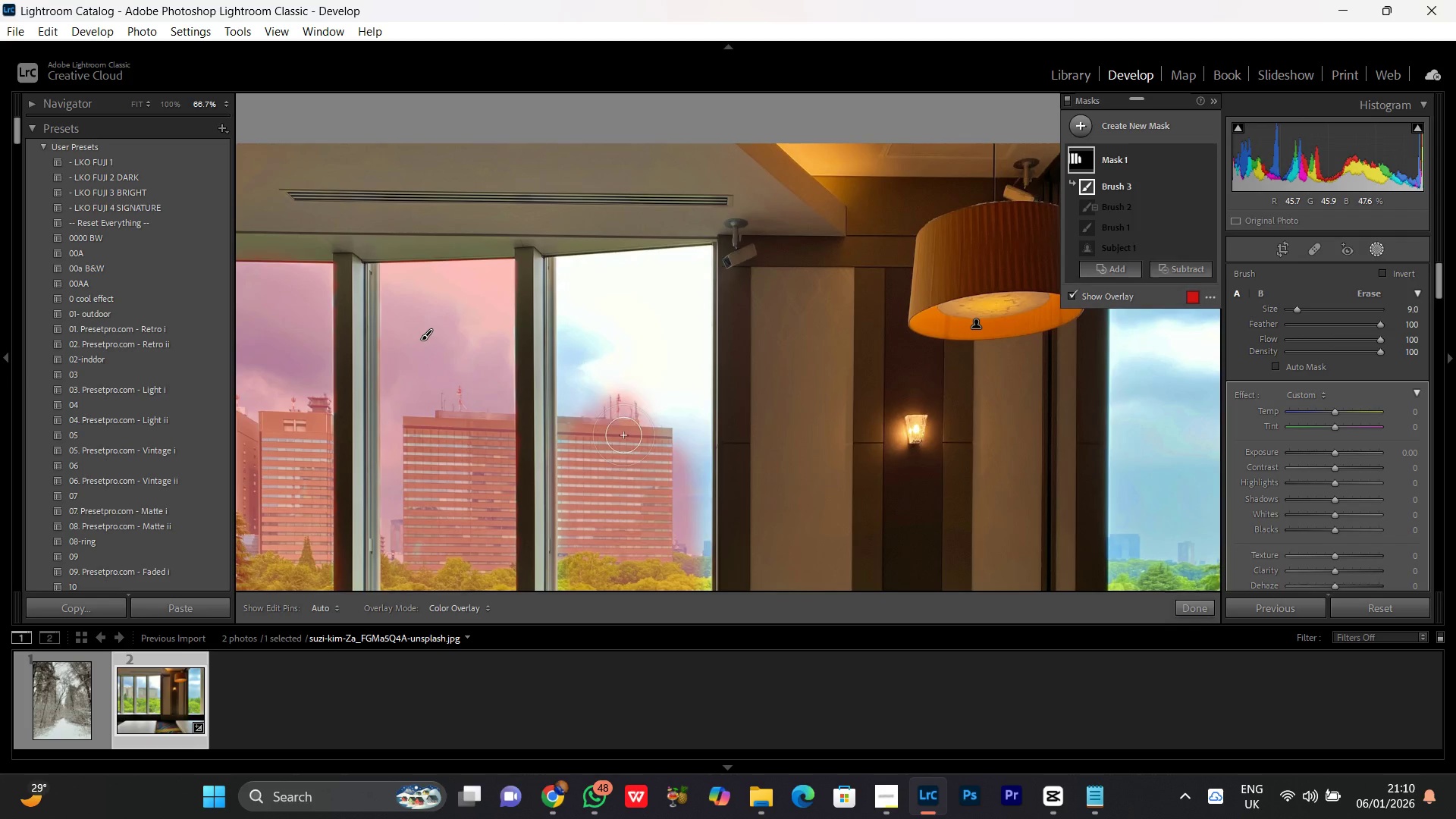 
left_click_drag(start_coordinate=[623, 435], to_coordinate=[648, 378])
 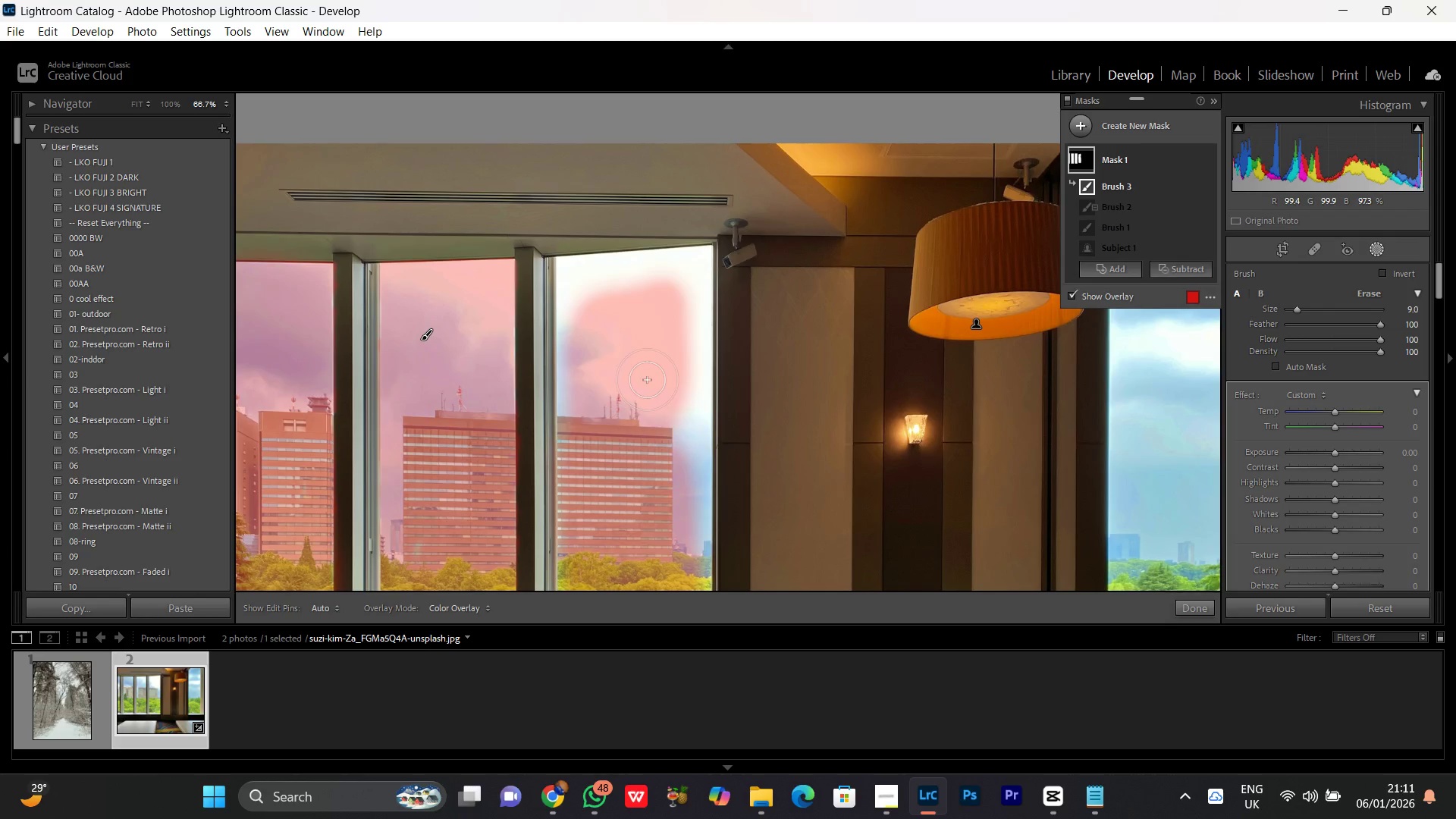 
wait(16.16)
 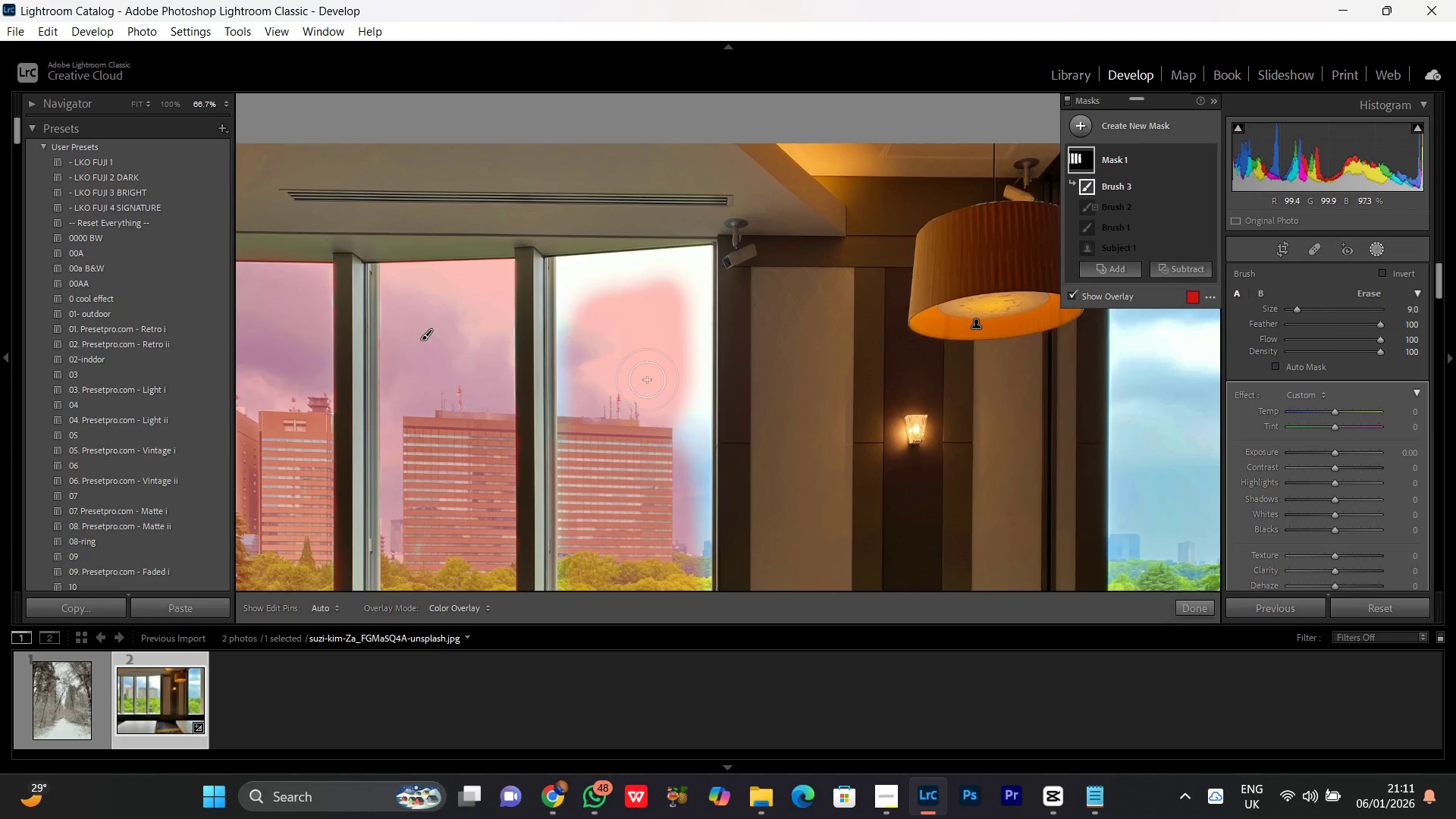 
key(Control+Equal)
 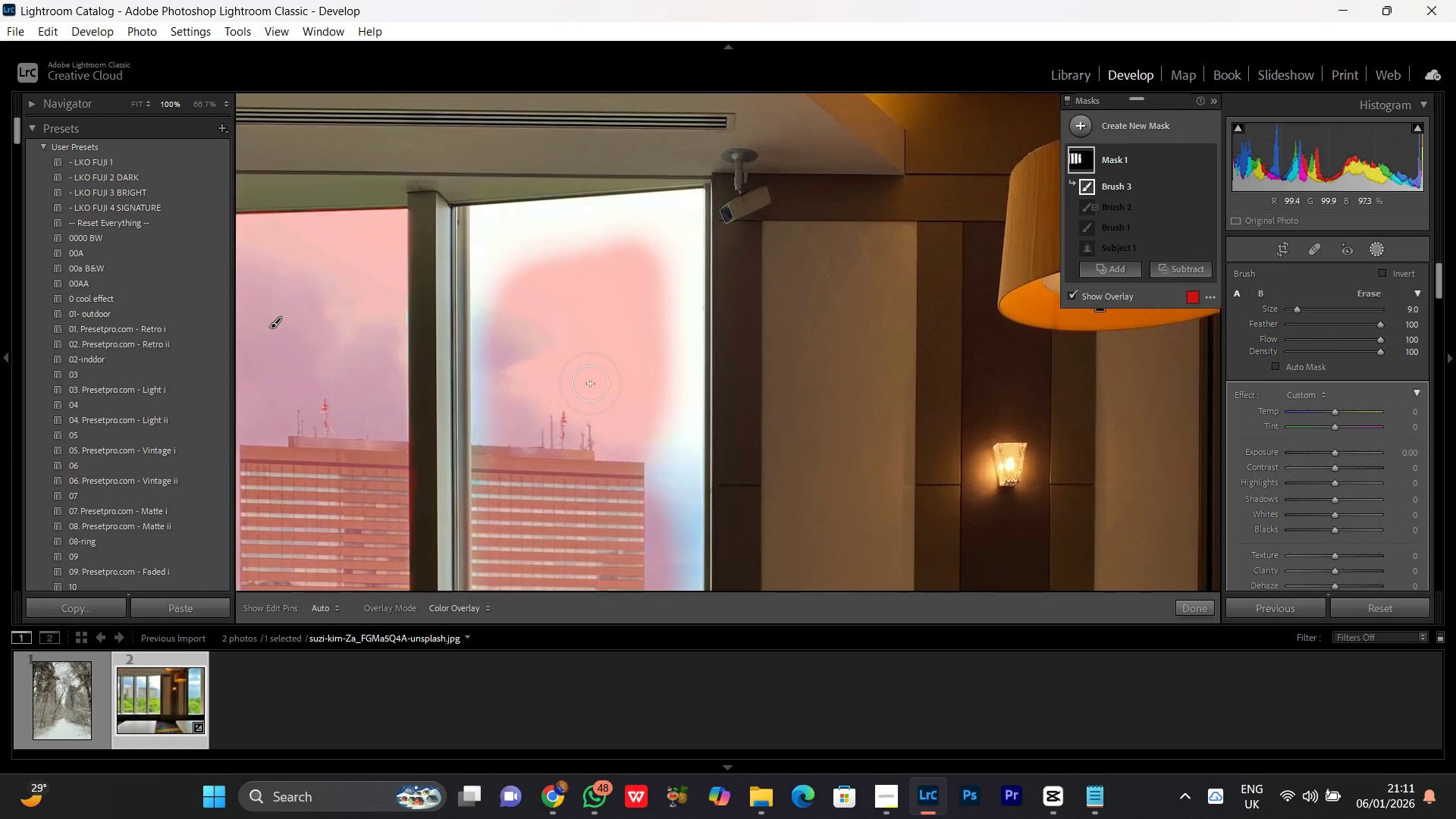 
key(Control+Equal)
 